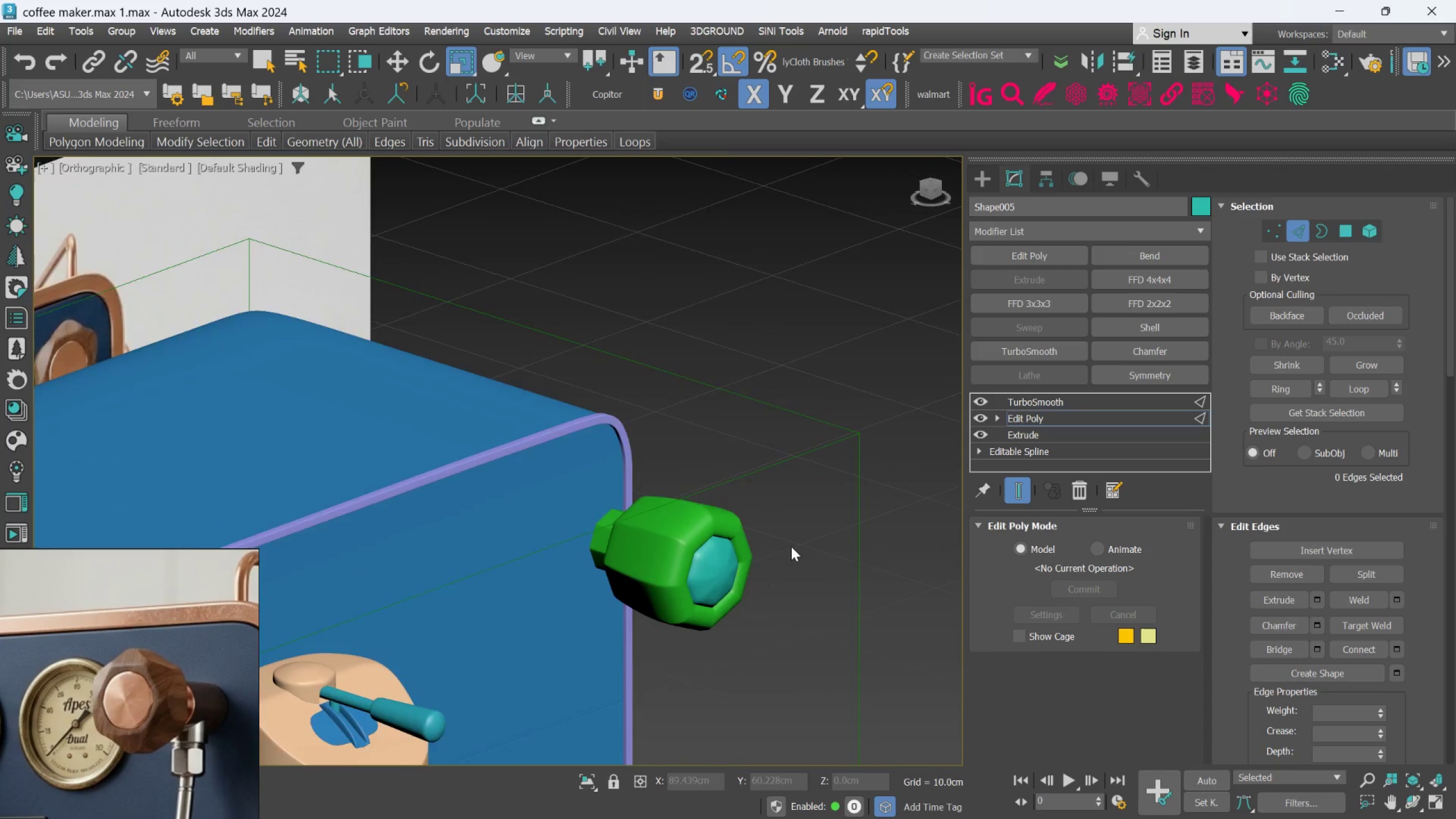 
scroll: coordinate [752, 539], scroll_direction: down, amount: 2.0
 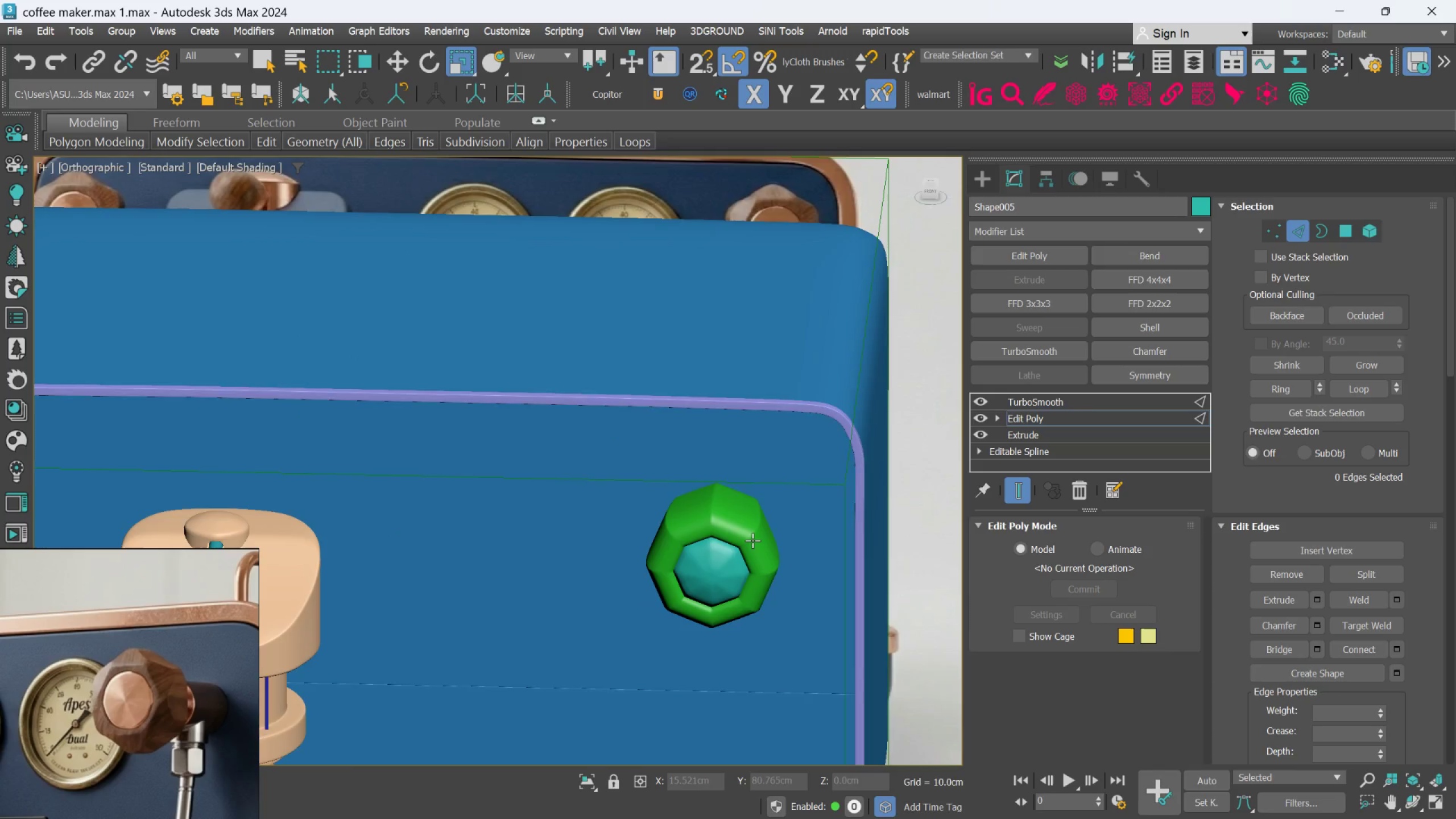 
hold_key(key=AltLeft, duration=0.39)
 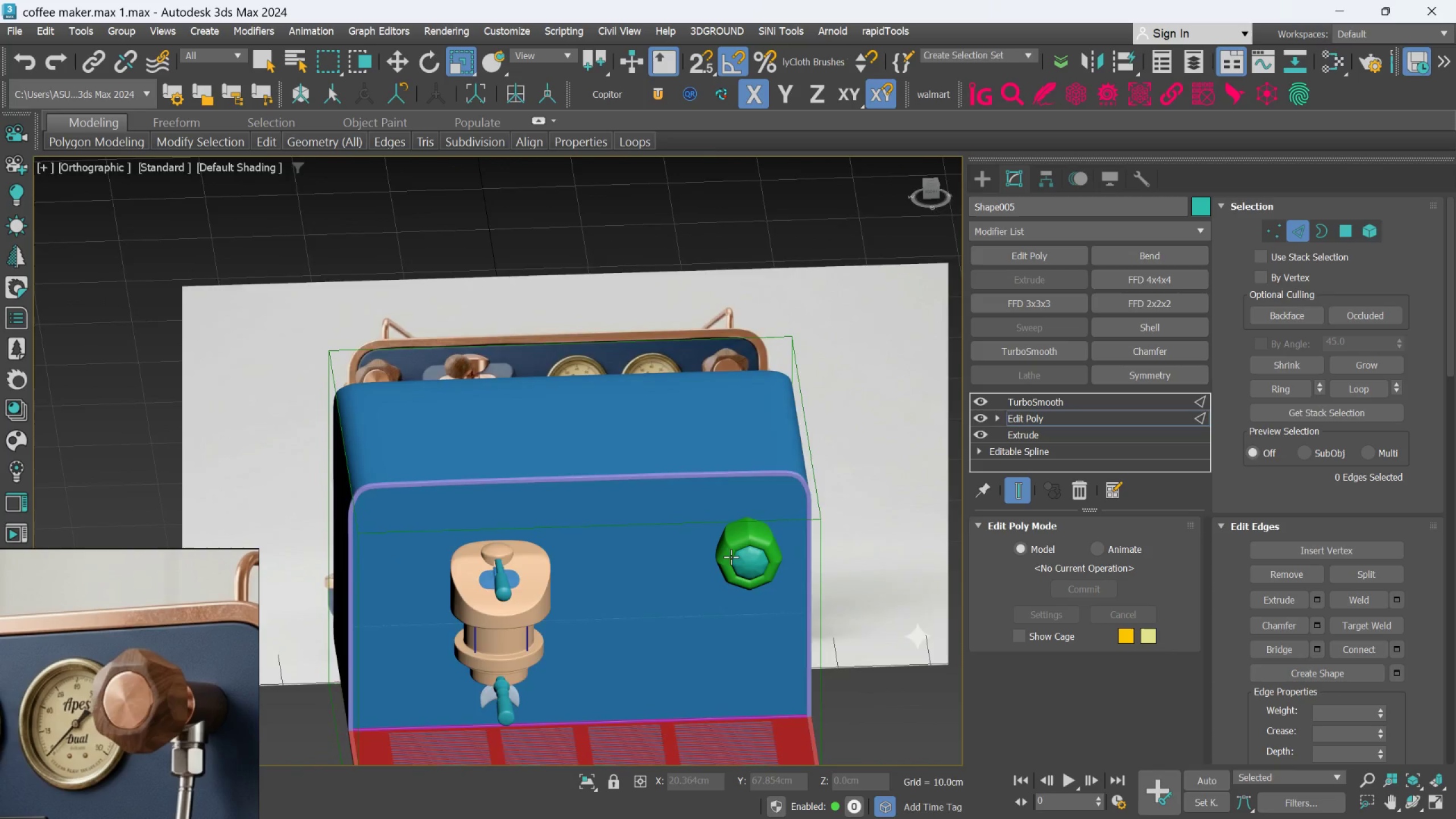 
scroll: coordinate [788, 554], scroll_direction: down, amount: 2.0
 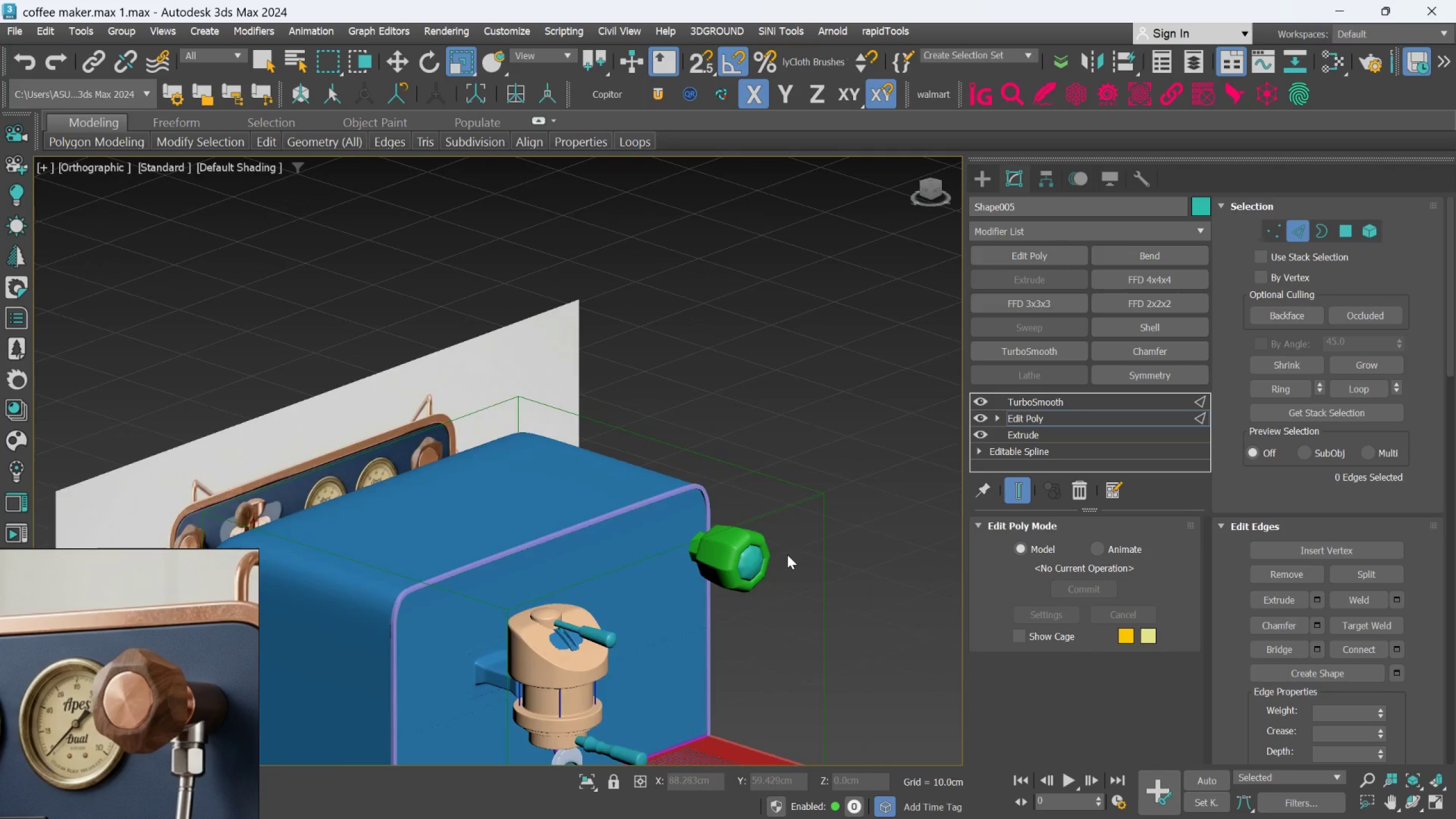 
hold_key(key=AltLeft, duration=0.71)
 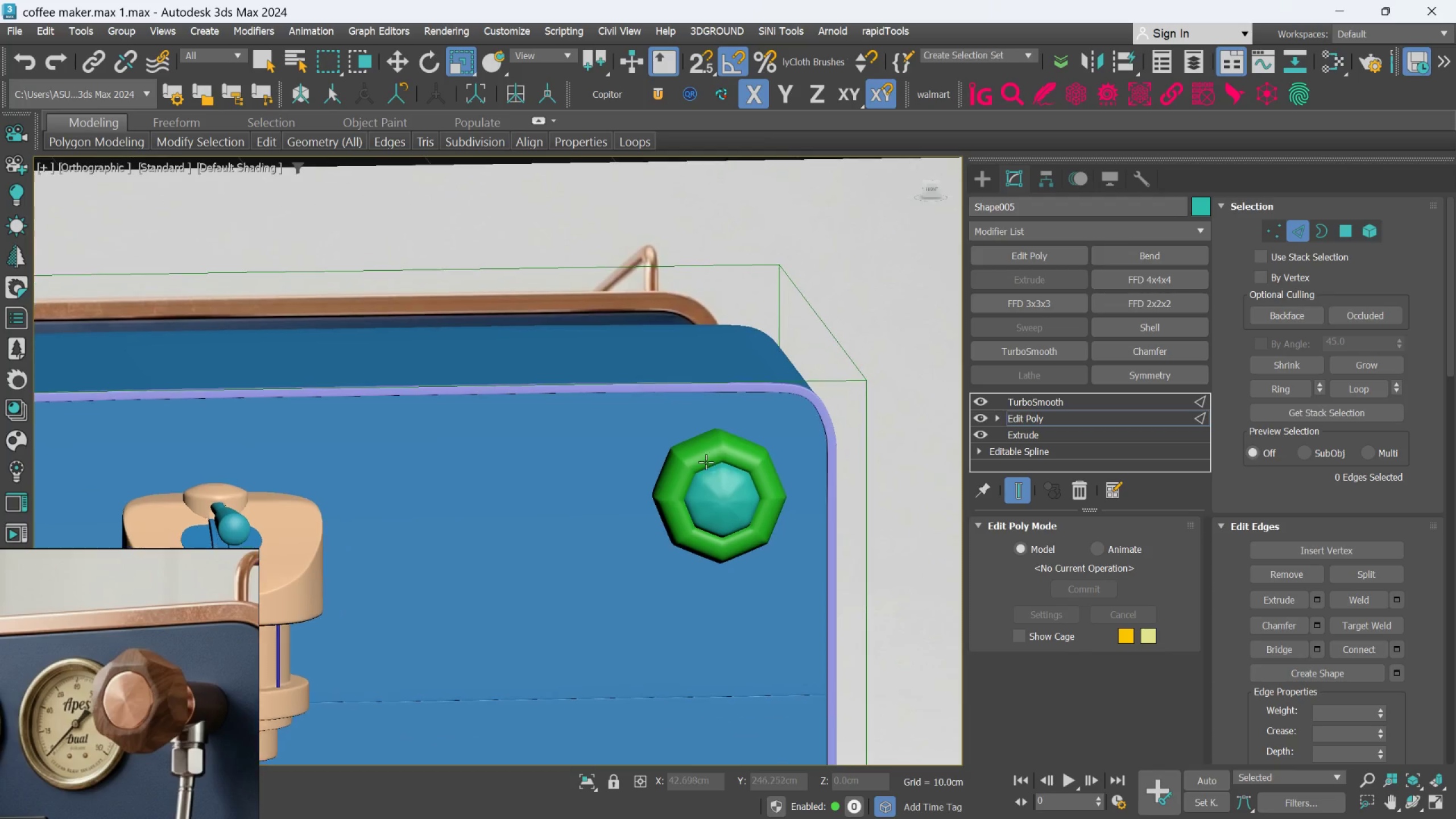 
scroll: coordinate [731, 557], scroll_direction: up, amount: 2.0
 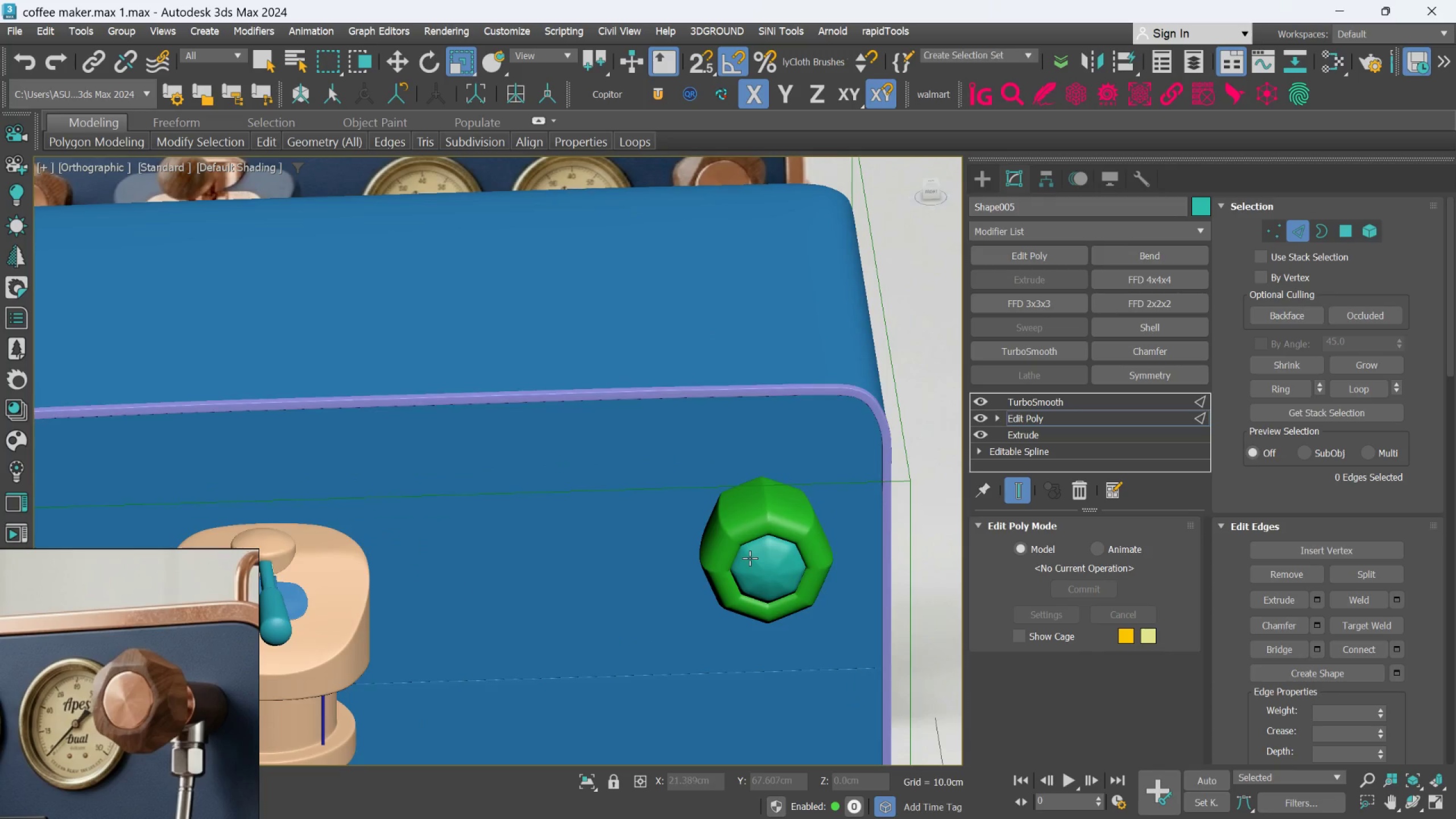 
hold_key(key=AltLeft, duration=0.69)
 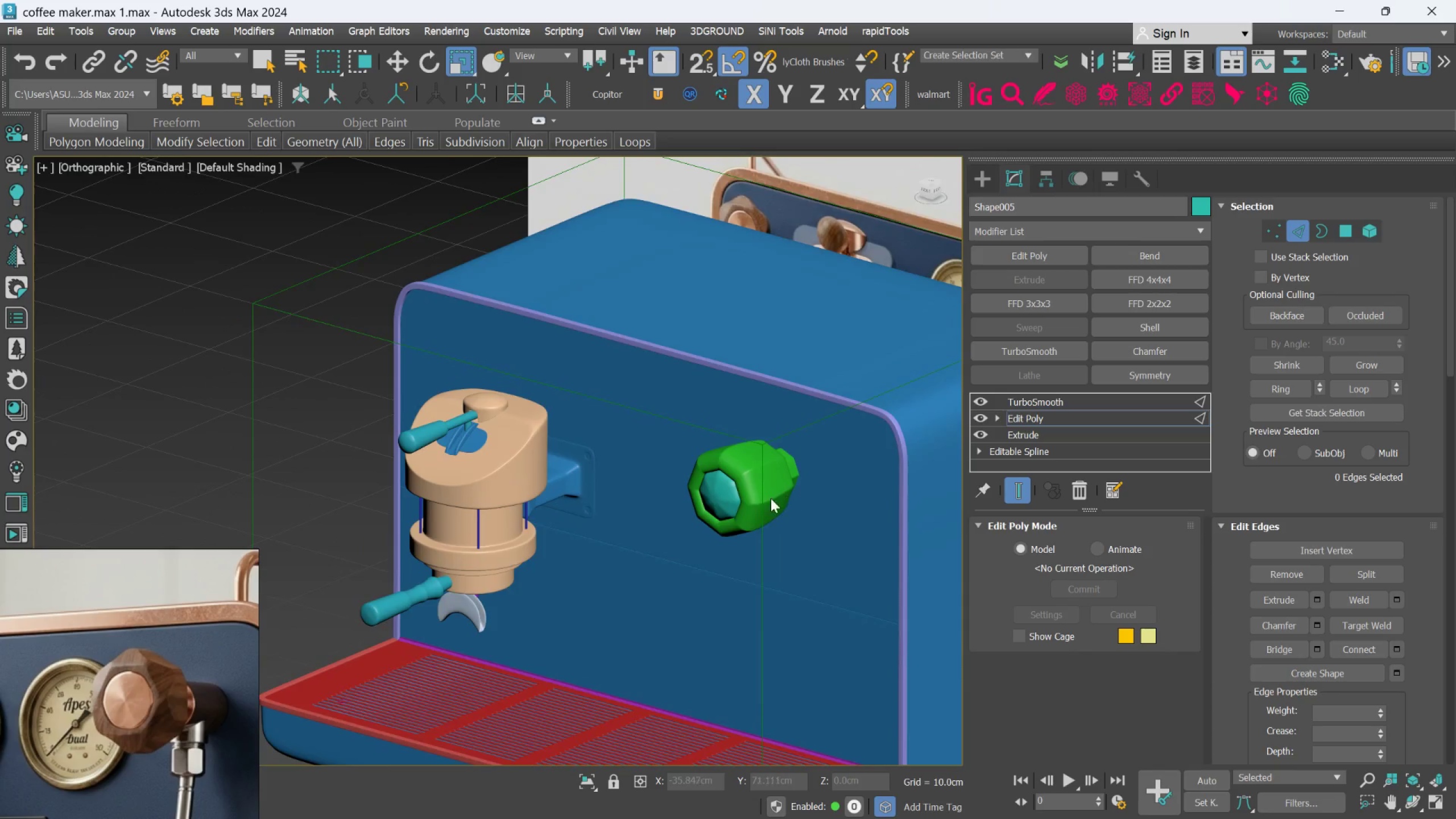 
scroll: coordinate [716, 485], scroll_direction: down, amount: 1.0
 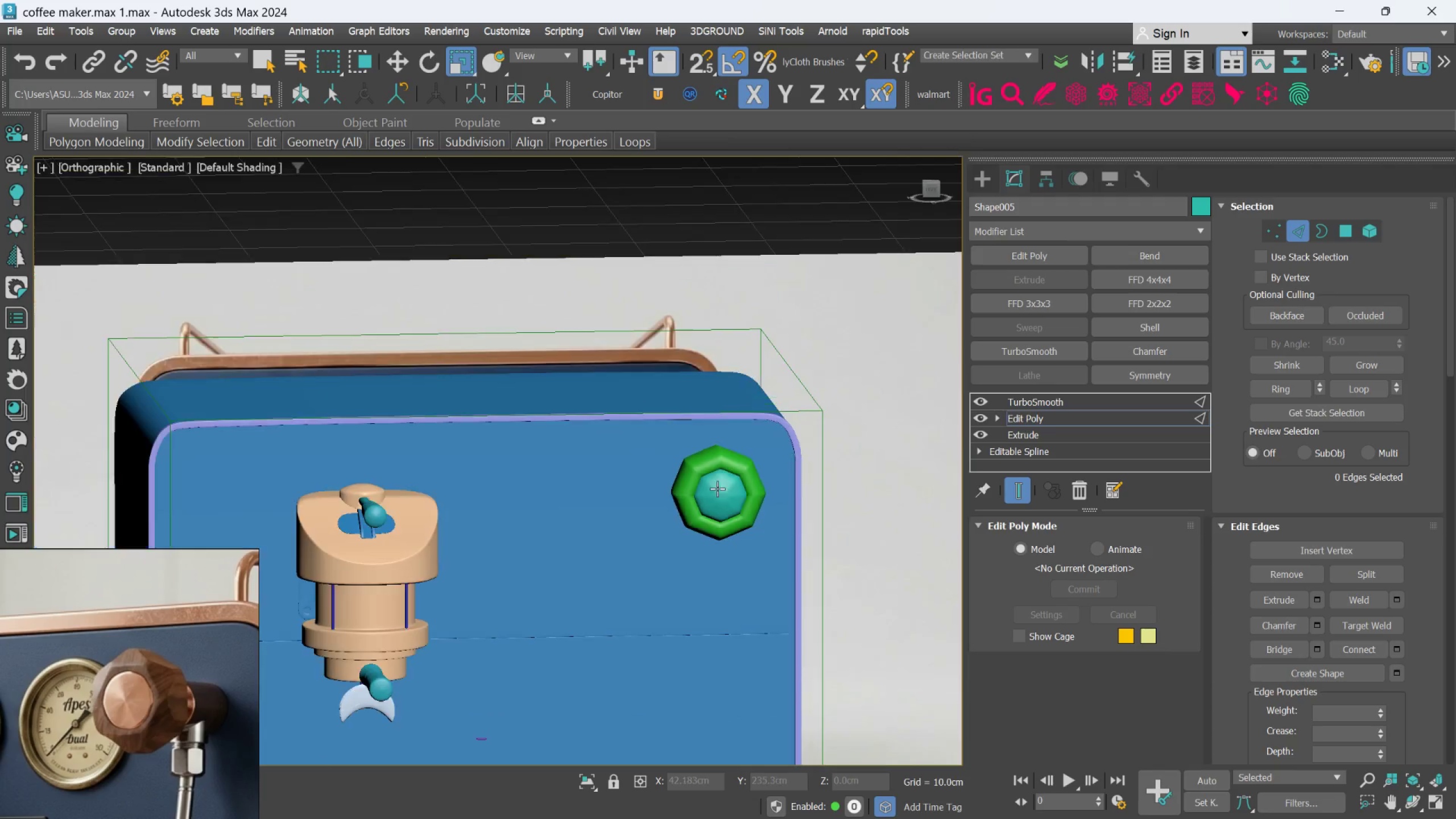 
scroll: coordinate [772, 495], scroll_direction: up, amount: 6.0
 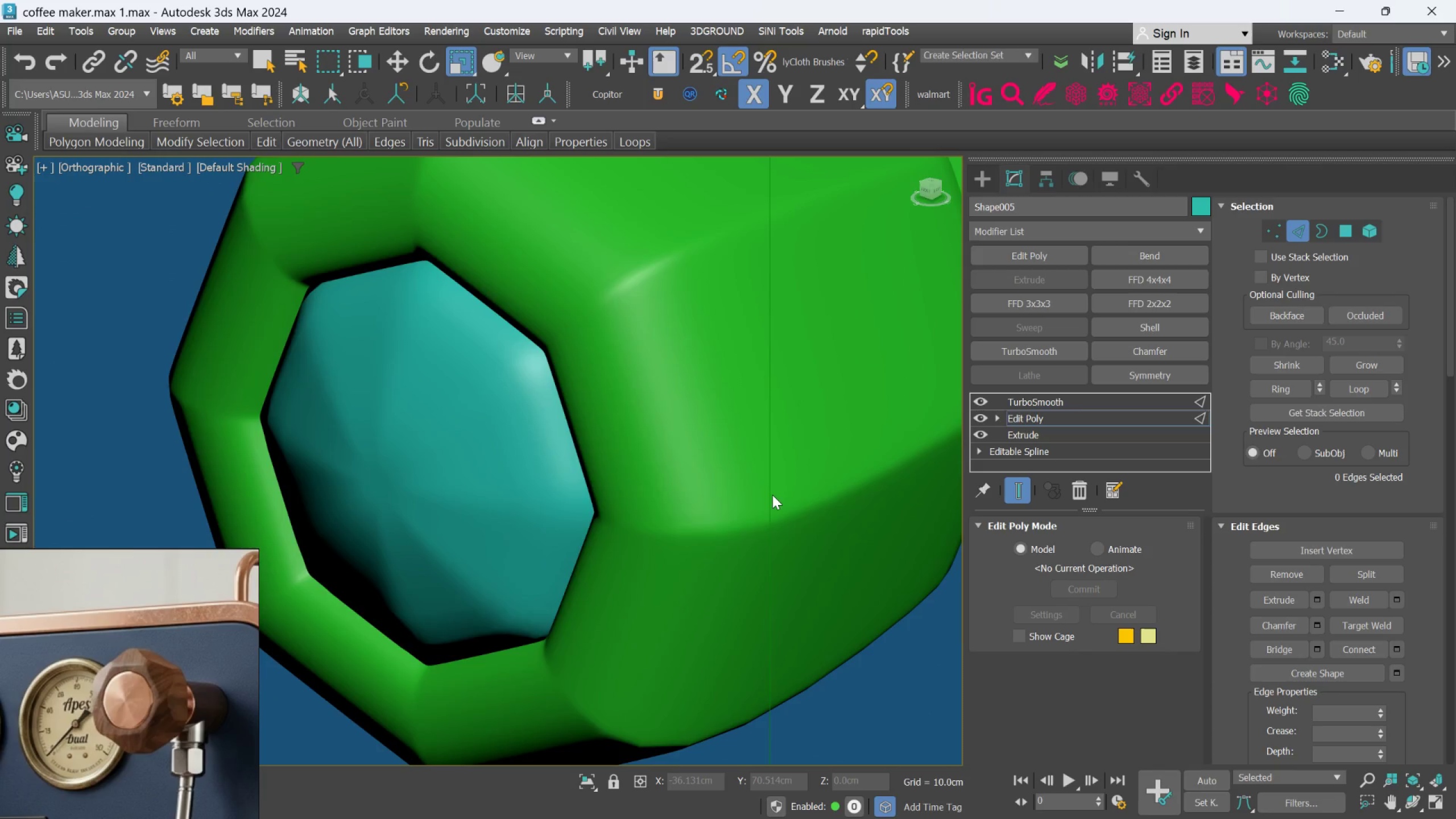 
hold_key(key=AltLeft, duration=1.08)
 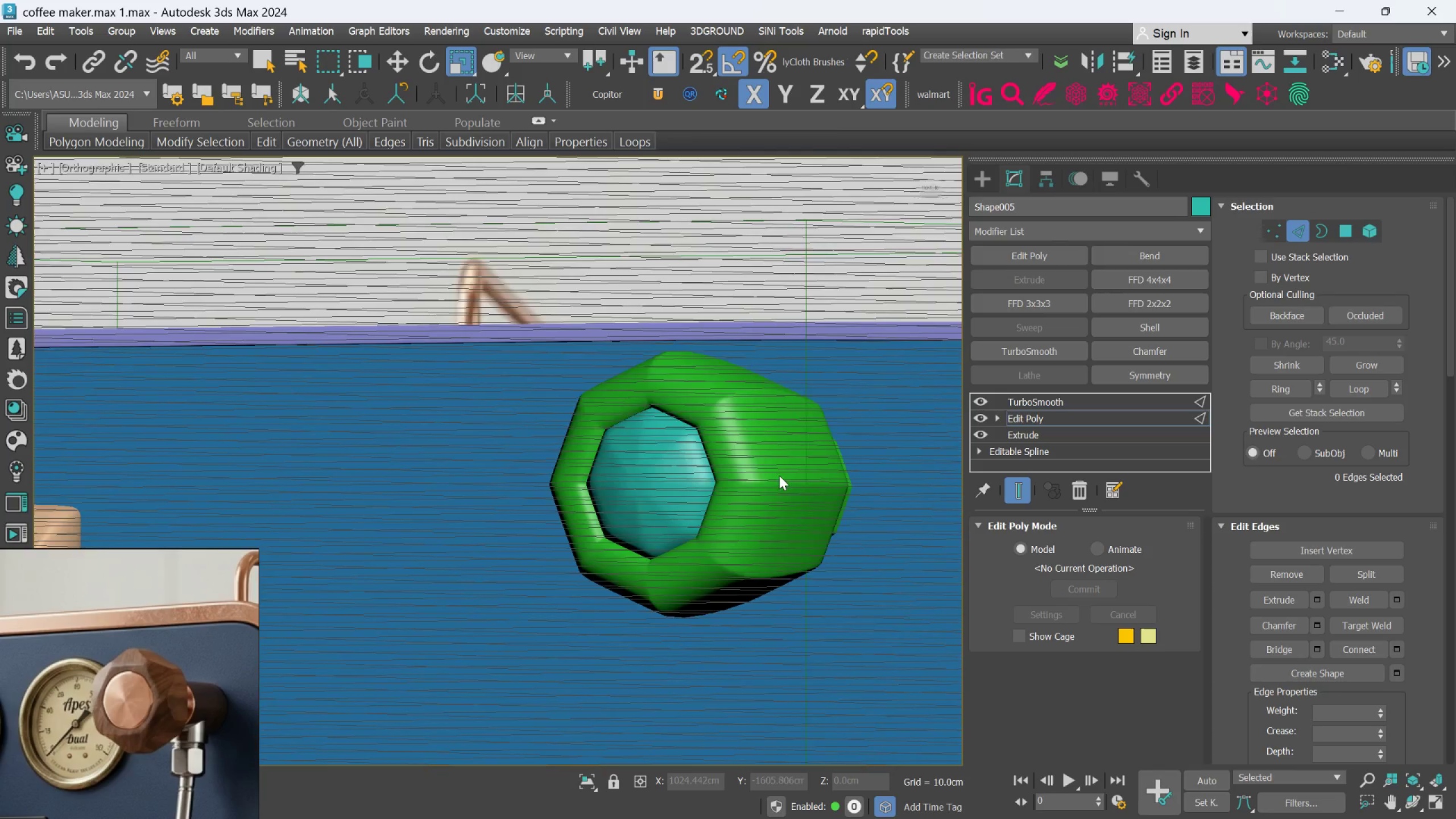 
scroll: coordinate [776, 493], scroll_direction: down, amount: 5.0
 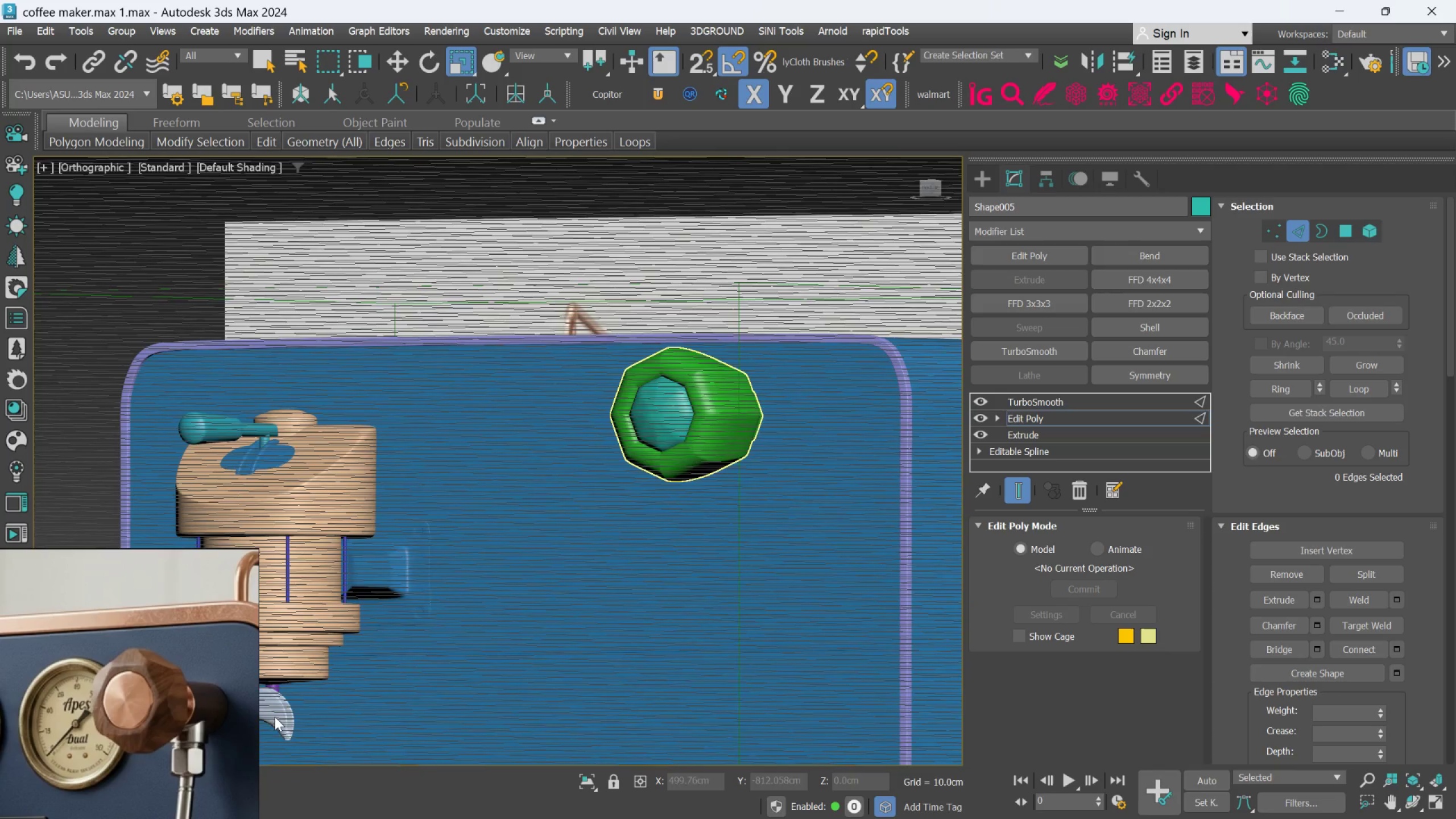 
hold_key(key=AltLeft, duration=0.4)
 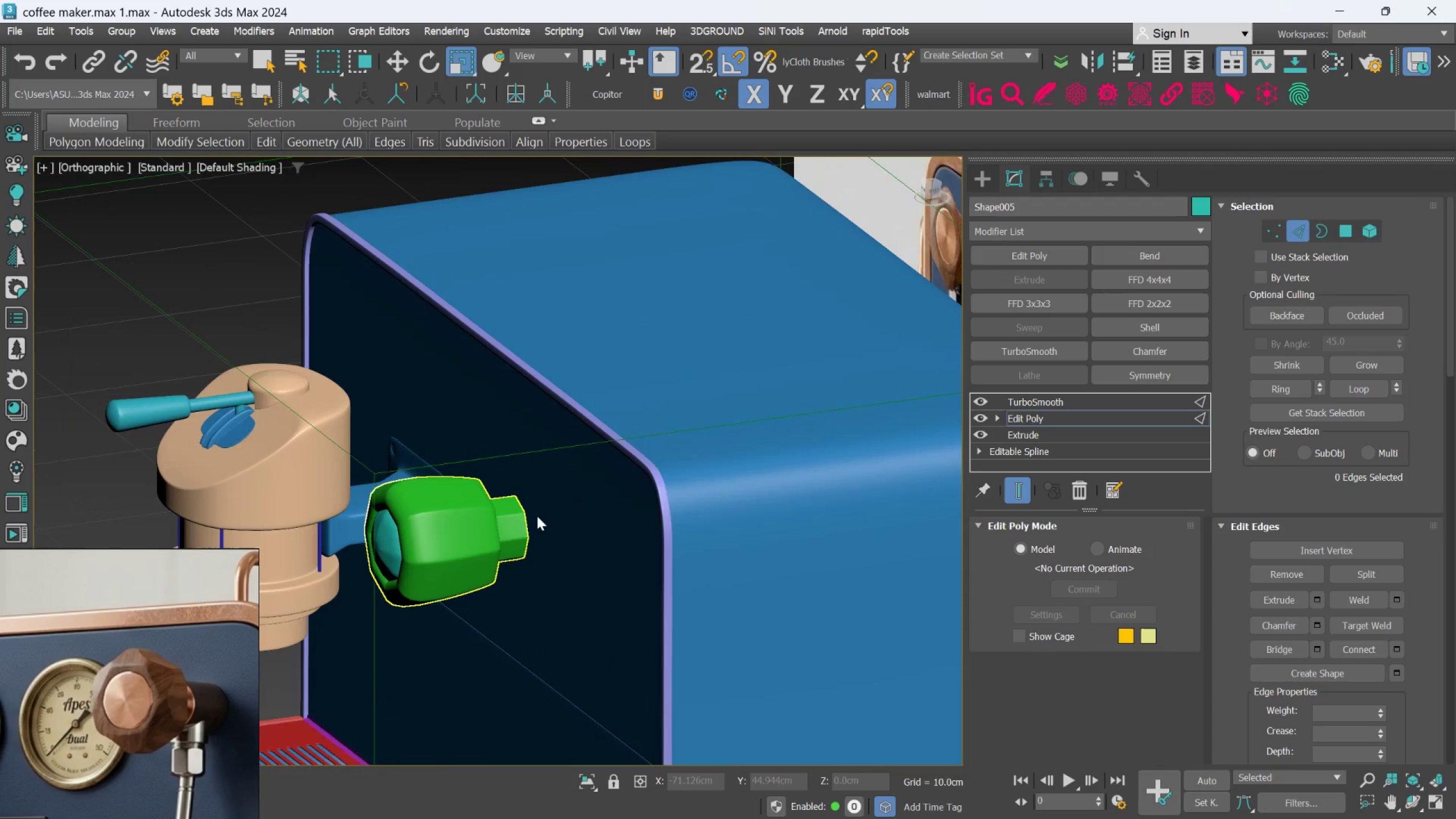 
hold_key(key=AltLeft, duration=0.55)
 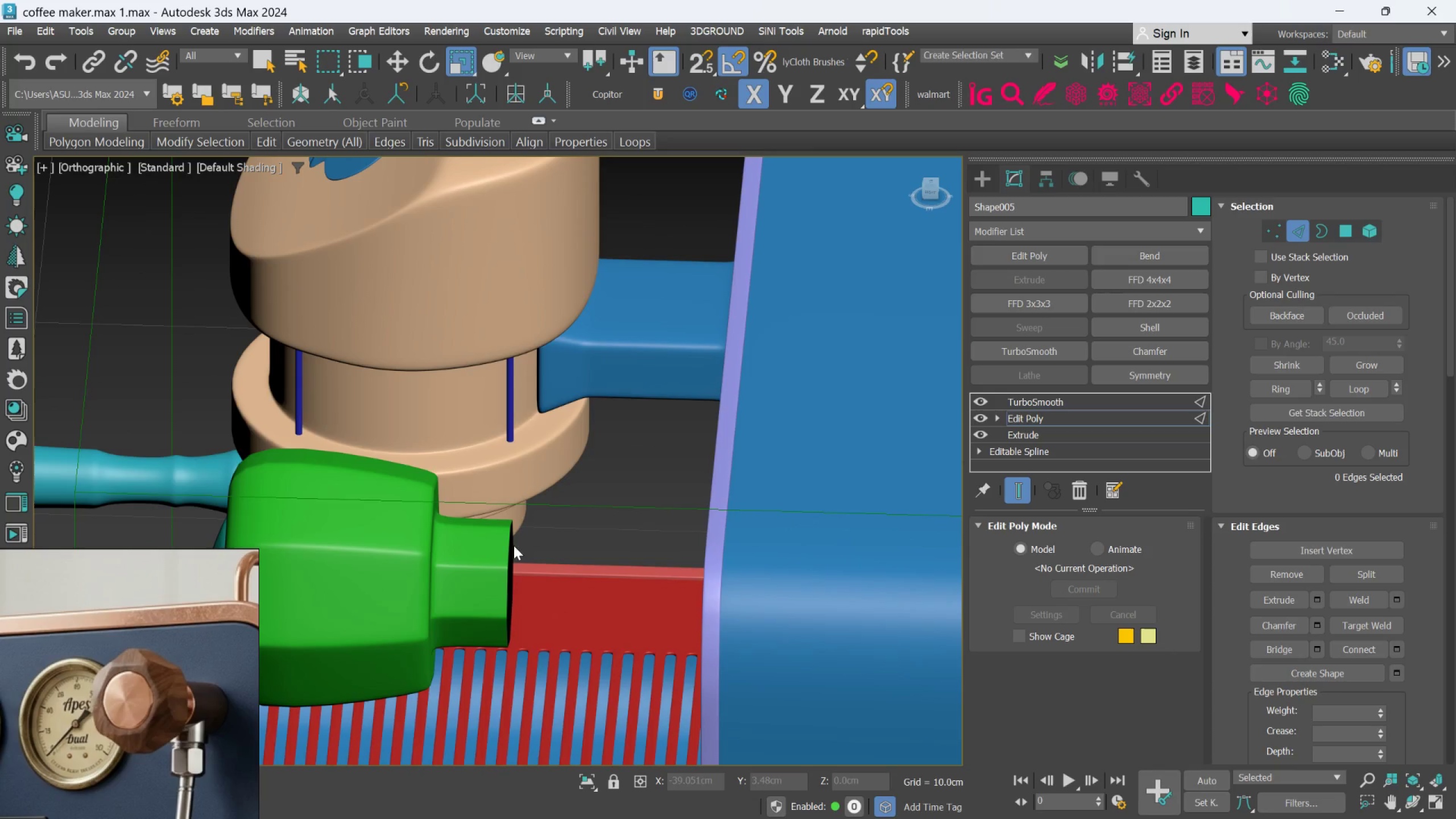 
scroll: coordinate [510, 557], scroll_direction: up, amount: 3.0
 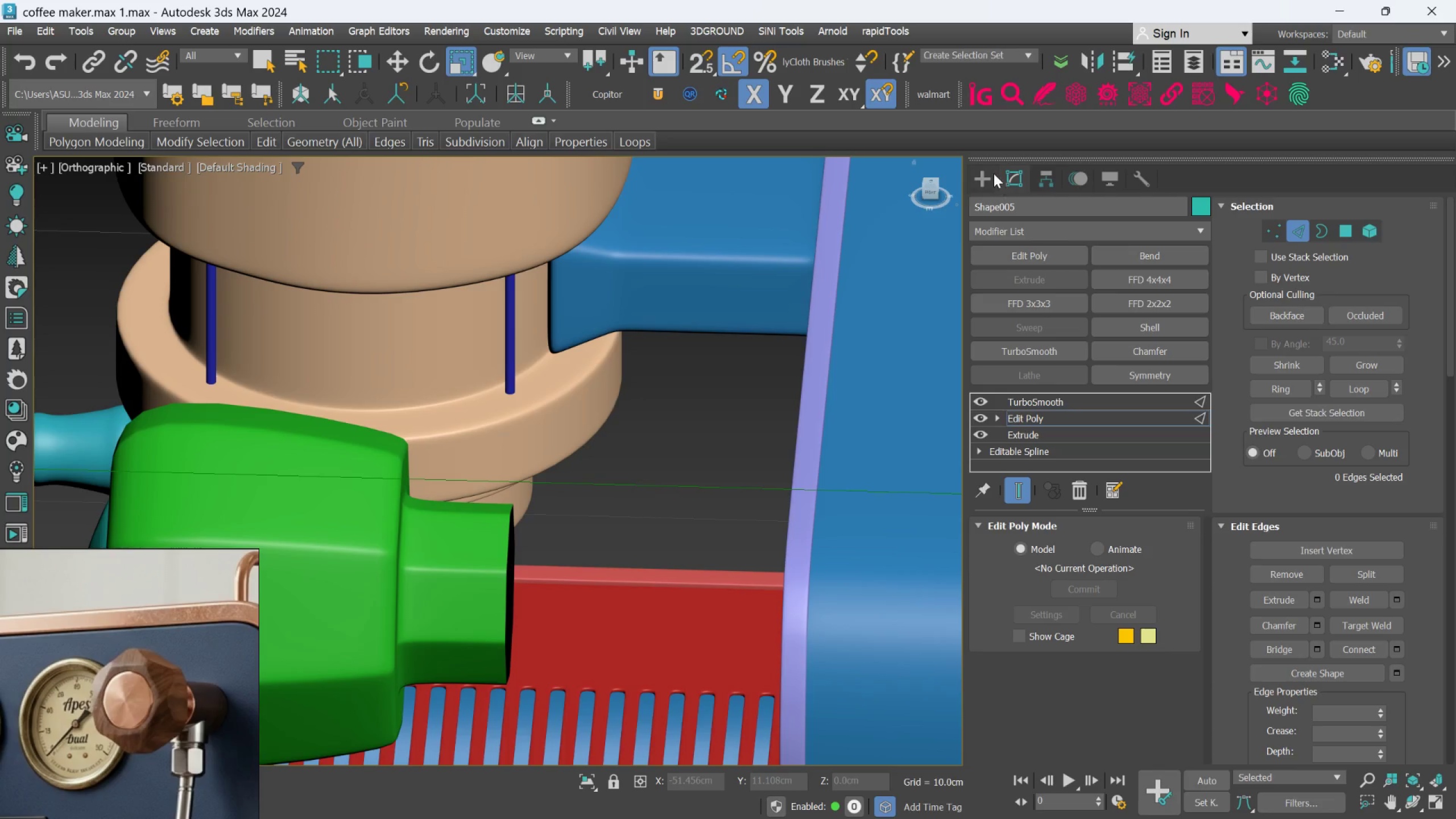 
left_click([311, 638])
 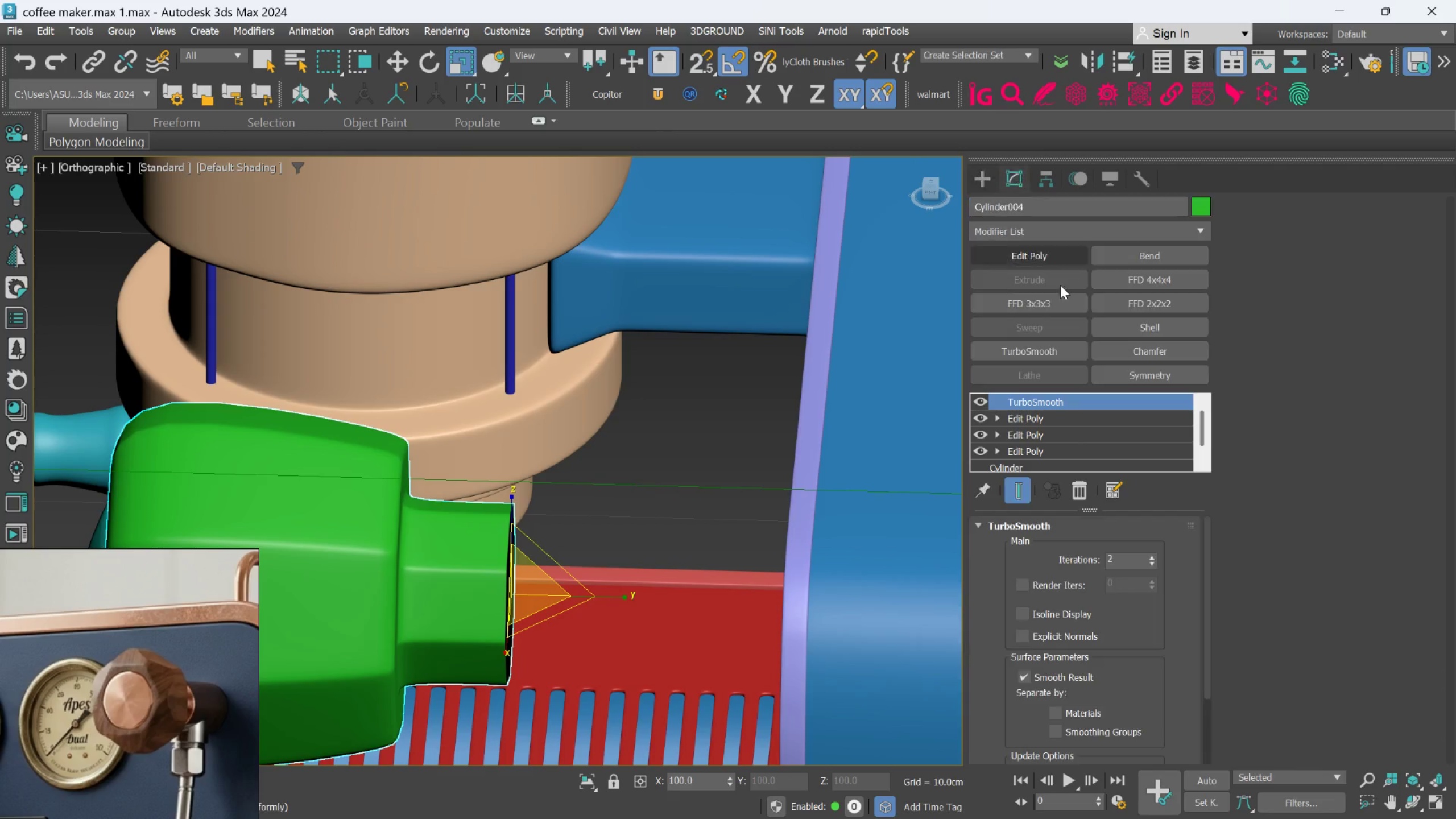 
left_click([1041, 420])
 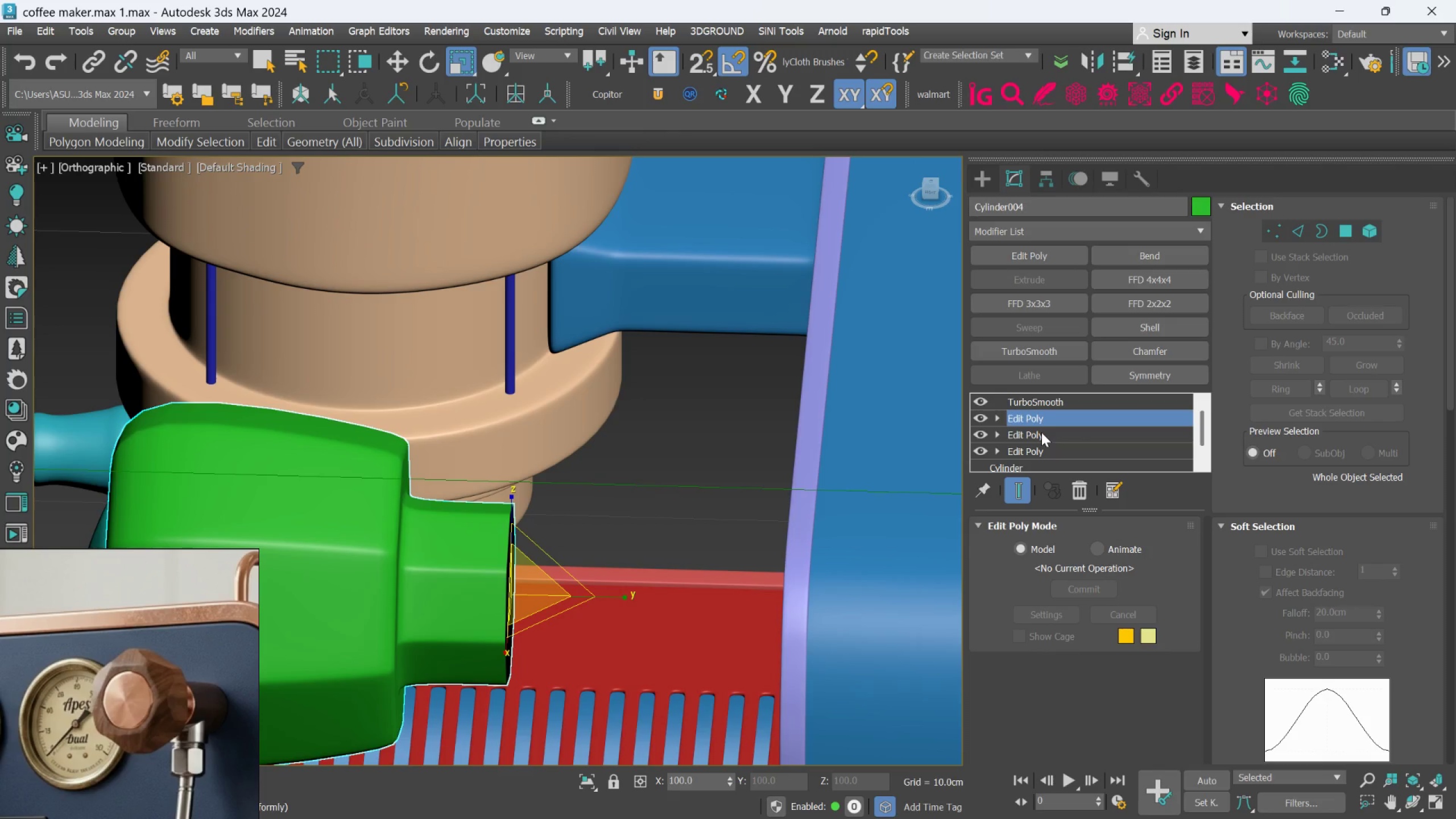 
key(F4)
 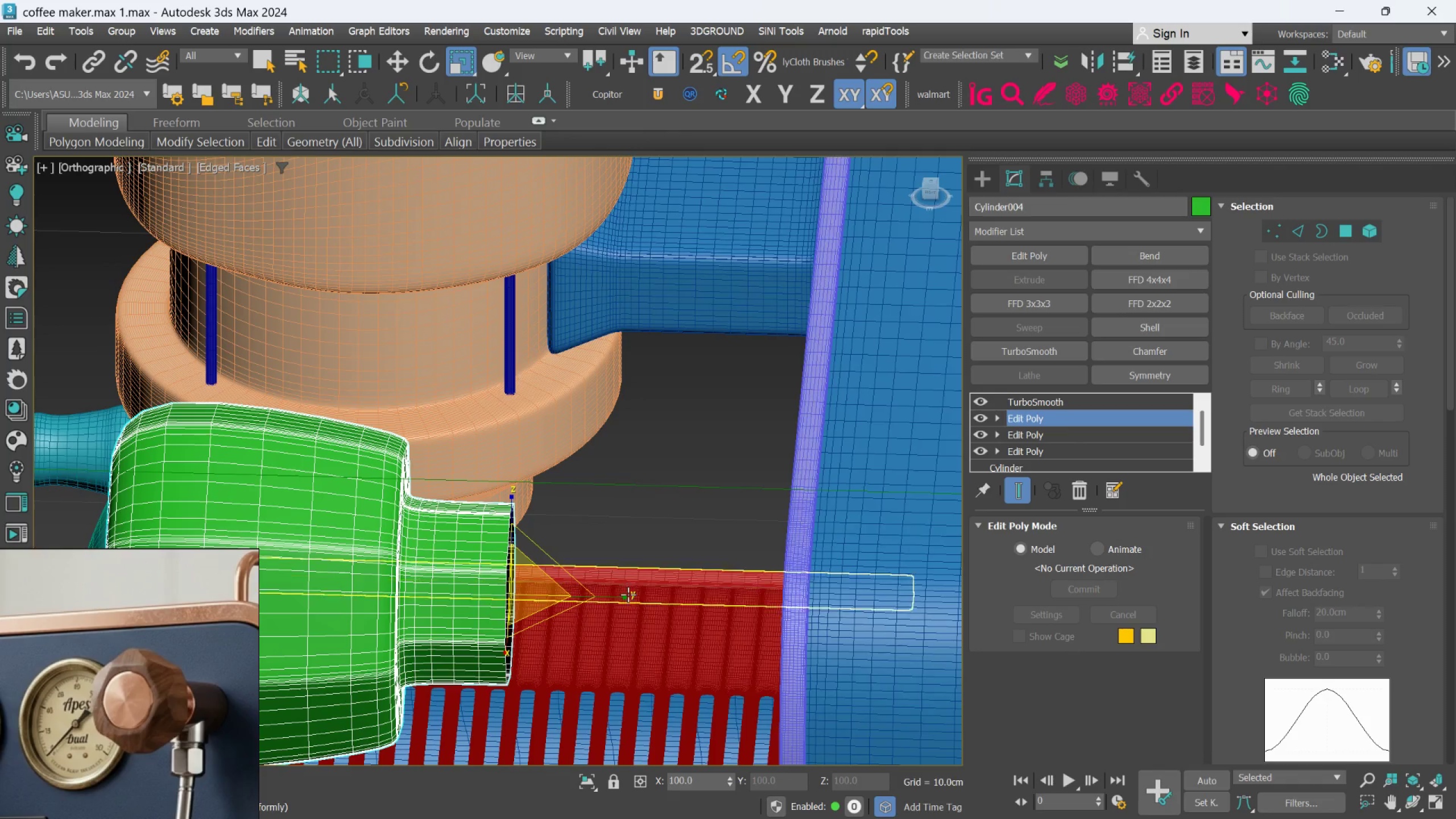 
scroll: coordinate [523, 594], scroll_direction: up, amount: 2.0
 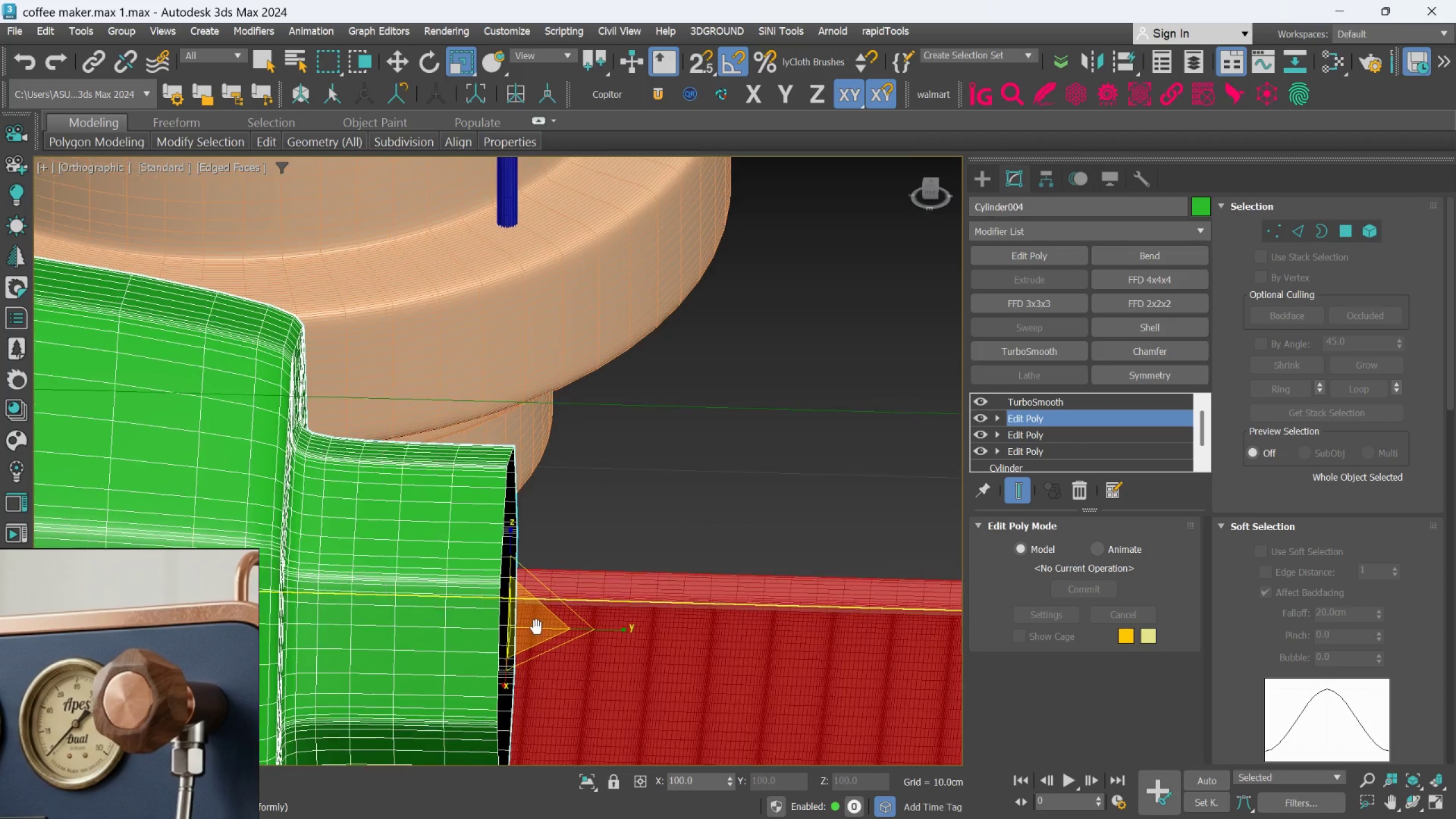 
scroll: coordinate [761, 574], scroll_direction: down, amount: 4.0
 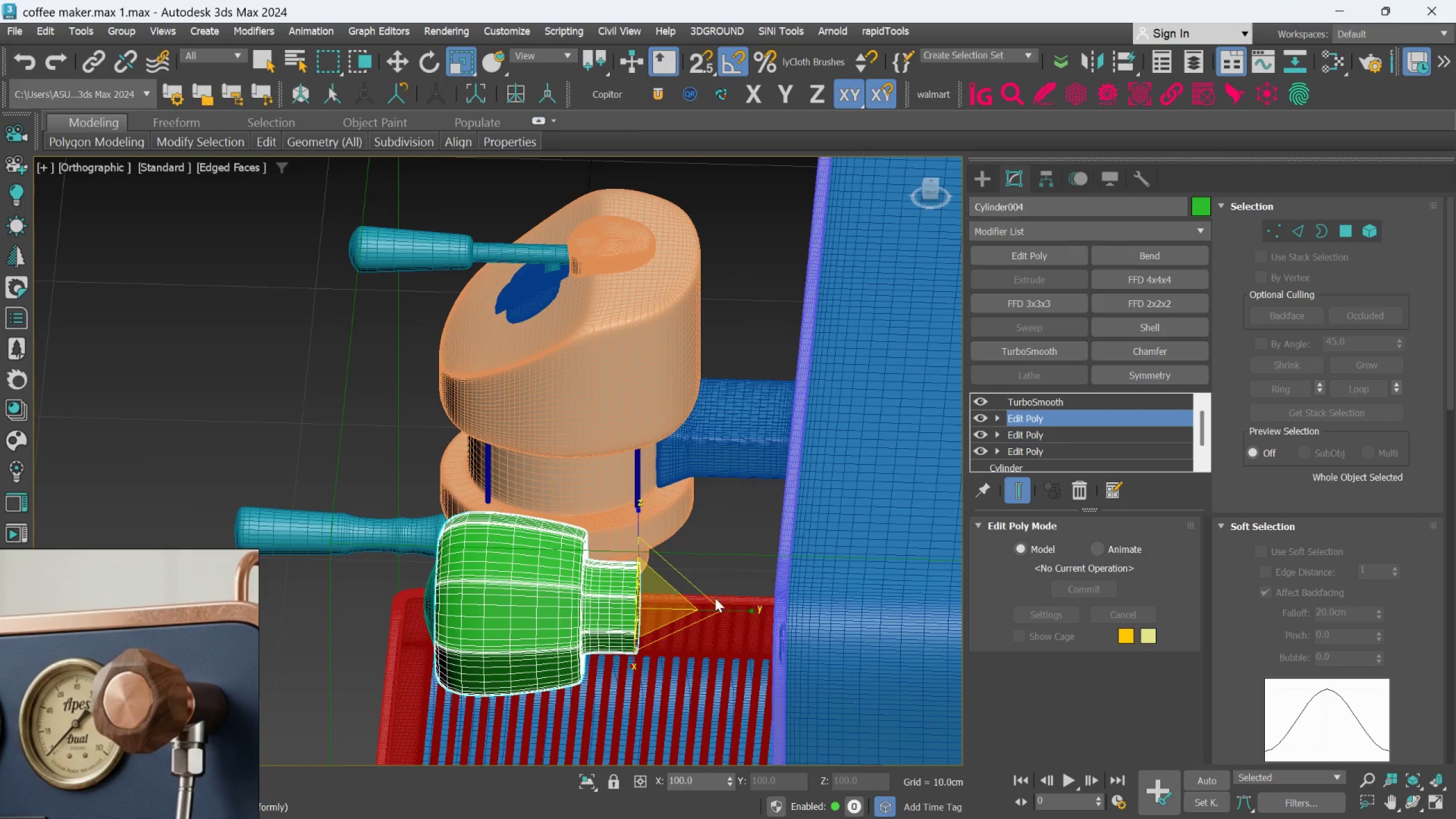 
scroll: coordinate [665, 598], scroll_direction: none, amount: 0.0
 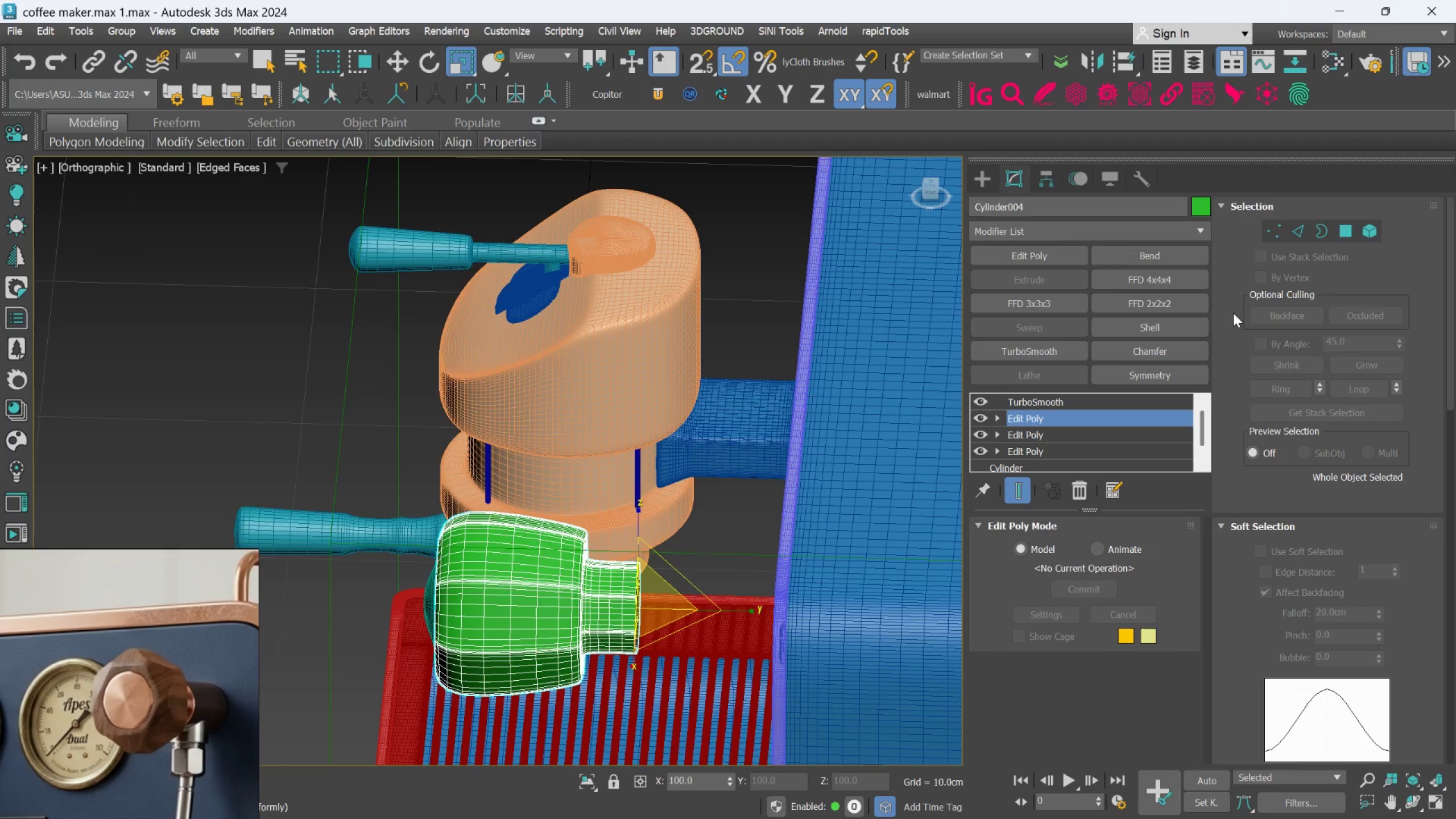 
left_click([627, 334])
 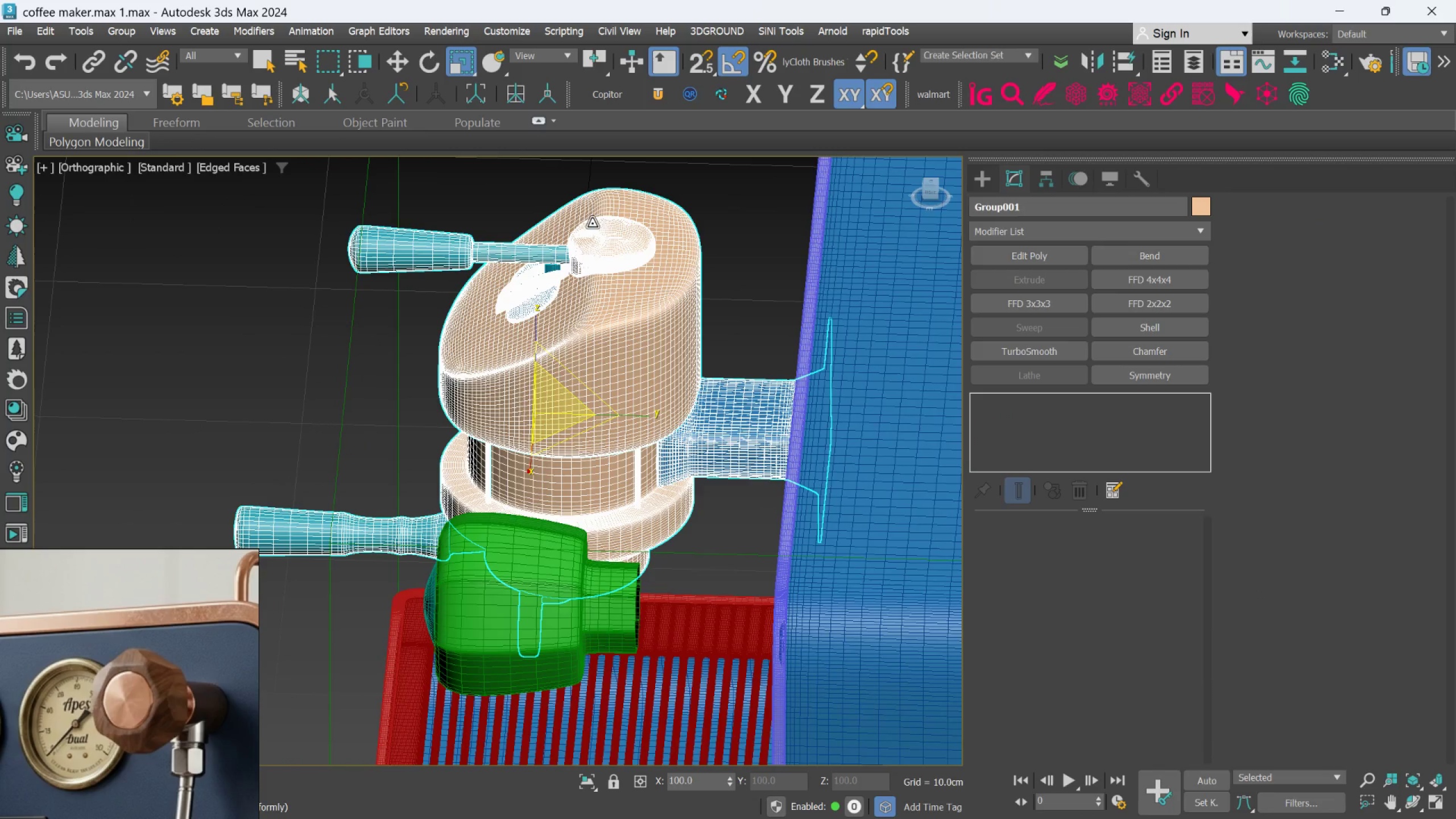 
scroll: coordinate [523, 257], scroll_direction: up, amount: 2.0
 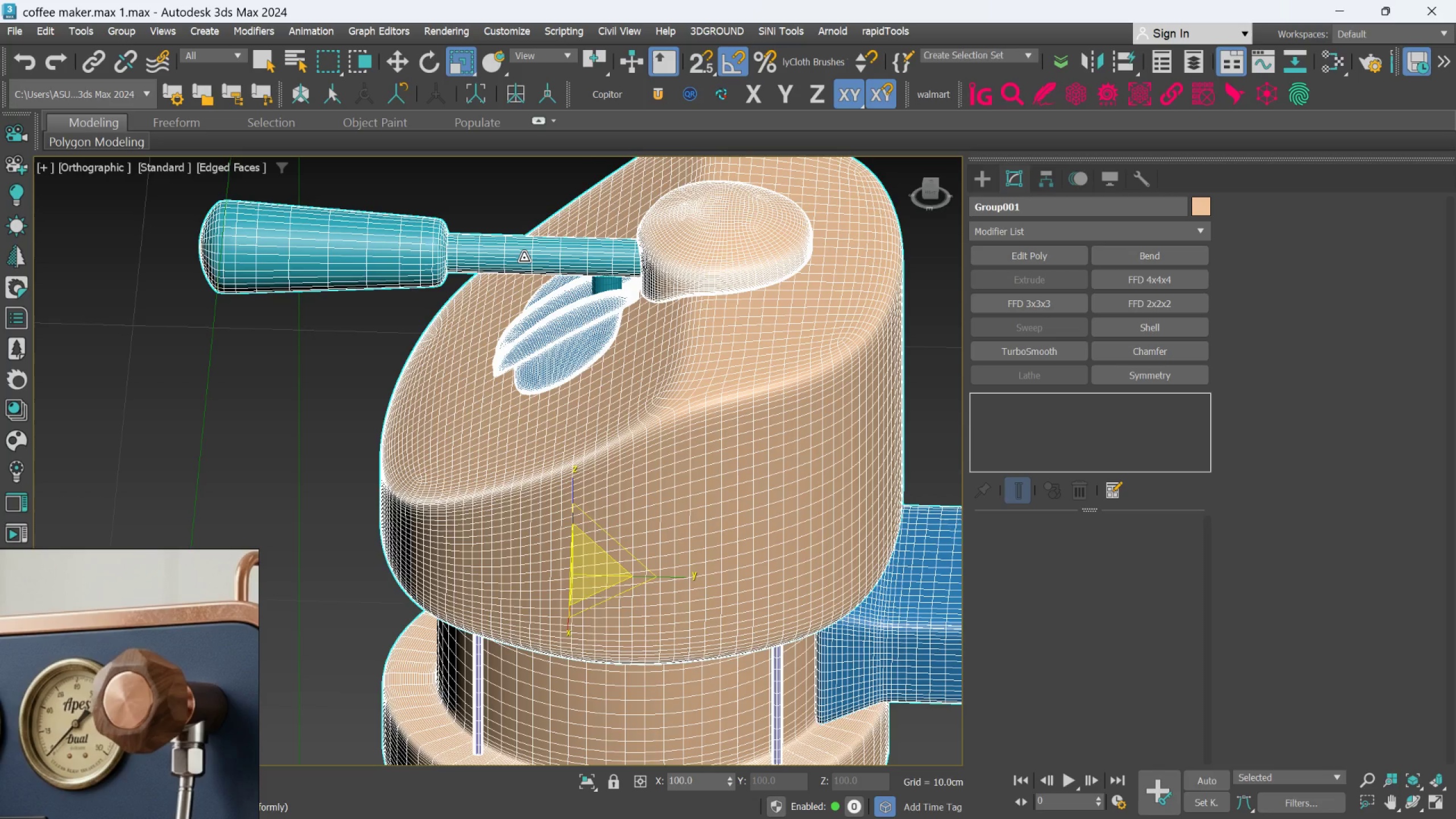 
wait(47.05)
 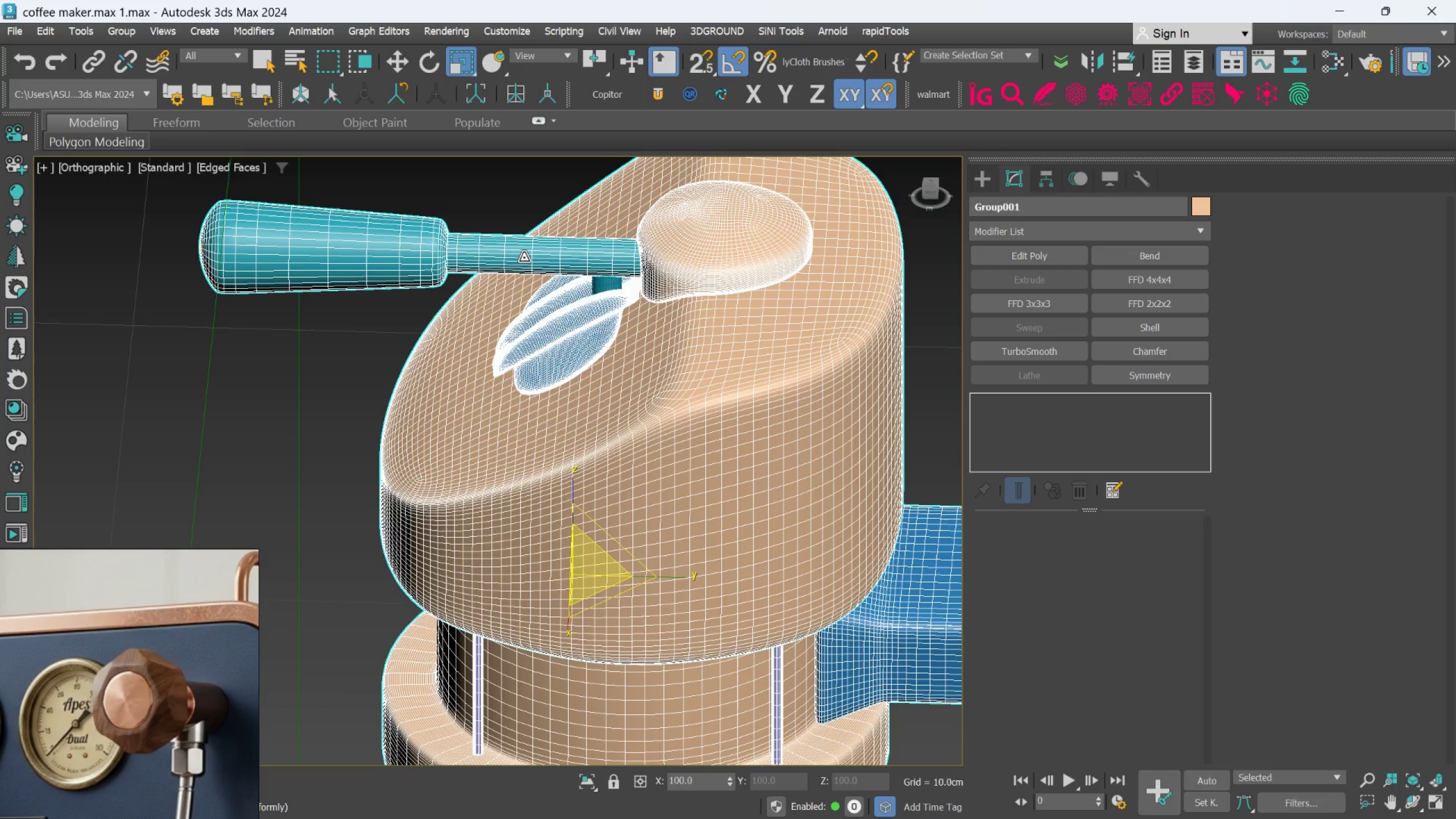 
hold_key(key=AltLeft, duration=0.6)
scroll: coordinate [601, 304], scroll_direction: down, amount: 3.0
 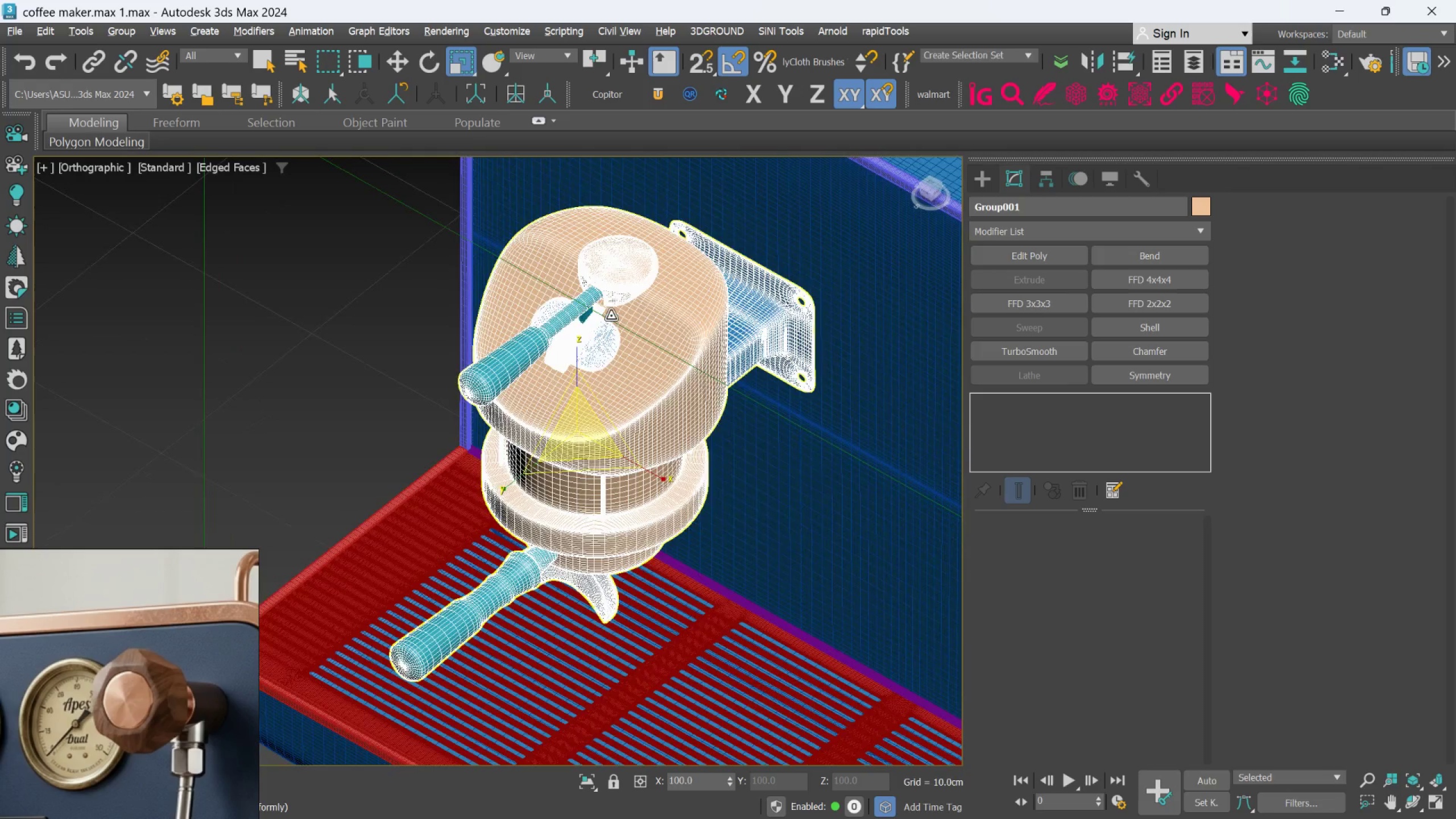 
key(Alt+AltLeft)
 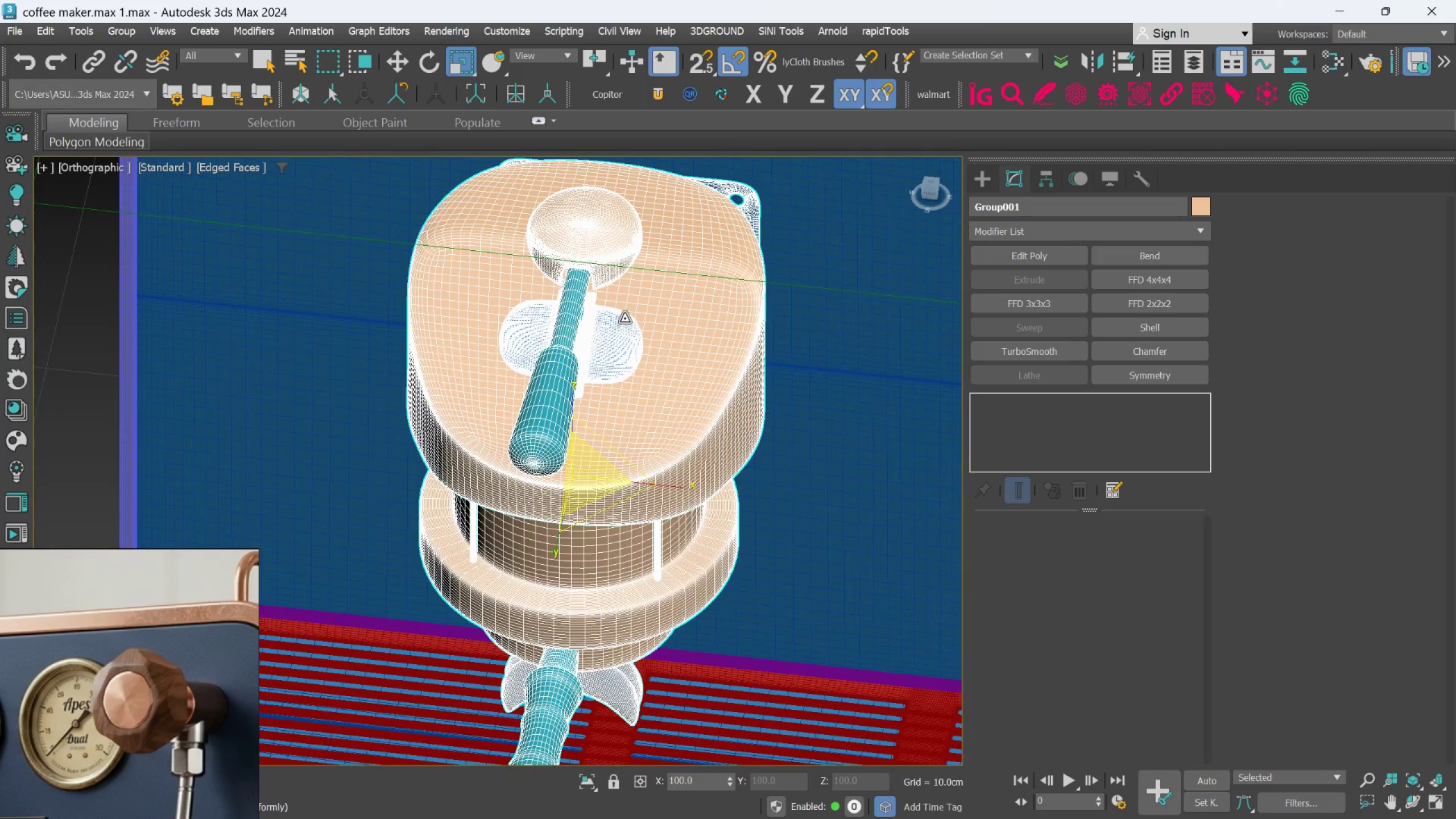 
scroll: coordinate [587, 322], scroll_direction: up, amount: 1.0
 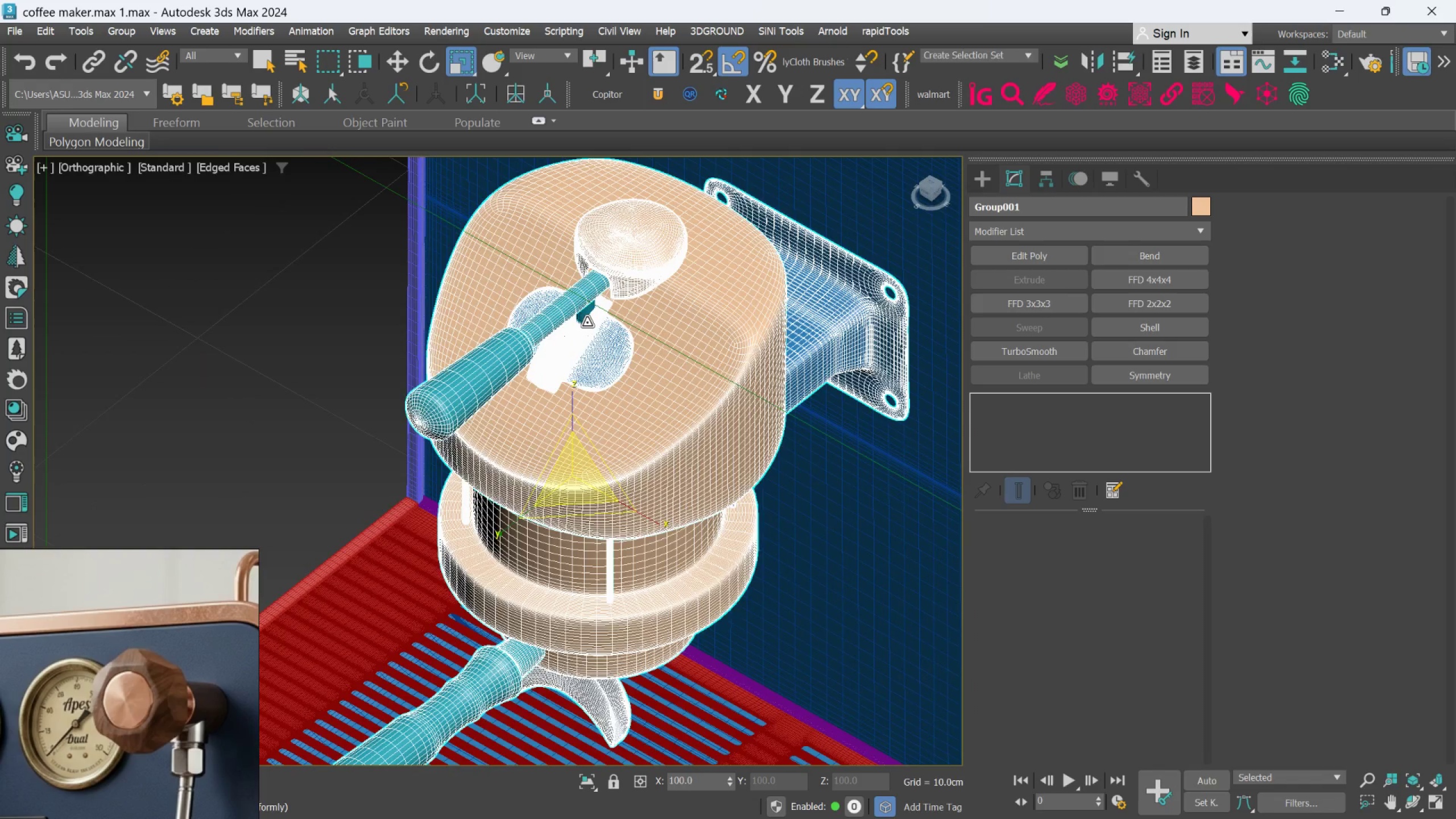 
key(F4)
 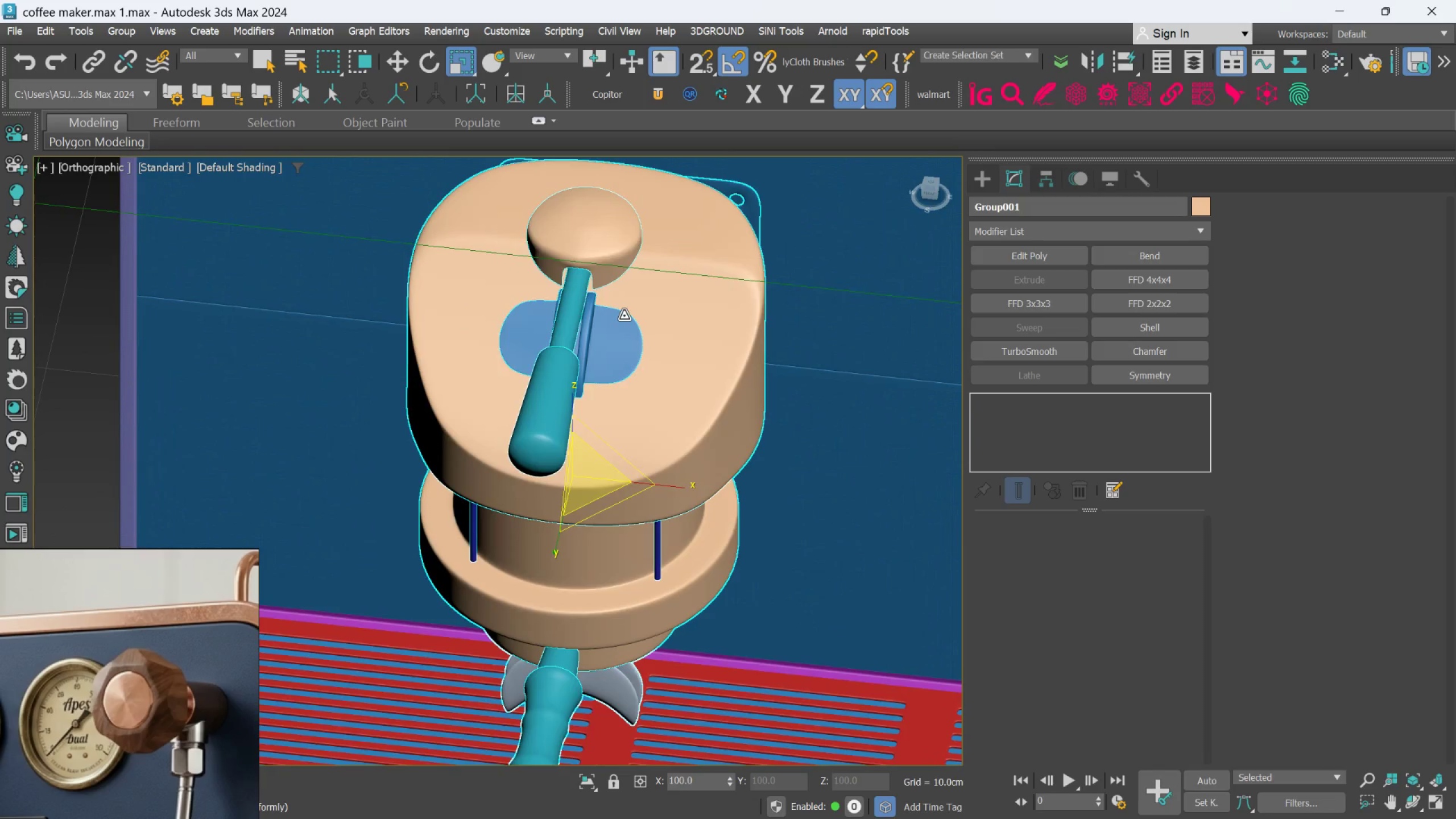 
scroll: coordinate [624, 316], scroll_direction: down, amount: 2.0
 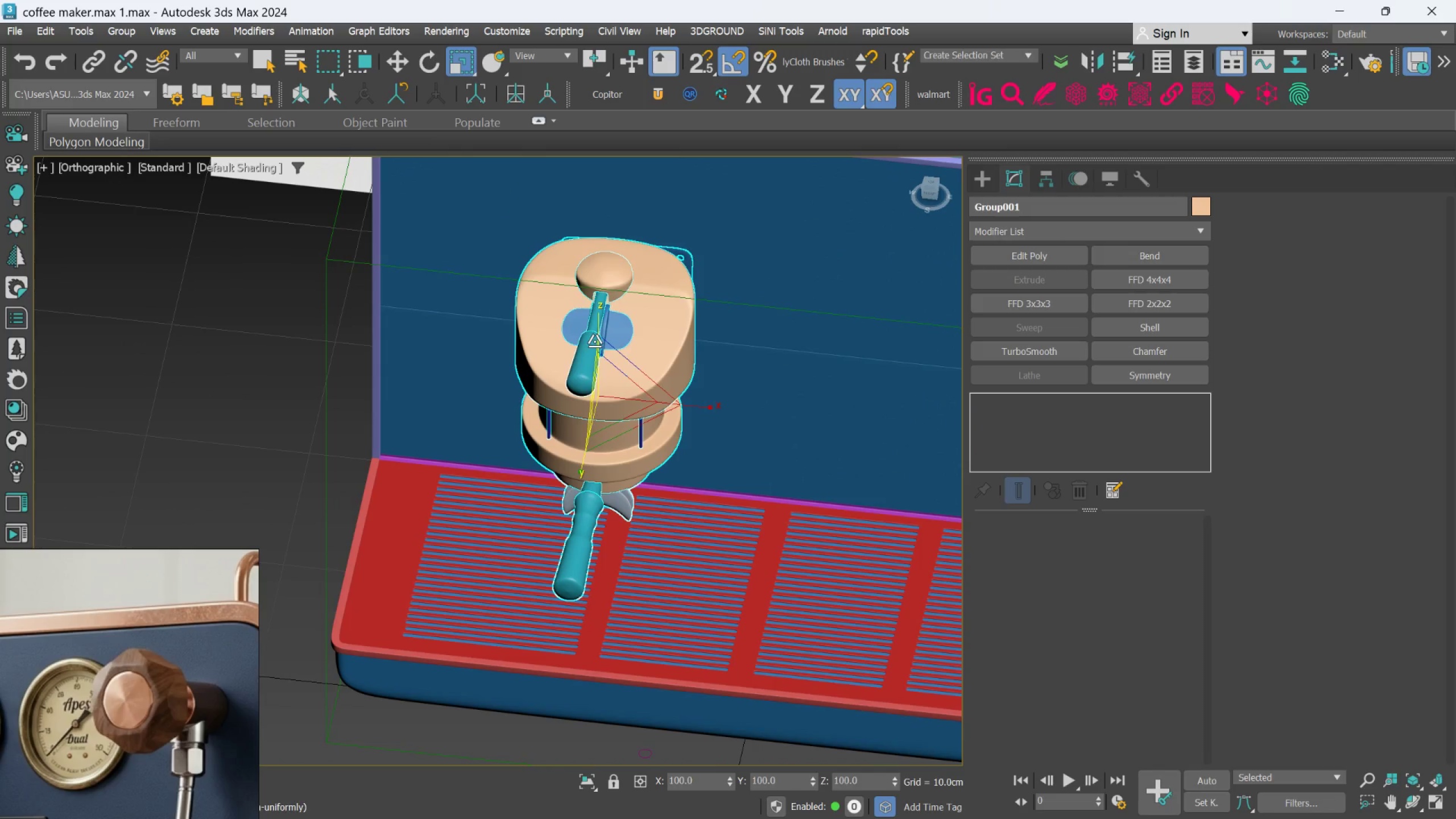 
hold_key(key=AltLeft, duration=0.44)
 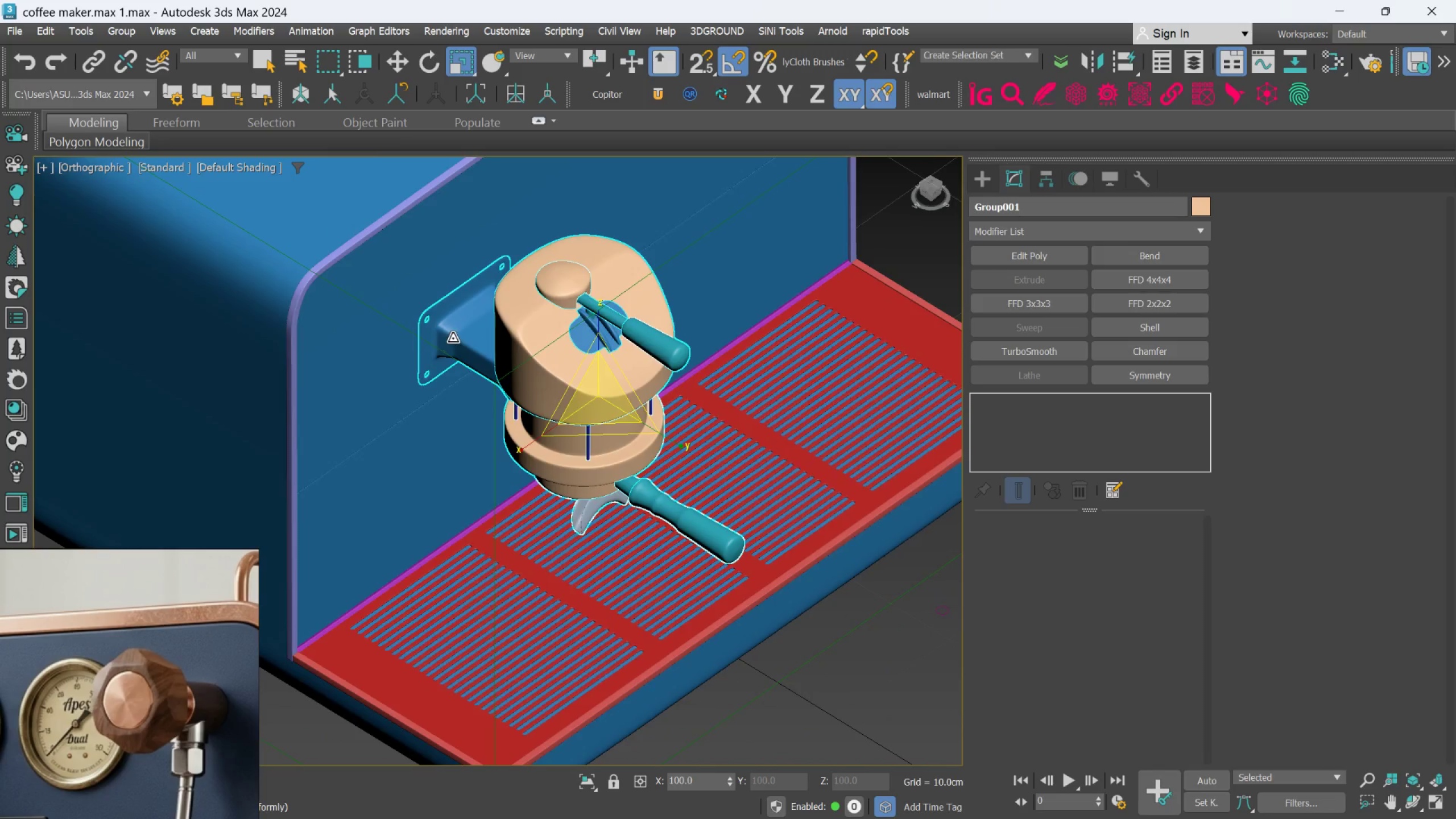 
hold_key(key=AltLeft, duration=0.54)
 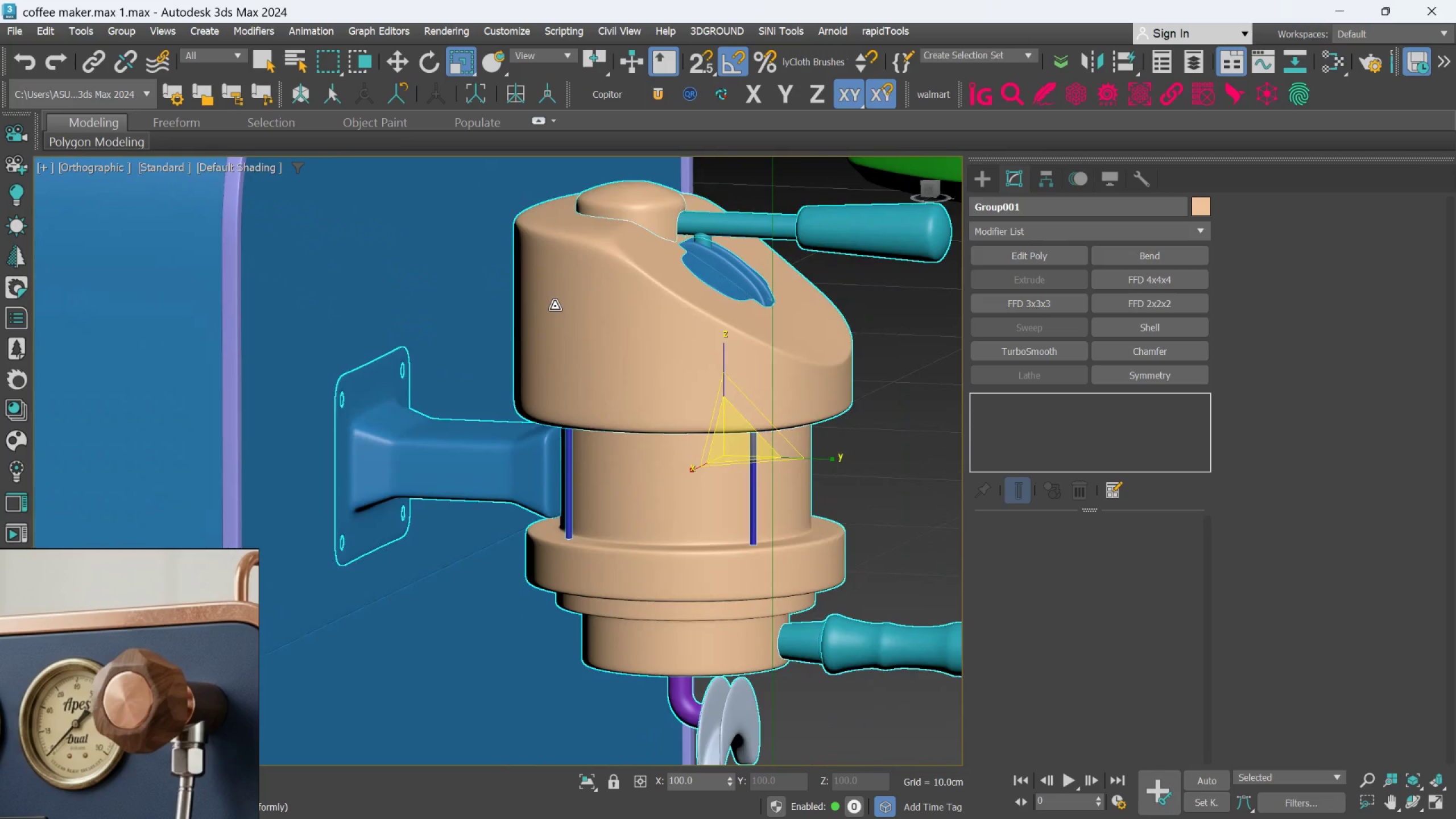 
scroll: coordinate [486, 336], scroll_direction: up, amount: 2.0
 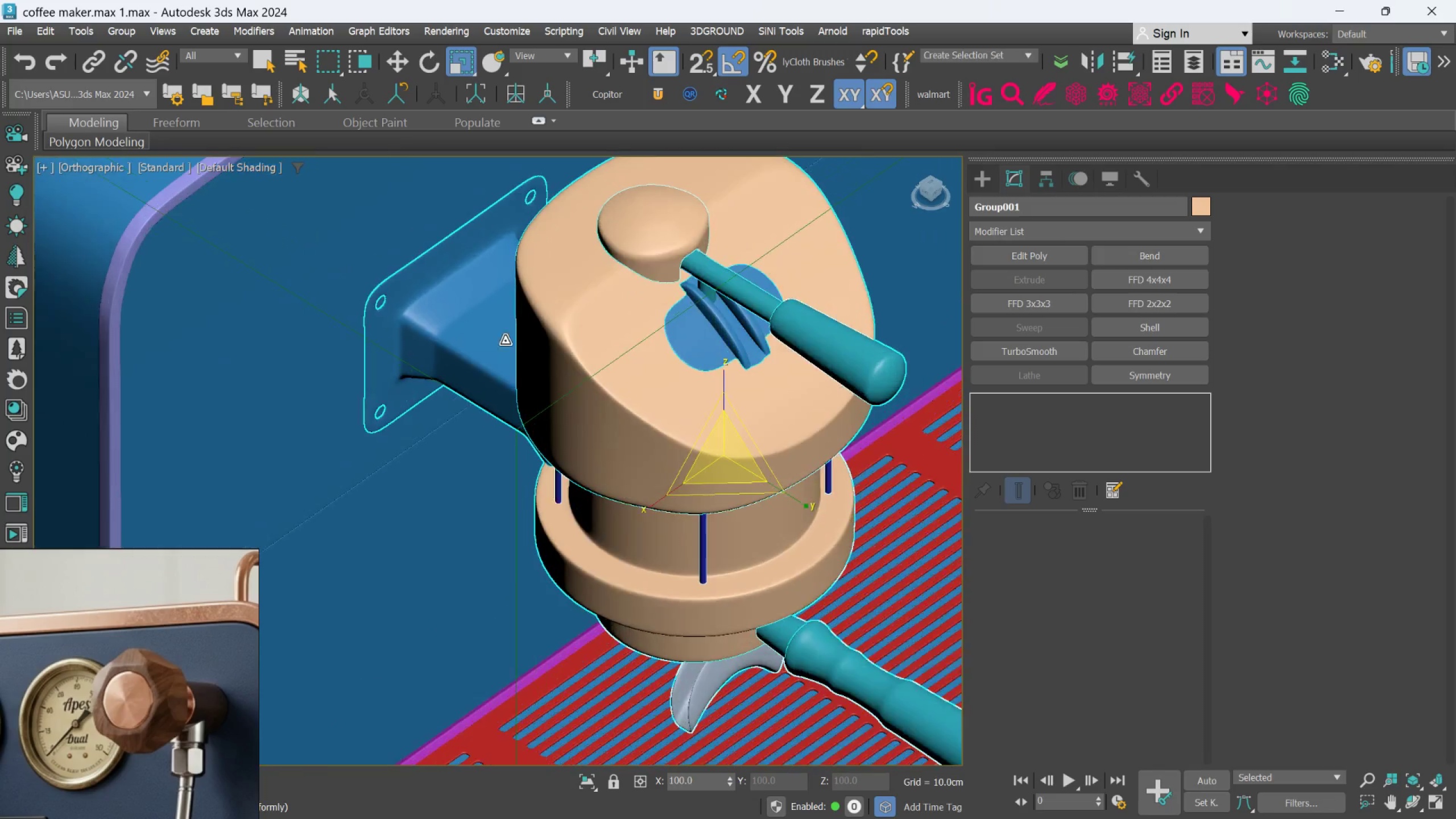 
hold_key(key=AltLeft, duration=0.51)
 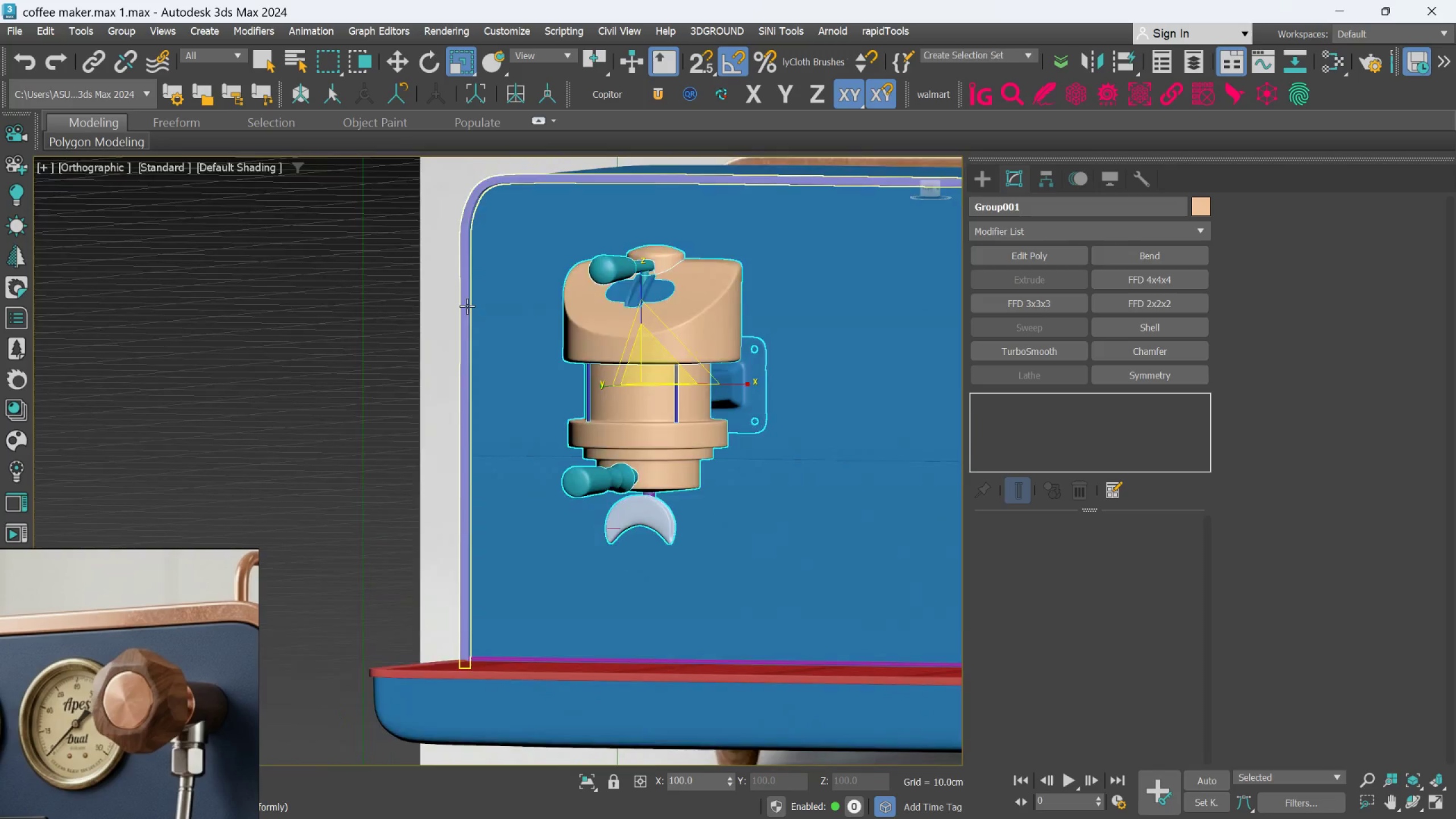 
scroll: coordinate [559, 312], scroll_direction: down, amount: 2.0
 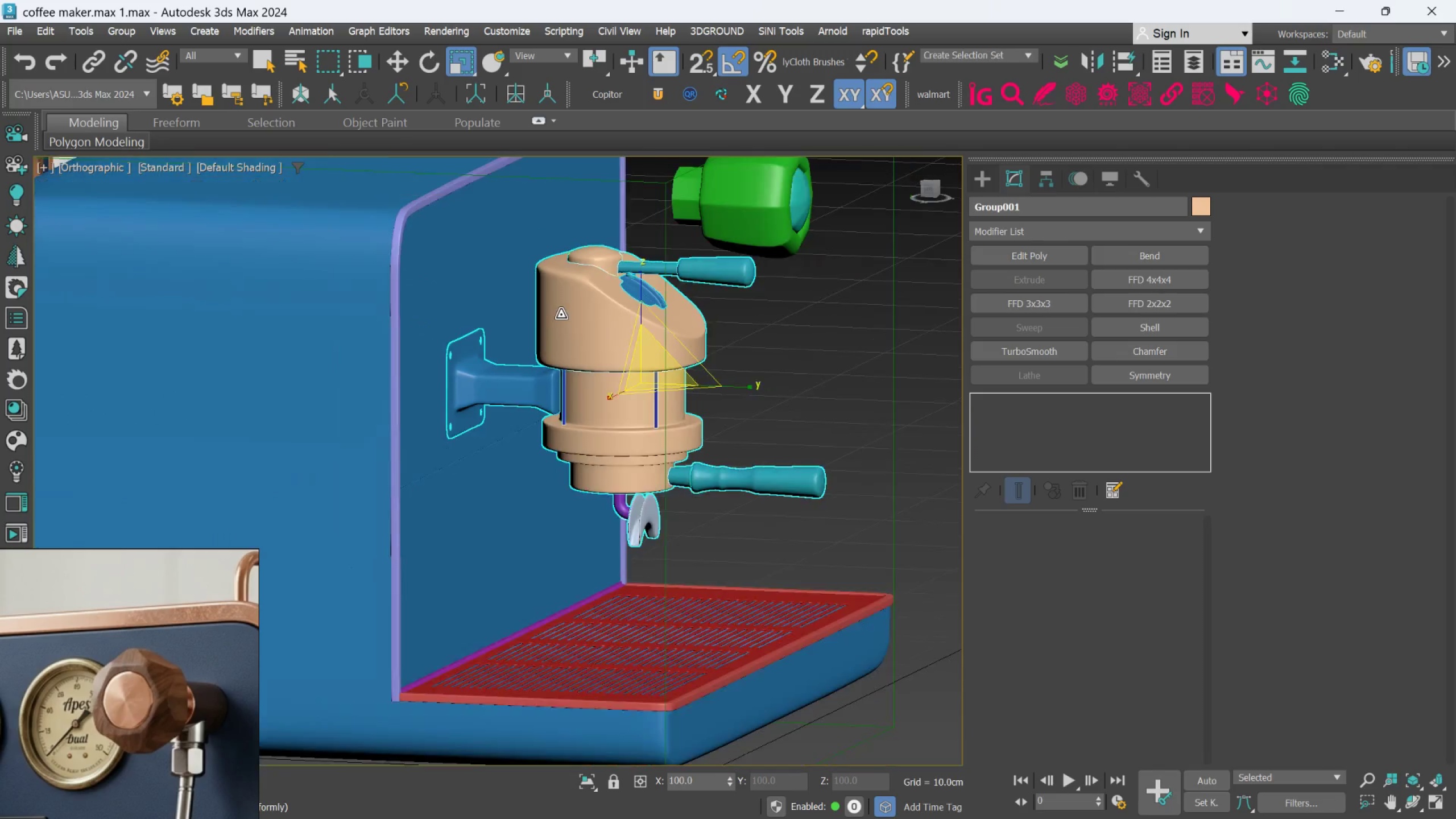 
hold_key(key=AltLeft, duration=0.37)
 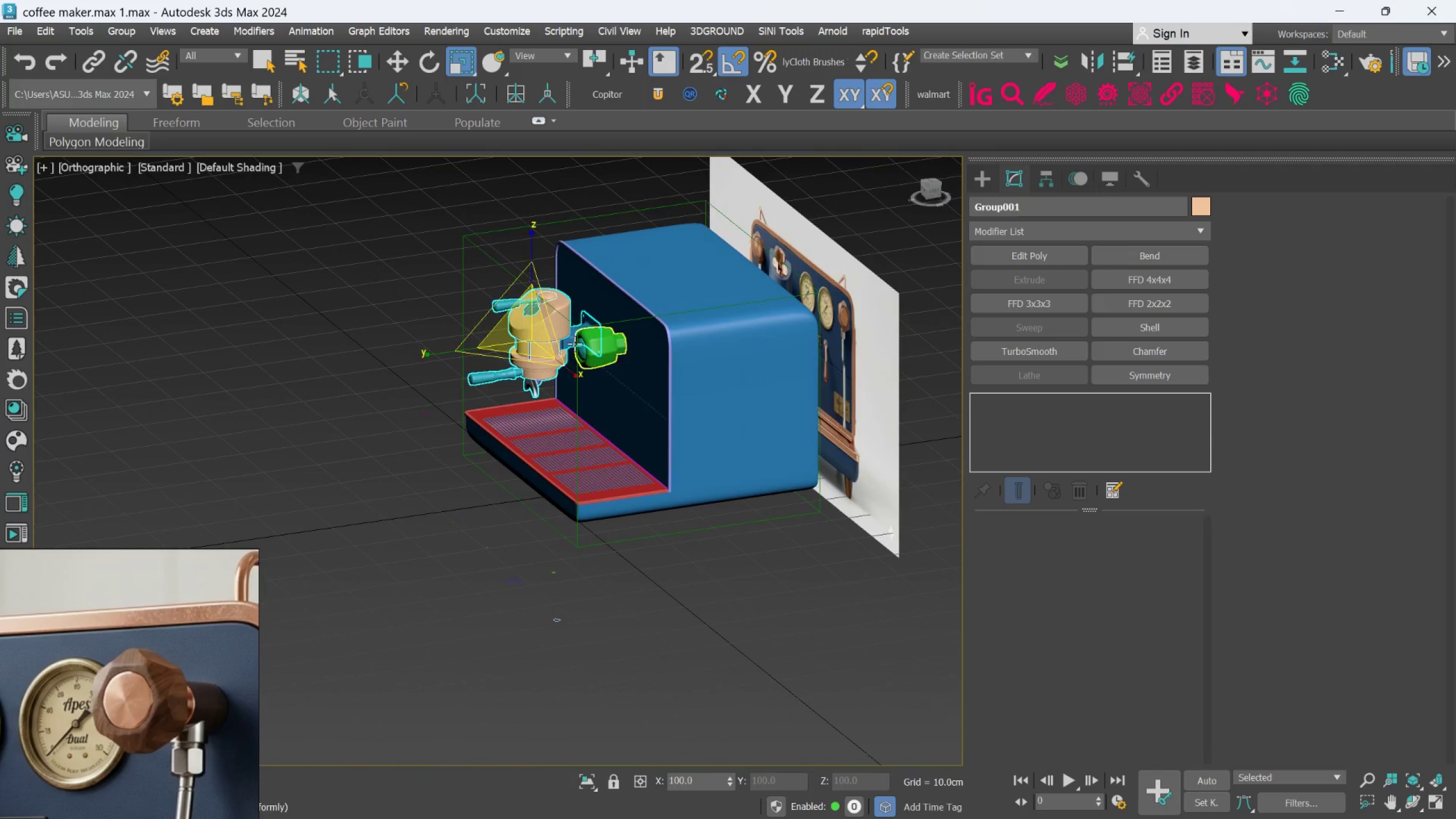 
scroll: coordinate [475, 323], scroll_direction: down, amount: 3.0
 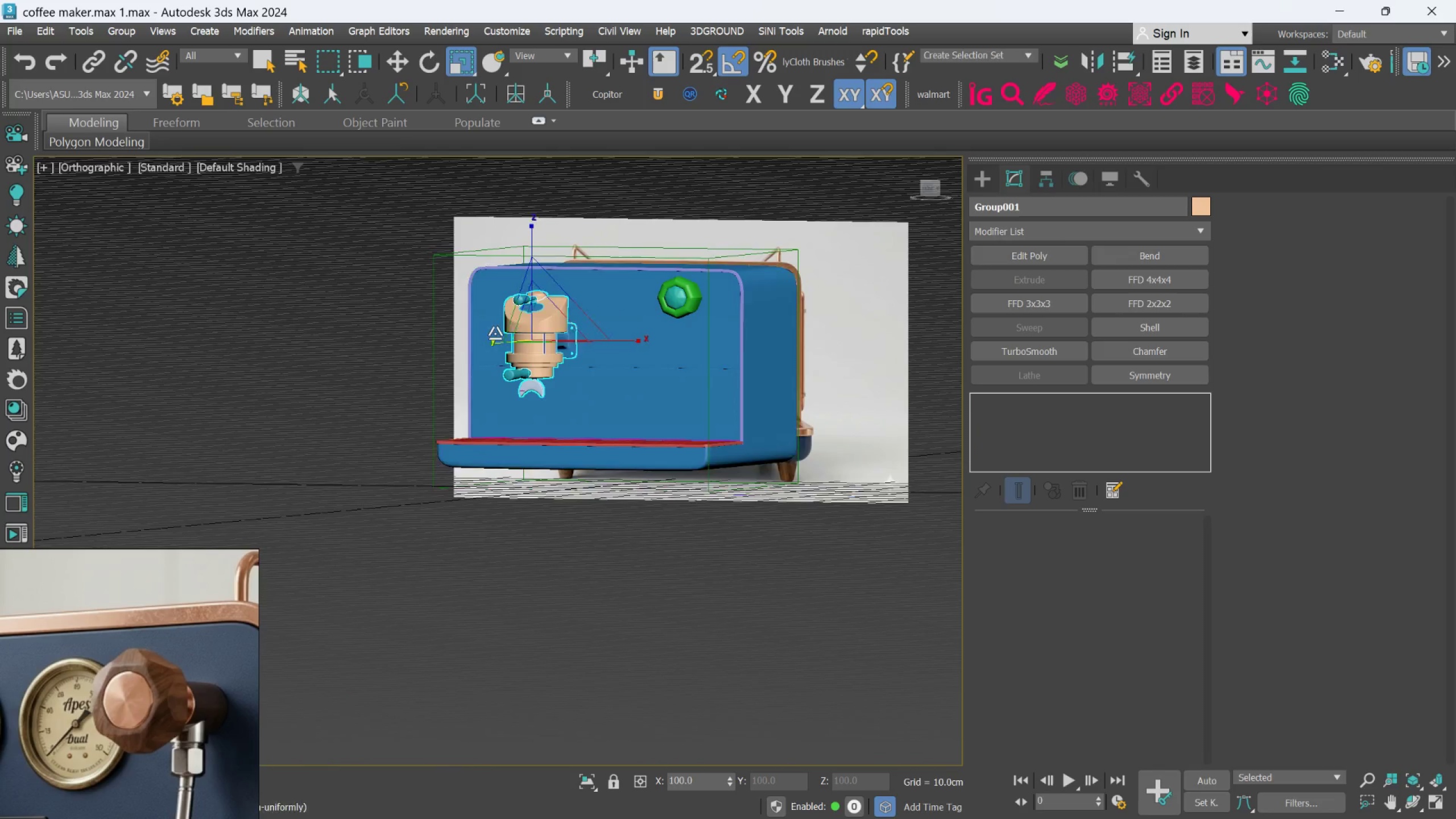 
scroll: coordinate [598, 350], scroll_direction: up, amount: 3.0
 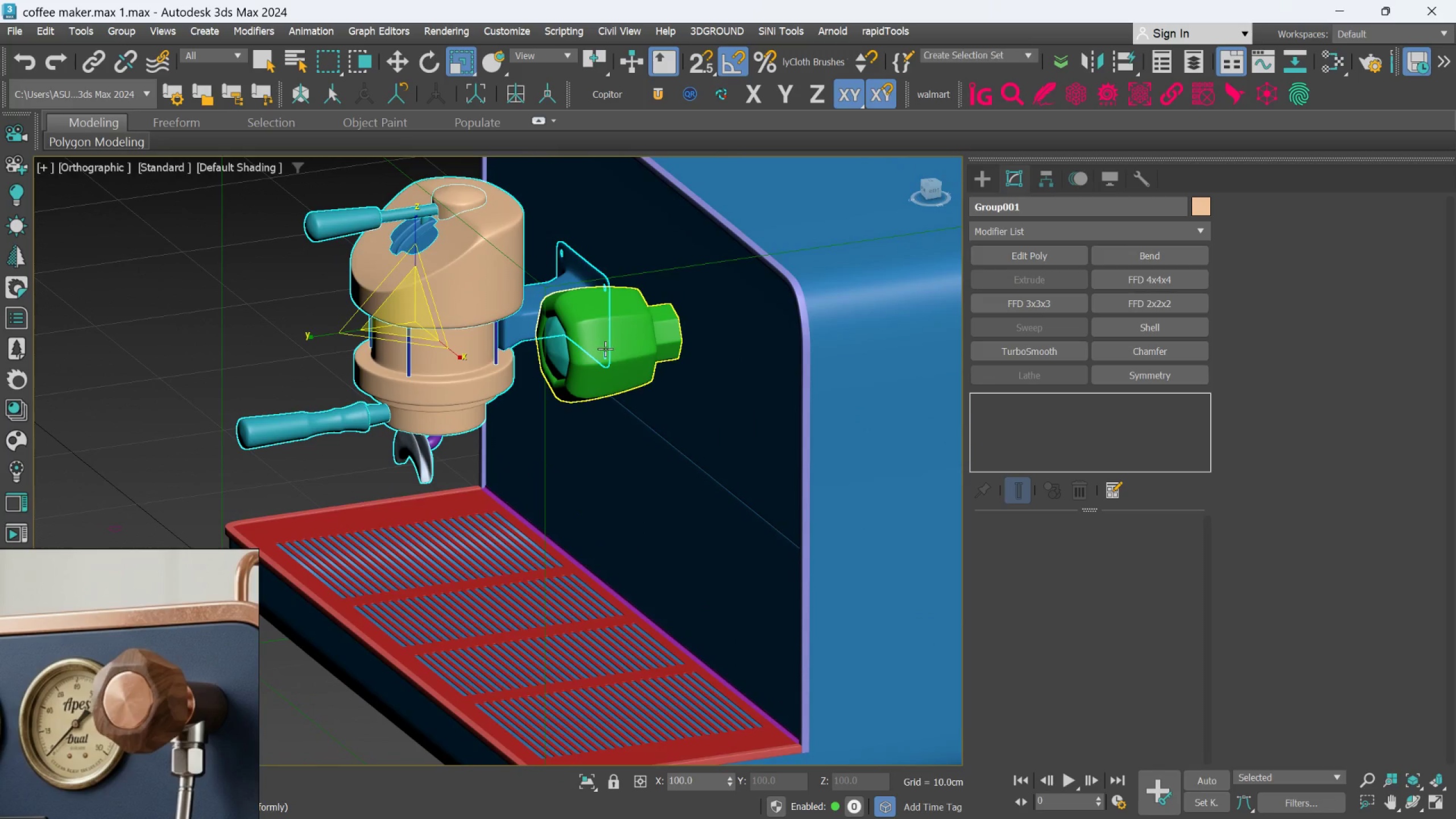 
left_click([605, 349])
 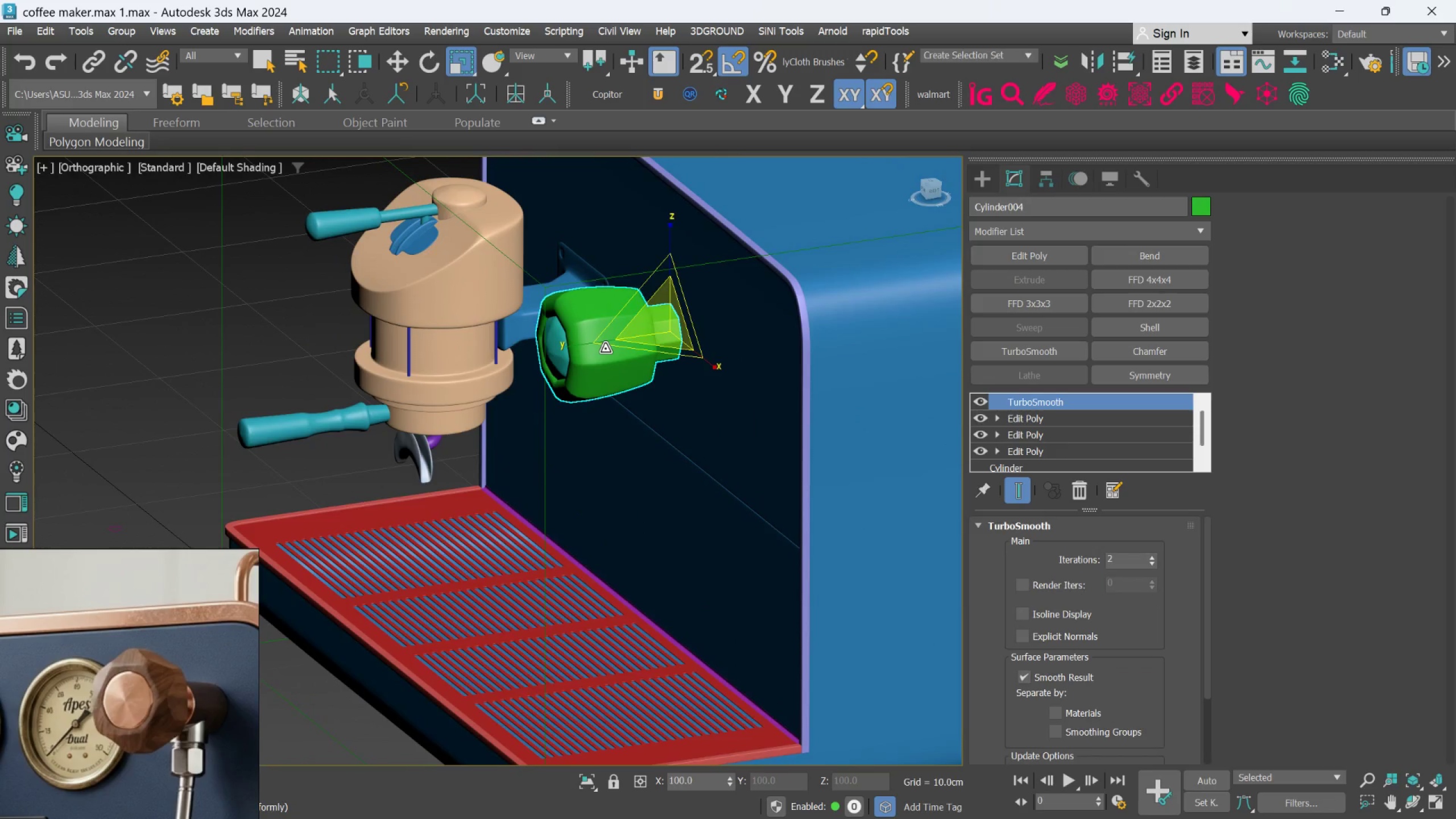 
hold_key(key=AltLeft, duration=0.59)
 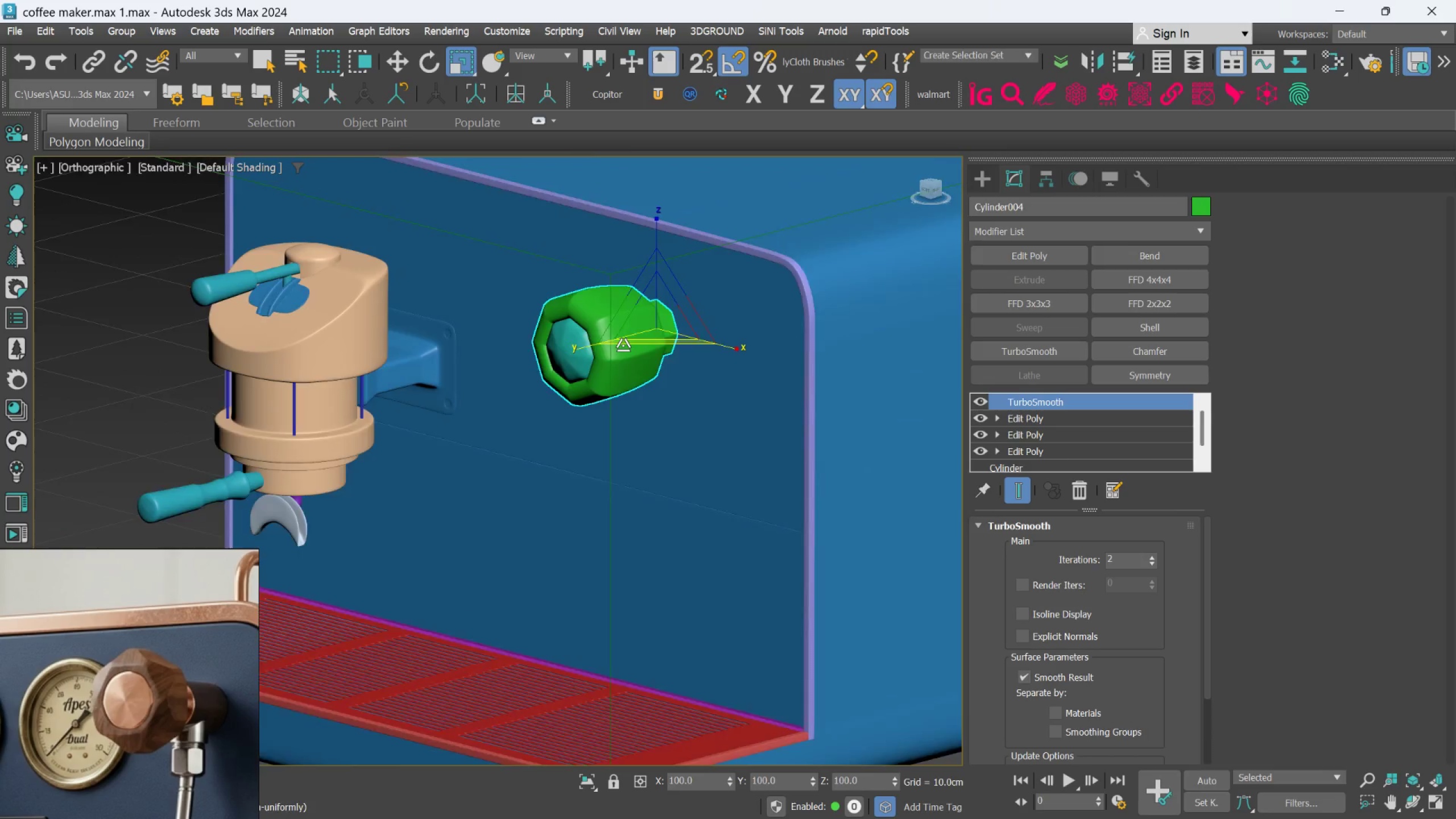 
hold_key(key=AltLeft, duration=0.72)
 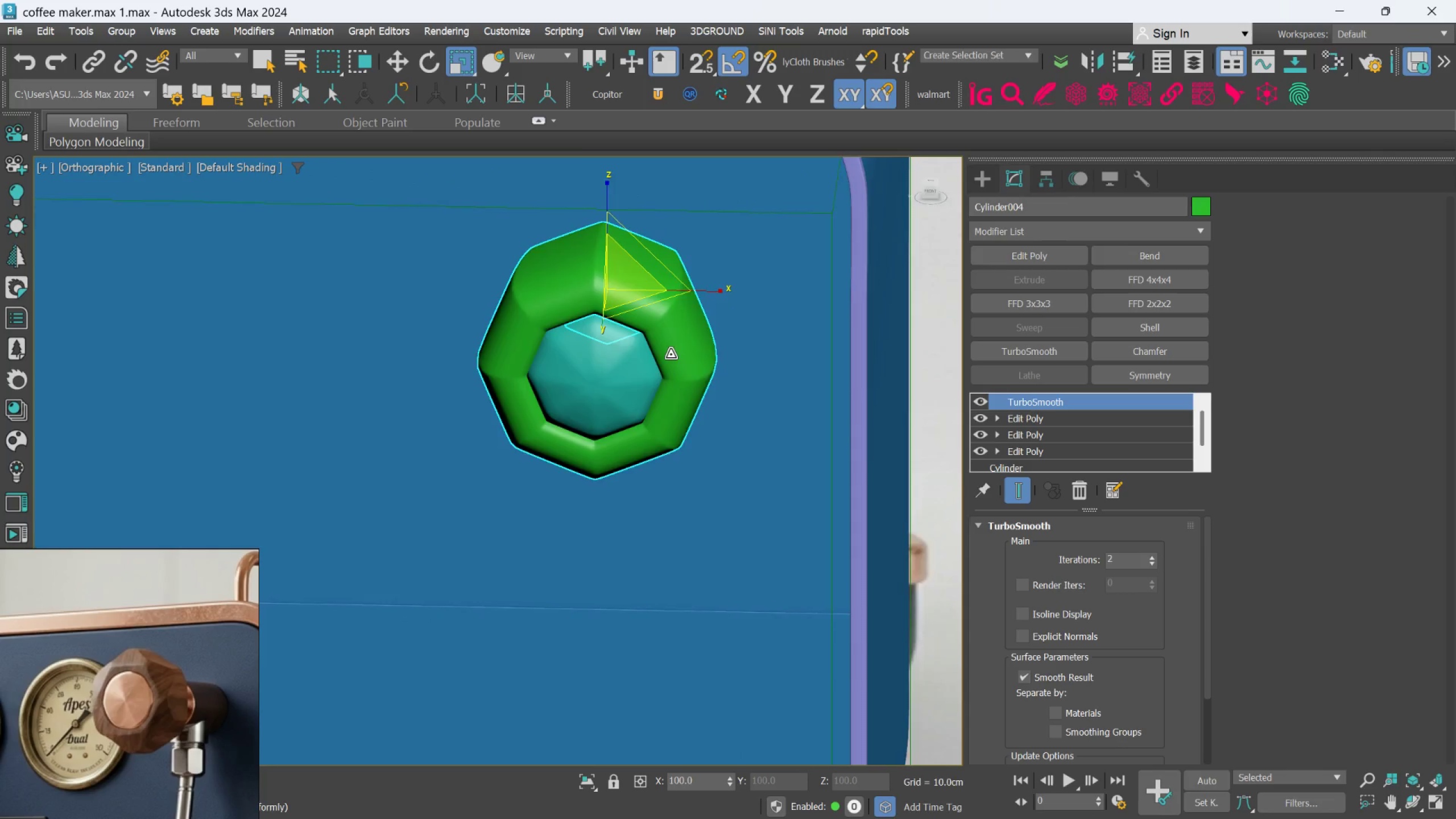 
scroll: coordinate [623, 345], scroll_direction: up, amount: 2.0
 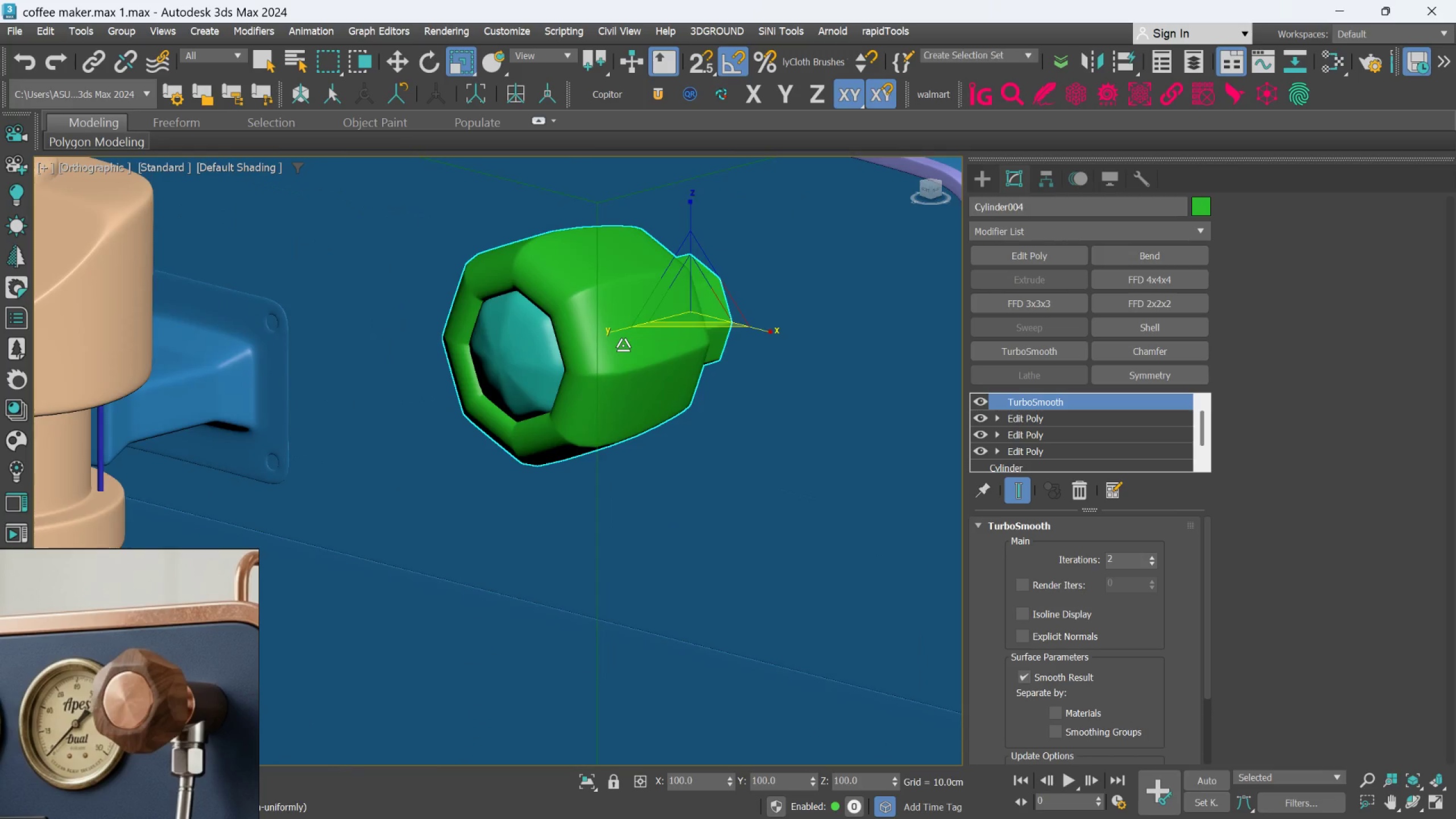 
hold_key(key=AltLeft, duration=0.89)
 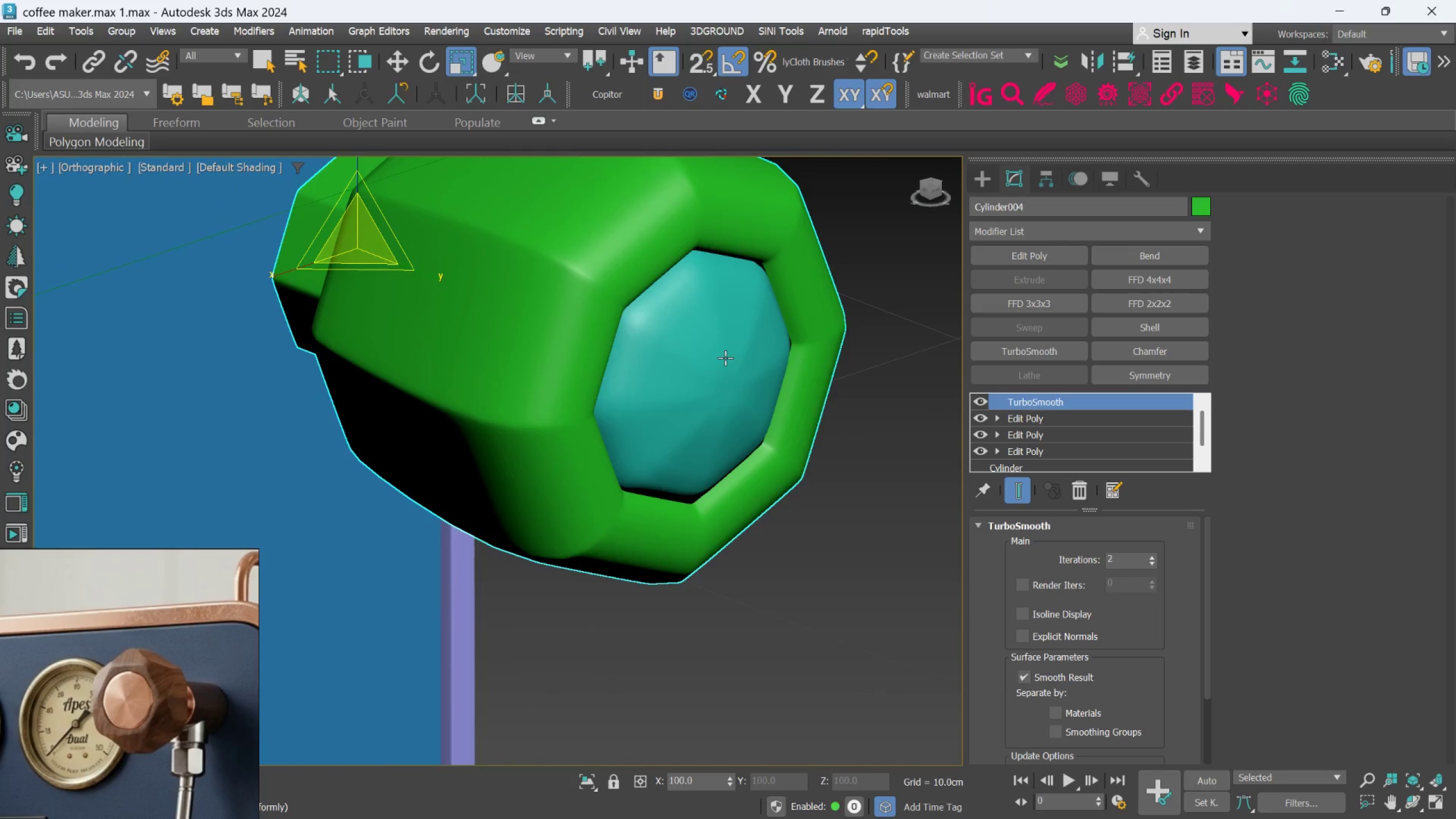 
scroll: coordinate [671, 354], scroll_direction: up, amount: 2.0
 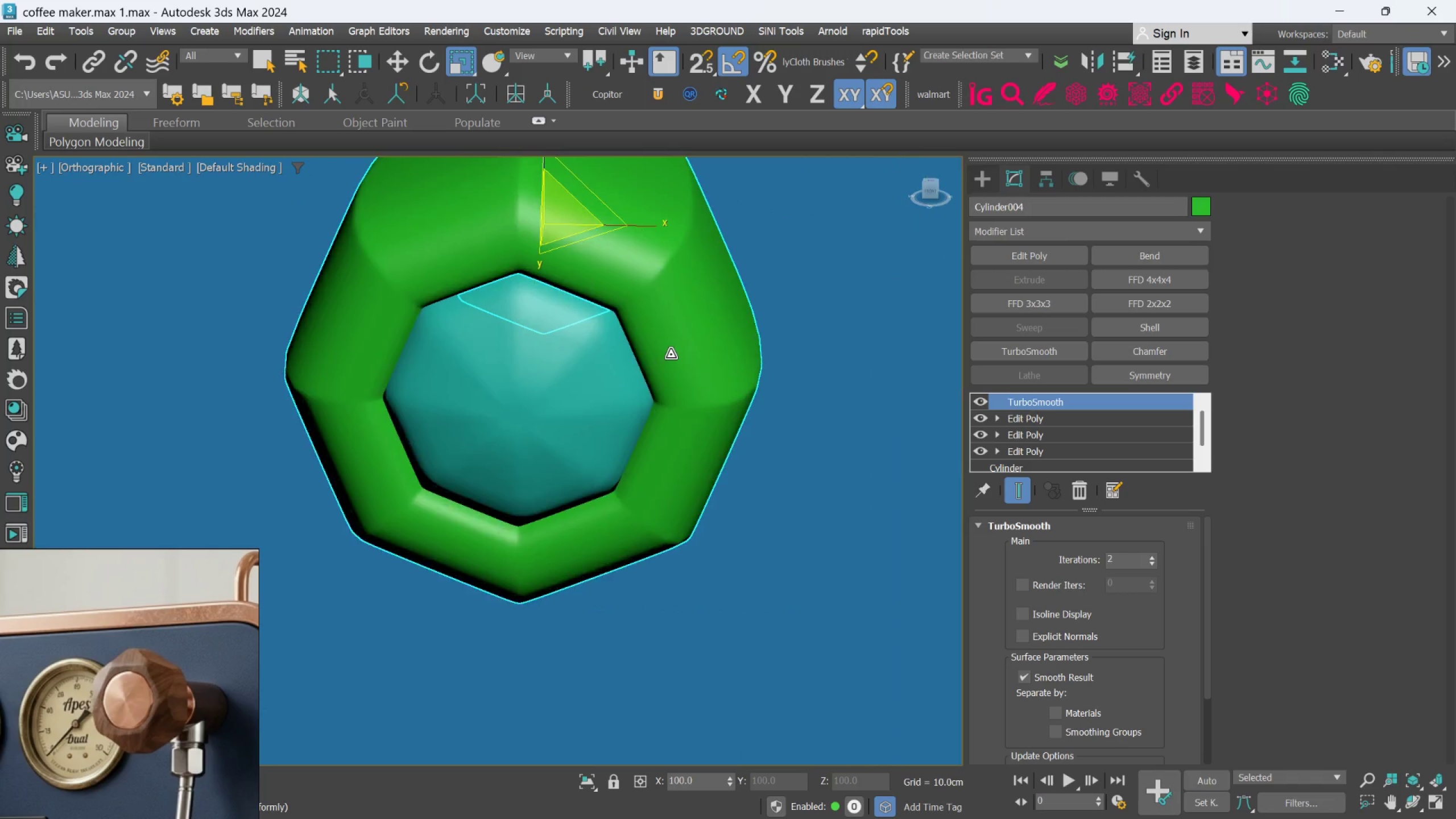 
hold_key(key=AltLeft, duration=0.91)
 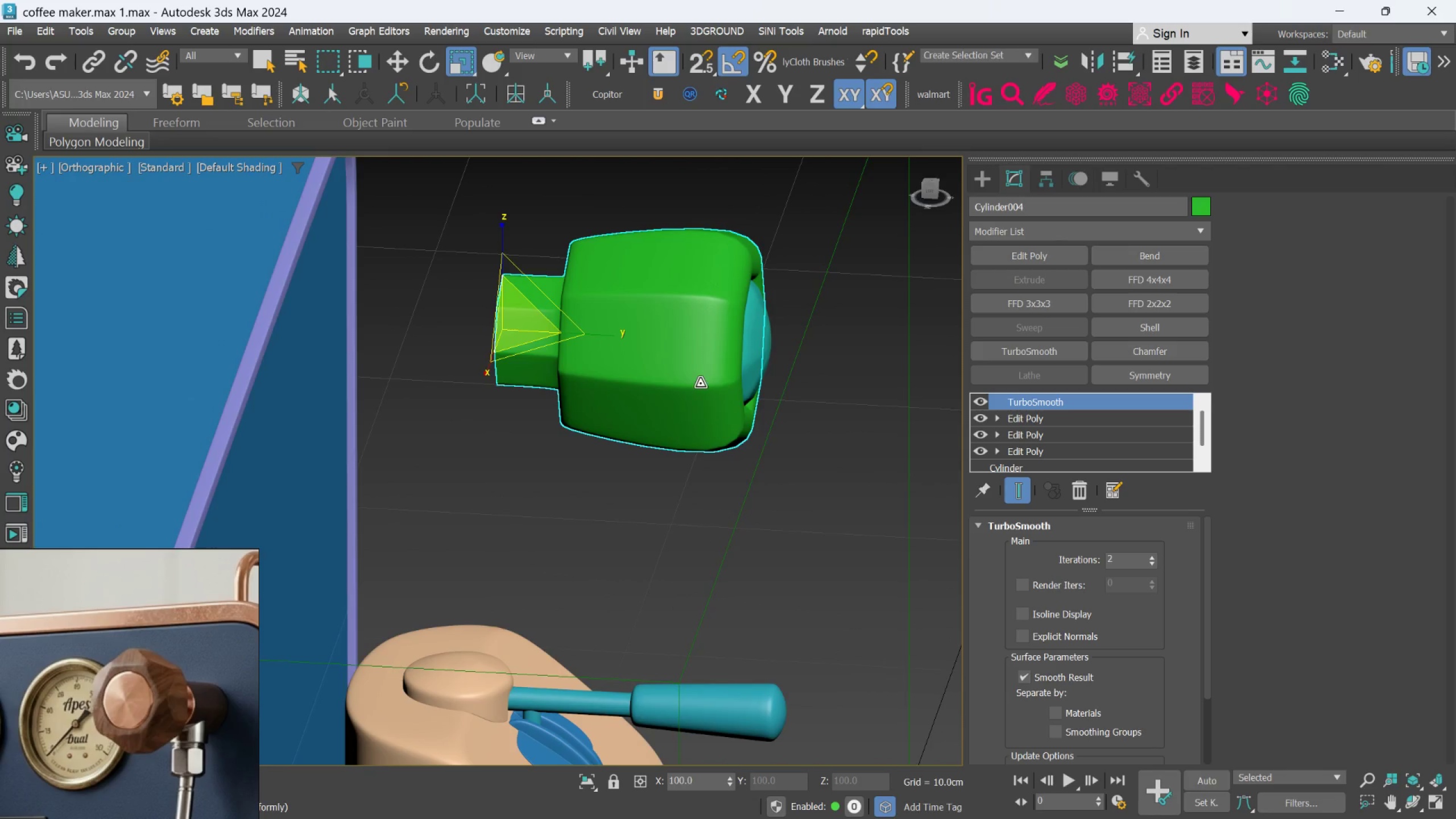 
scroll: coordinate [725, 358], scroll_direction: down, amount: 2.0
 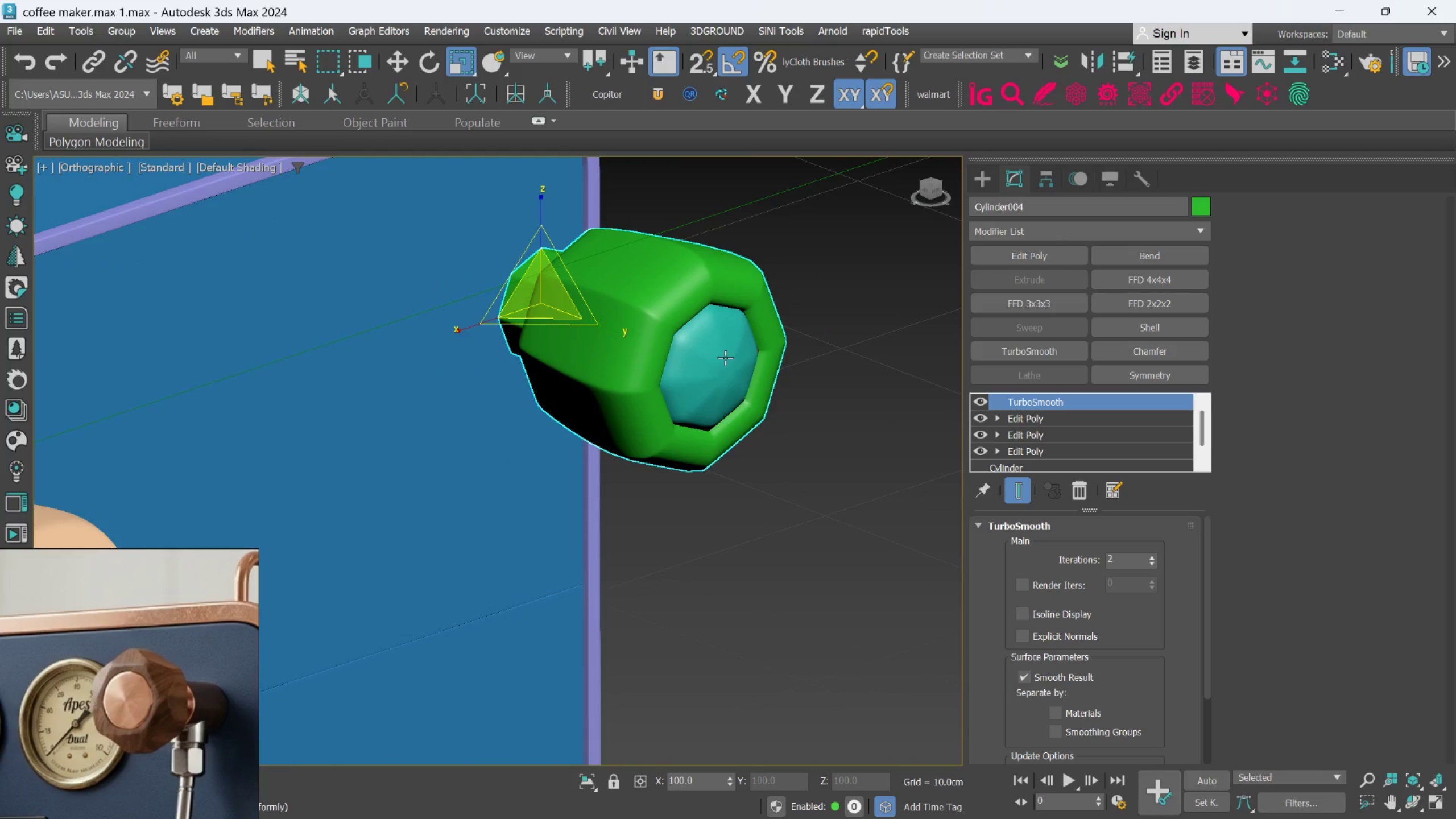 
key(Alt+AltLeft)
 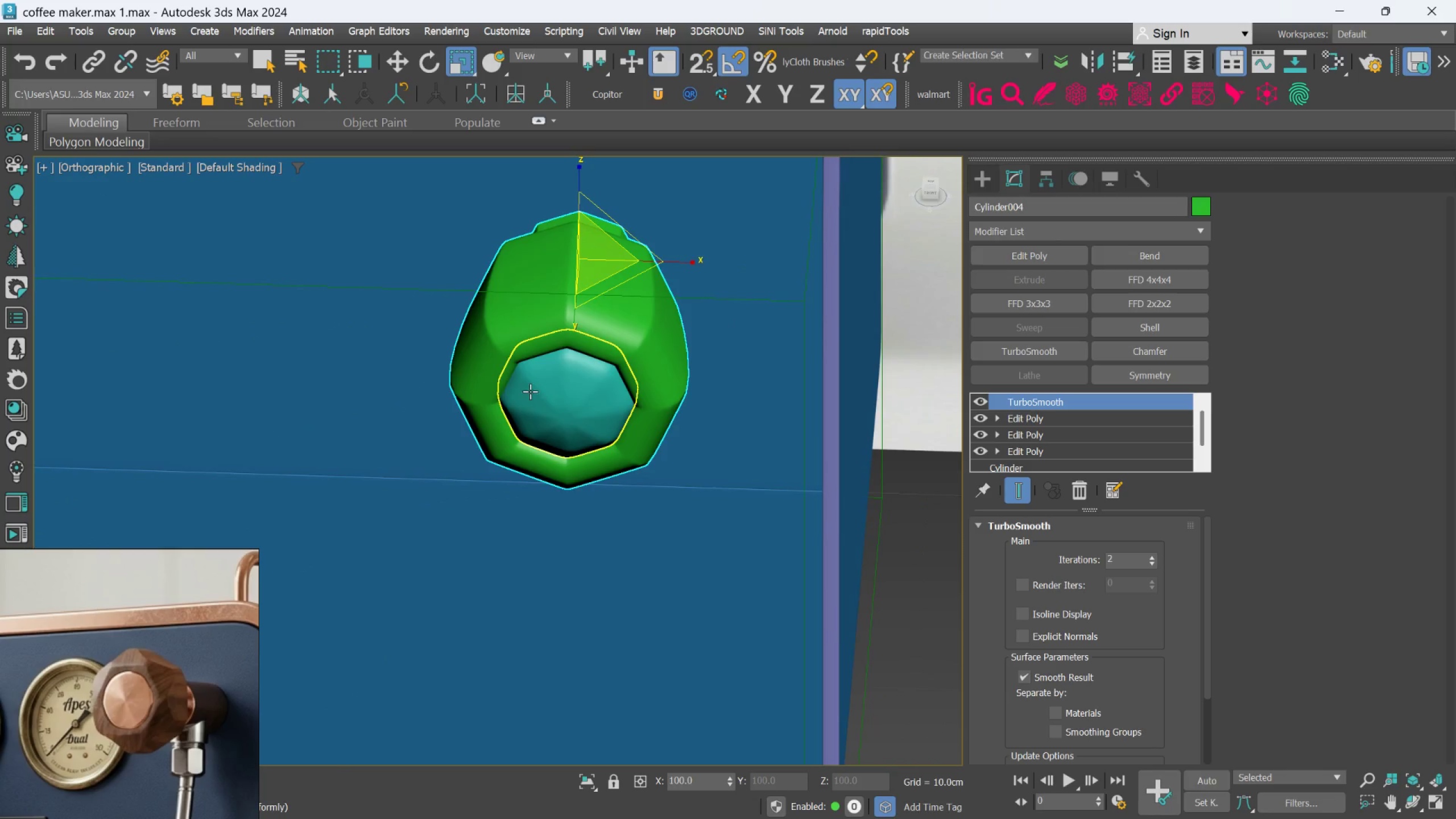 
key(L)
 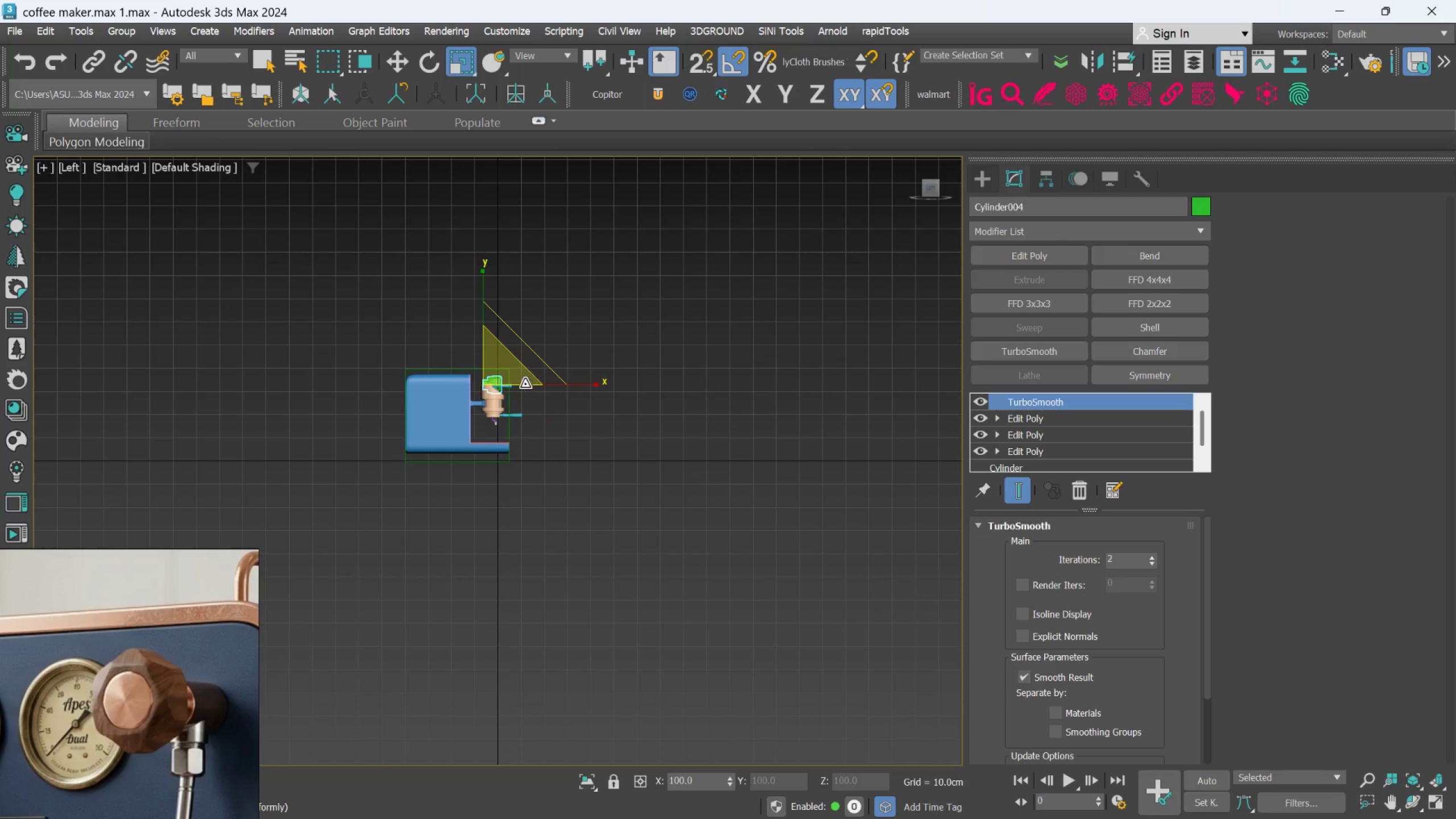 
scroll: coordinate [477, 378], scroll_direction: up, amount: 6.0
 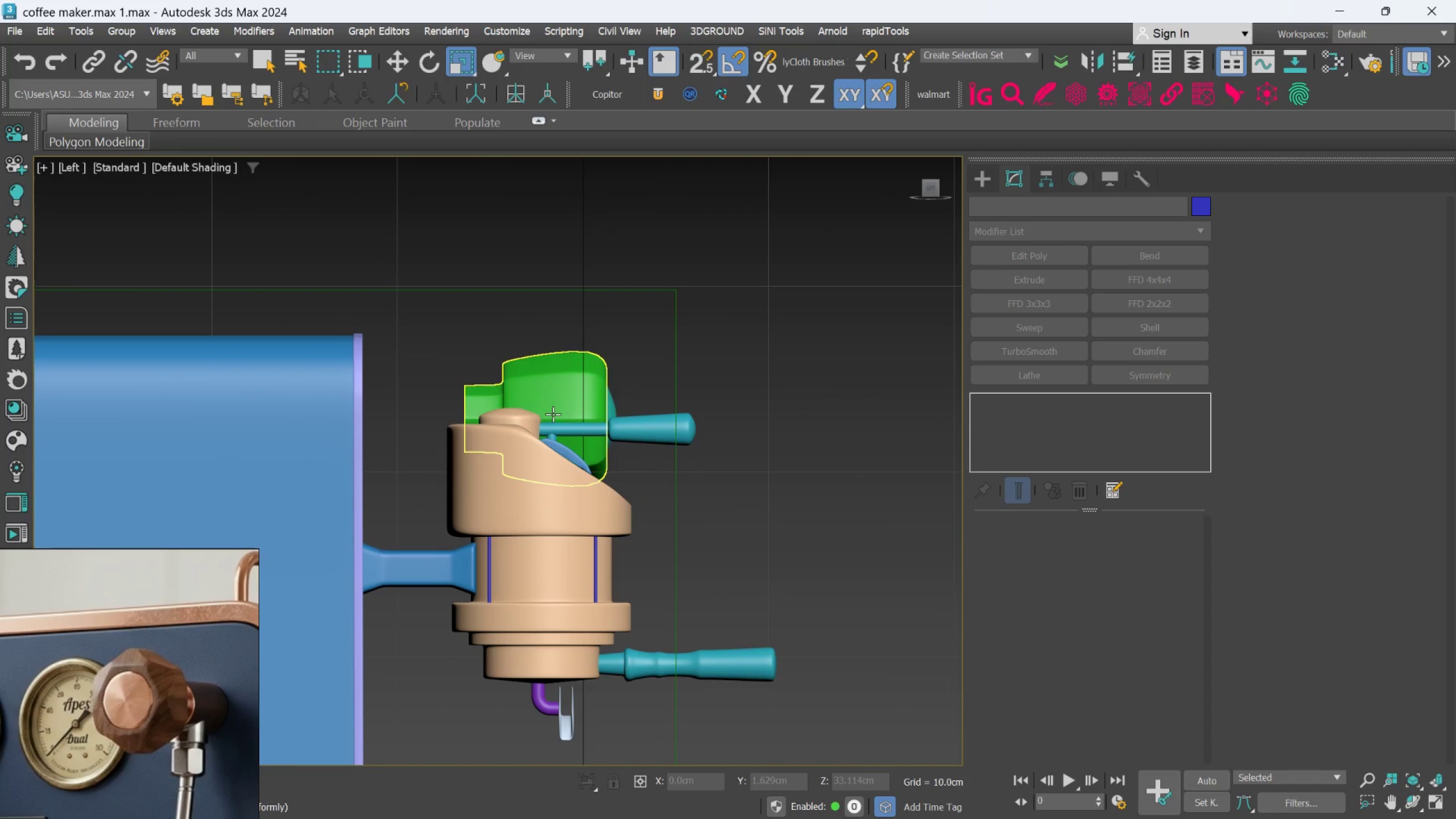 
left_click([553, 403])
 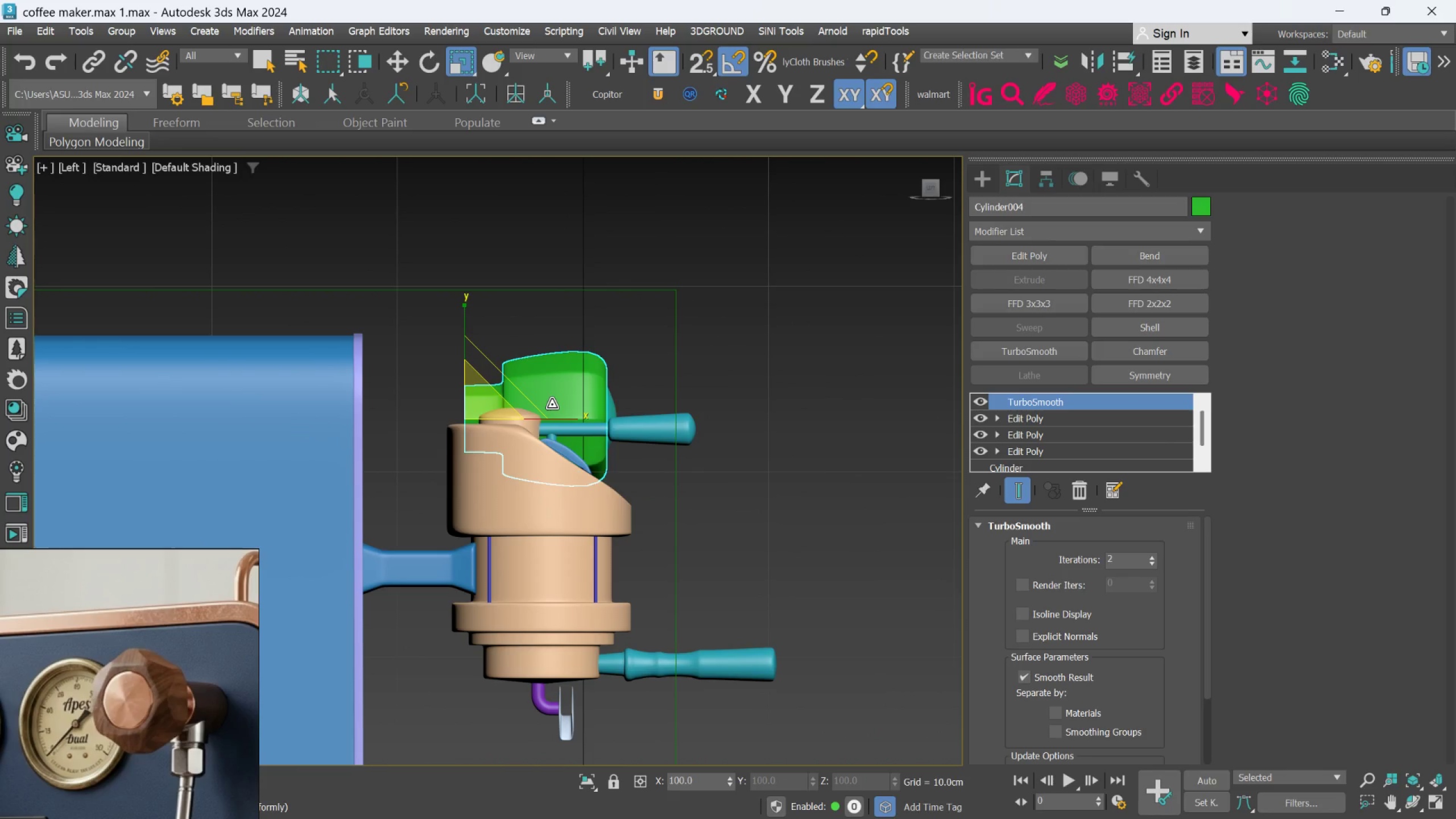 
key(W)
 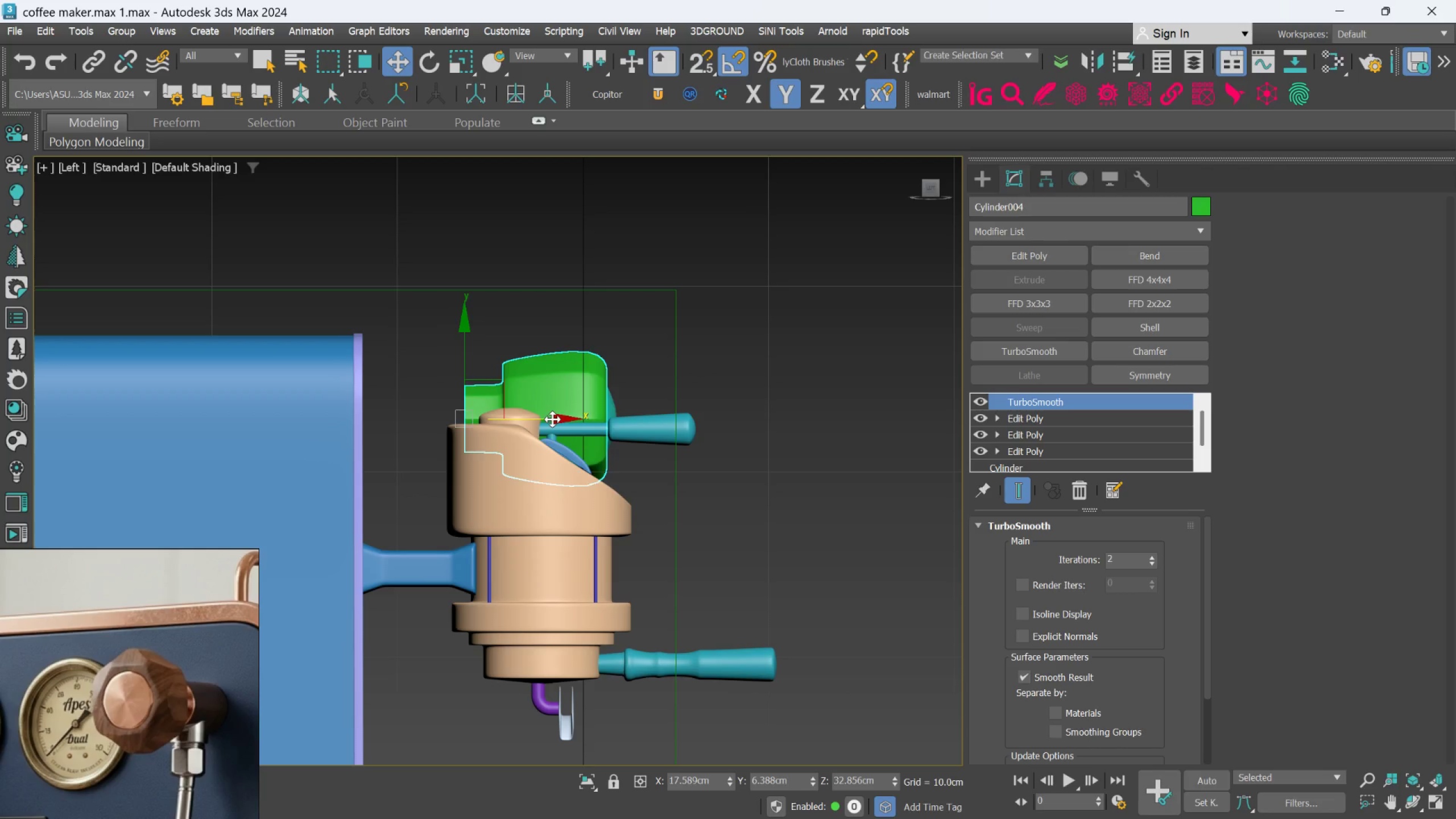 
left_click_drag(start_coordinate=[552, 419], to_coordinate=[491, 425])
 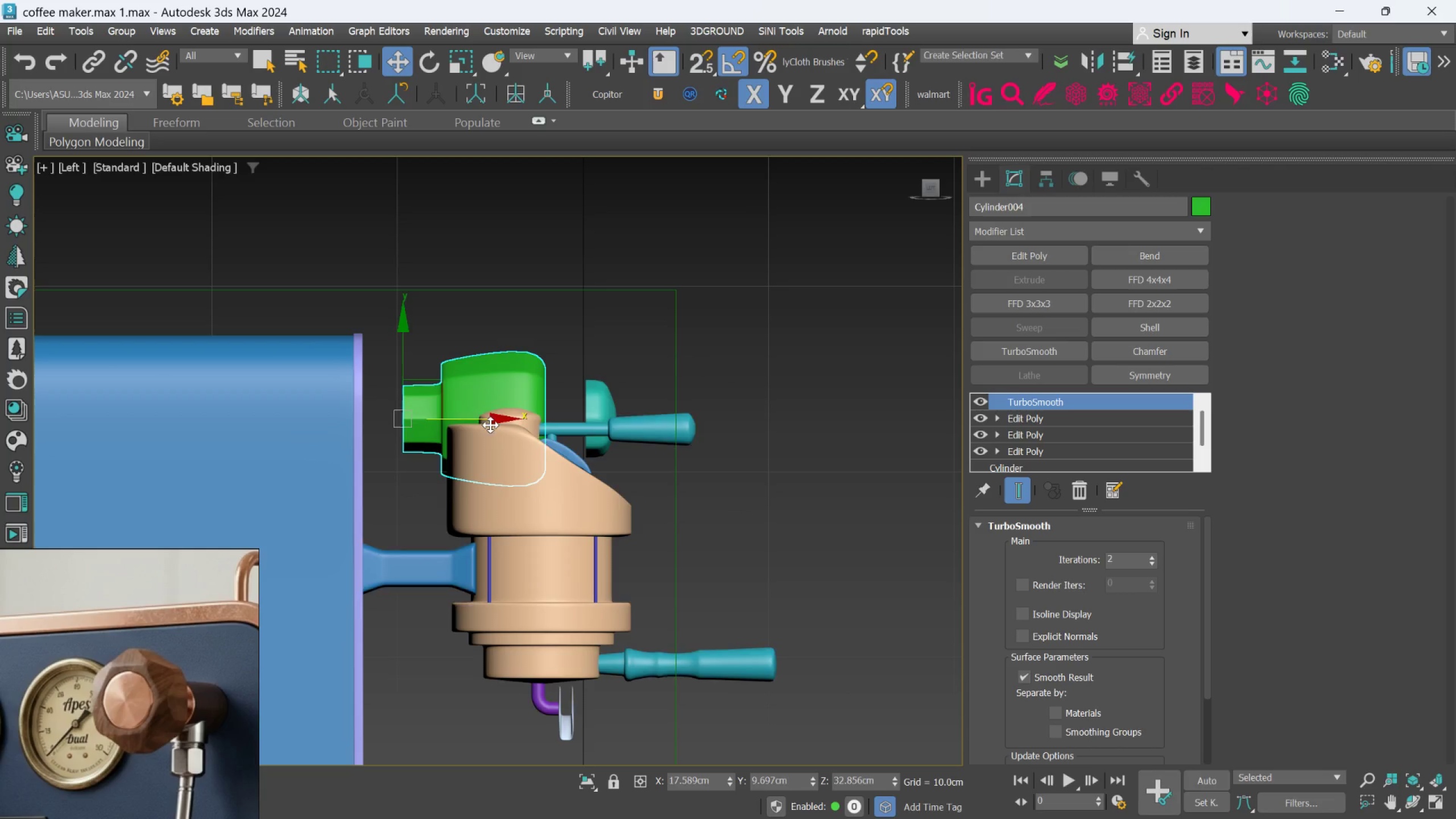 
scroll: coordinate [490, 425], scroll_direction: down, amount: 1.0
 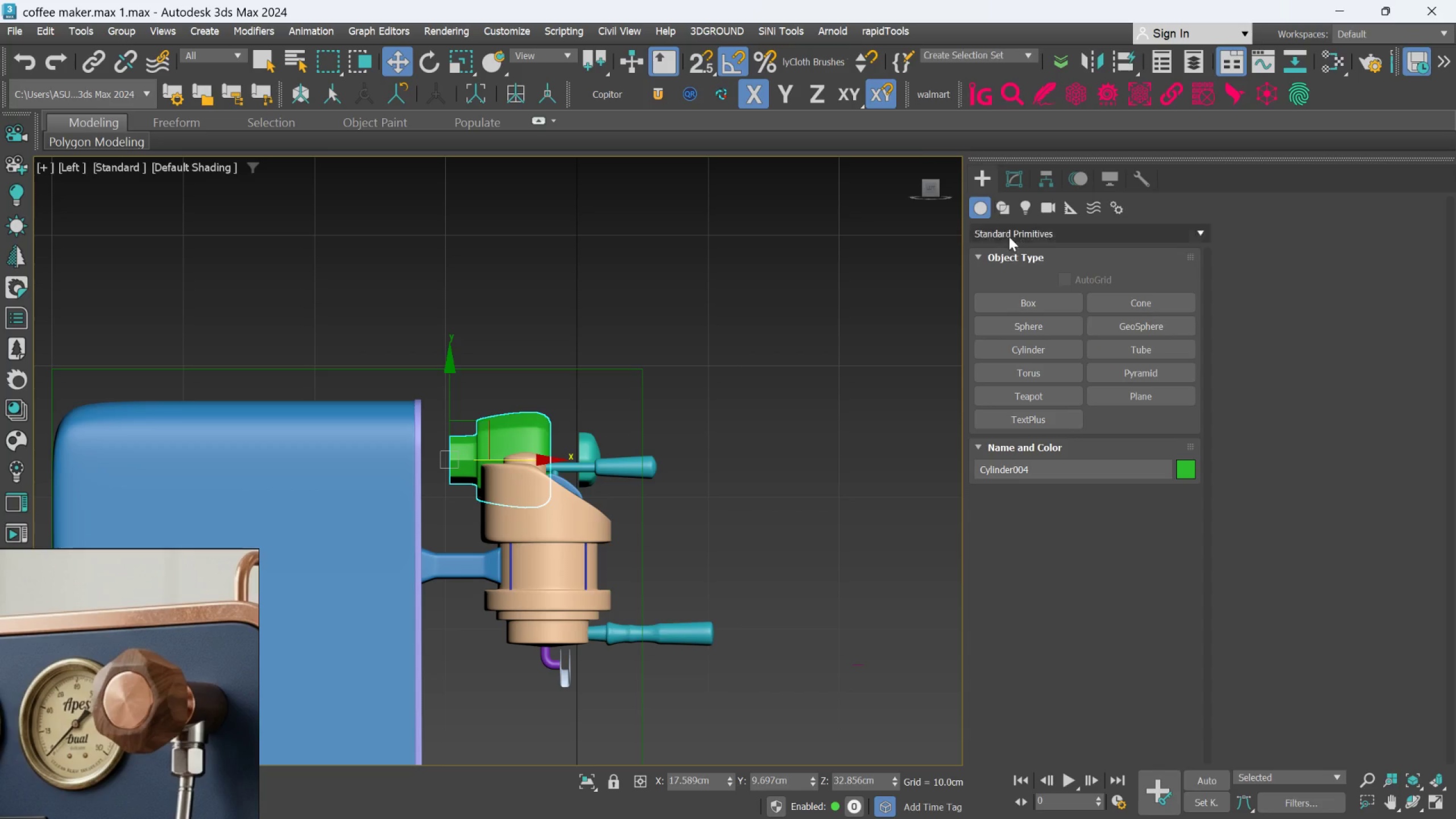 
left_click_drag(start_coordinate=[1037, 345], to_coordinate=[1028, 350])
 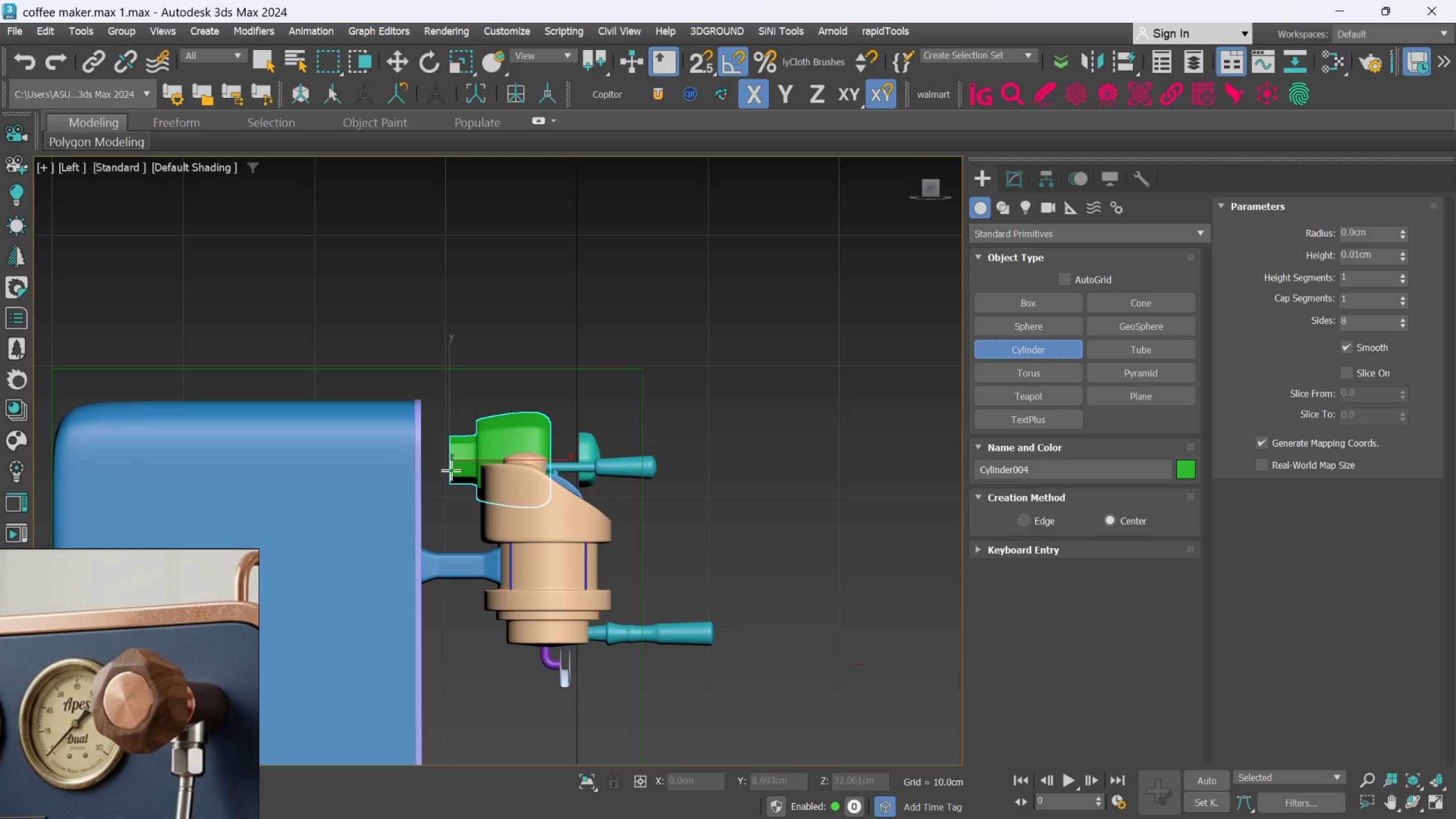 
left_click_drag(start_coordinate=[420, 460], to_coordinate=[458, 471])
 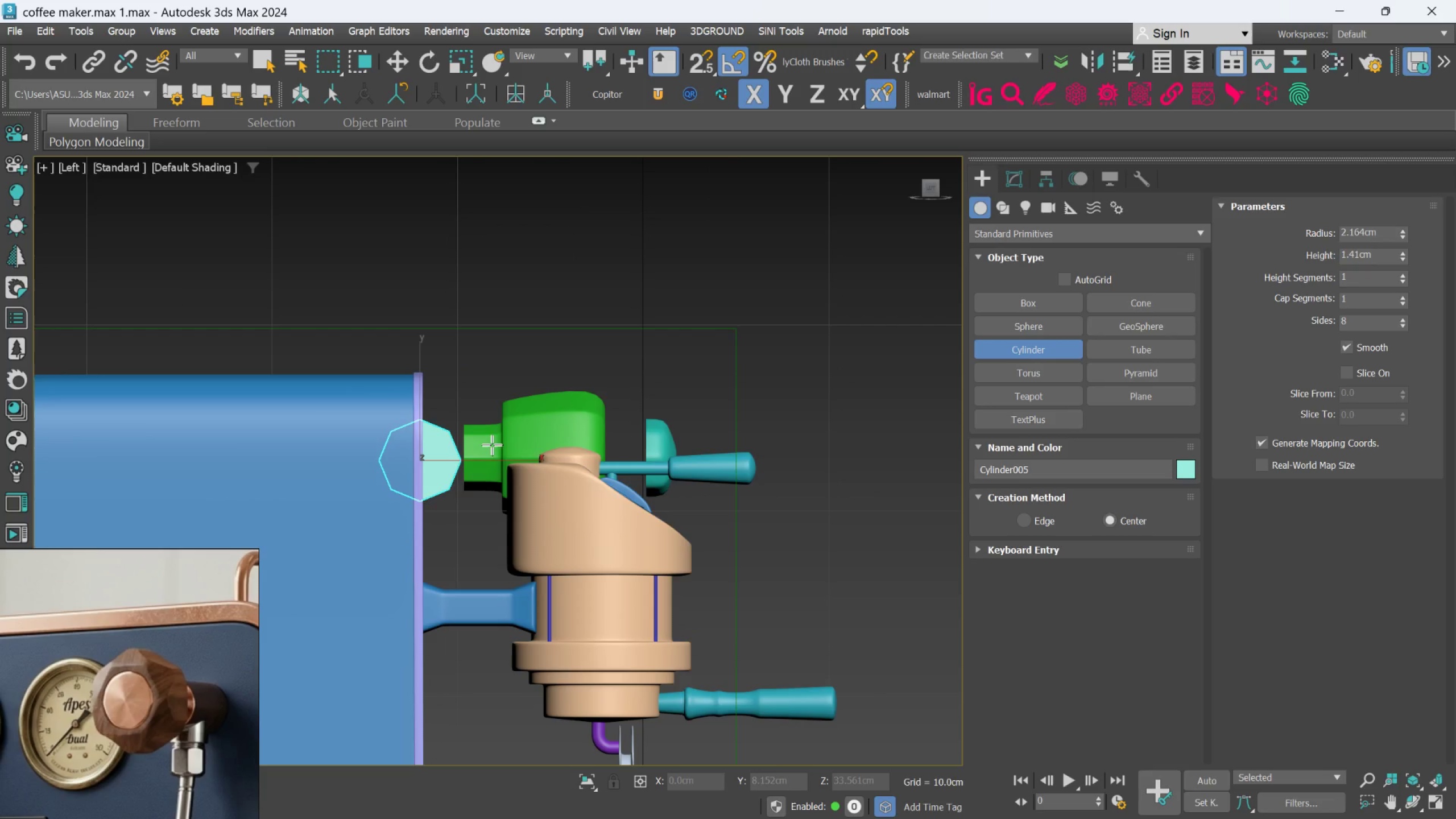 
scroll: coordinate [417, 465], scroll_direction: up, amount: 1.0
 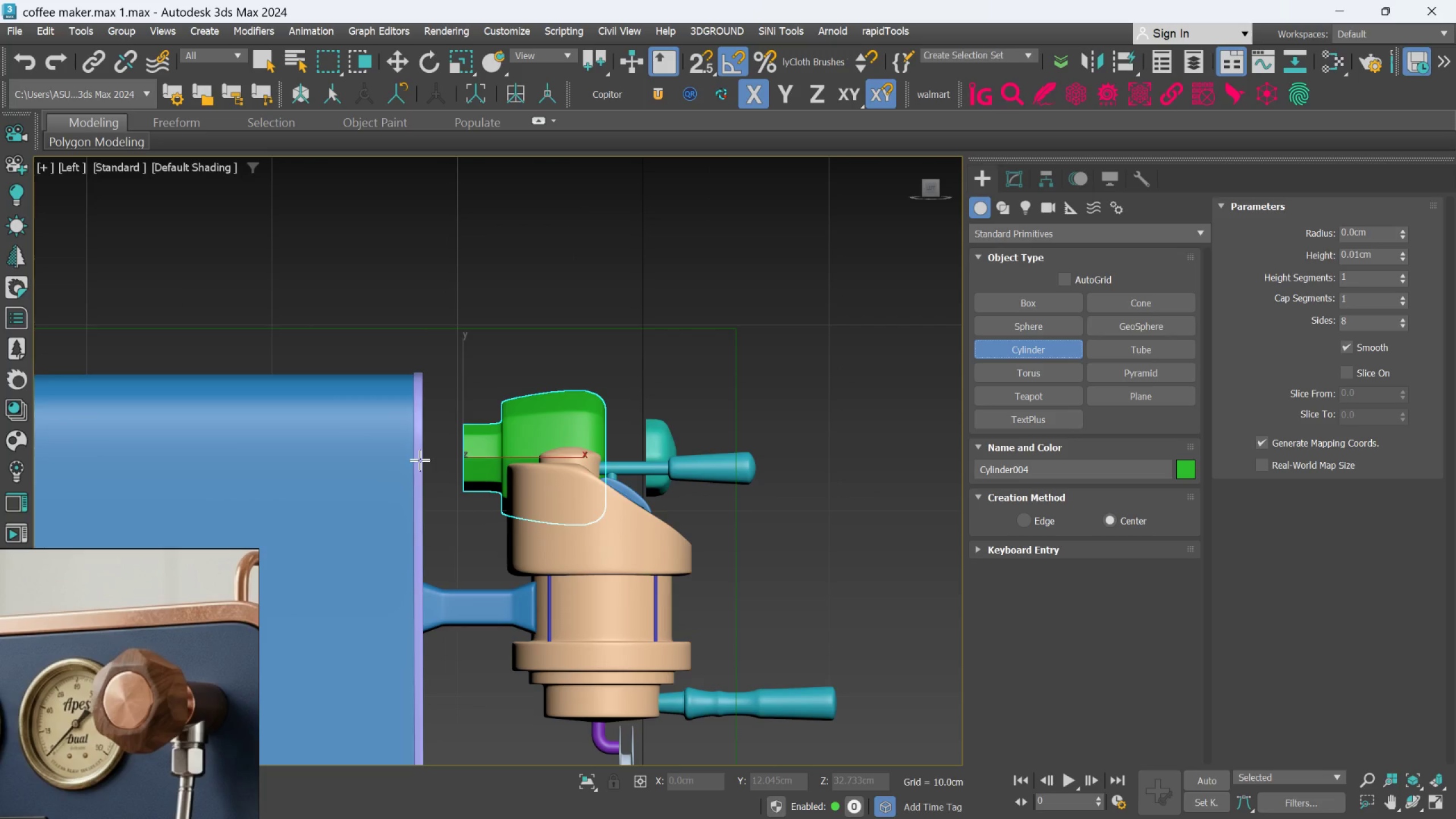 
hold_key(key=AltLeft, duration=0.86)
 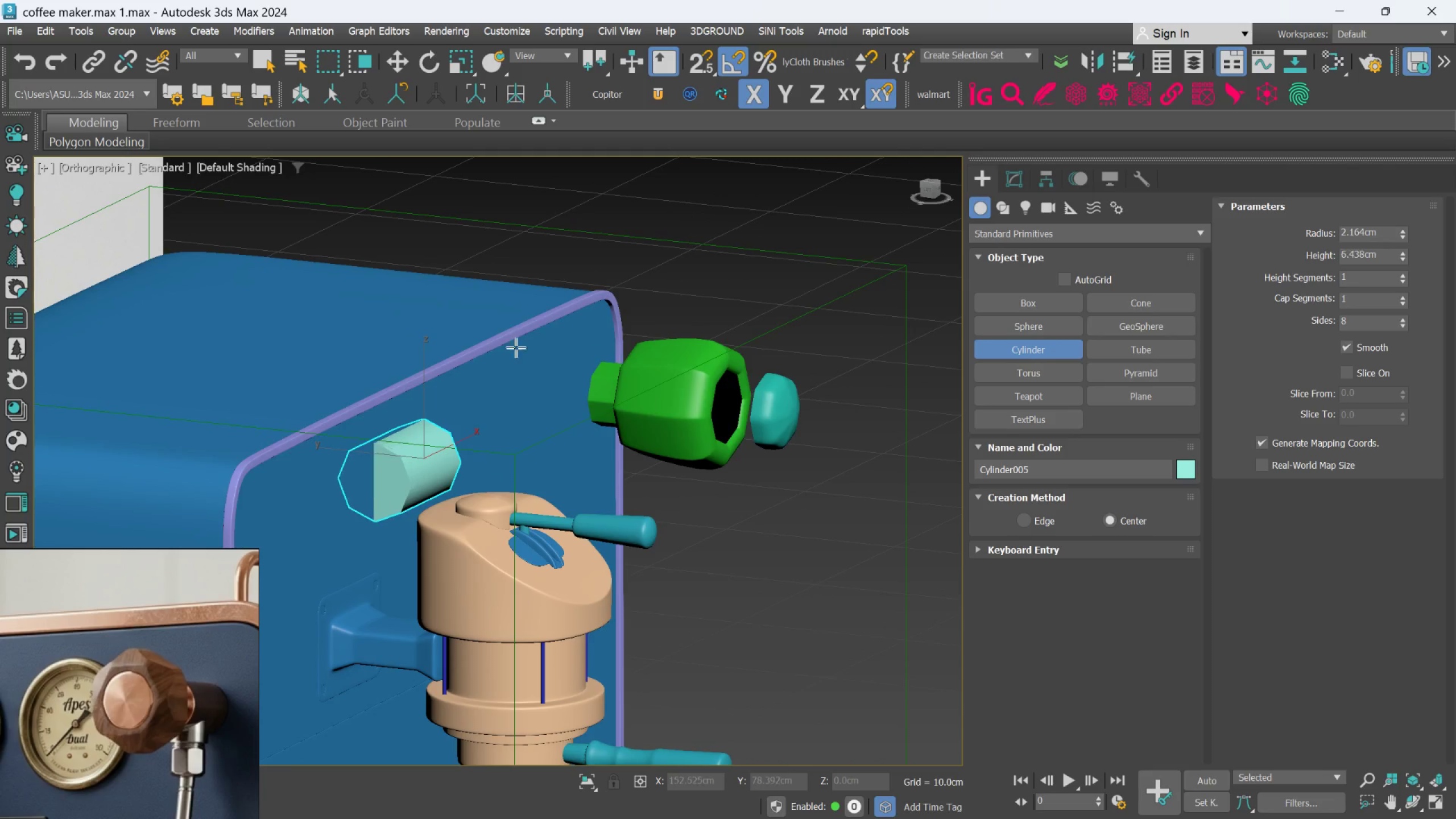 
left_click([606, 270])
 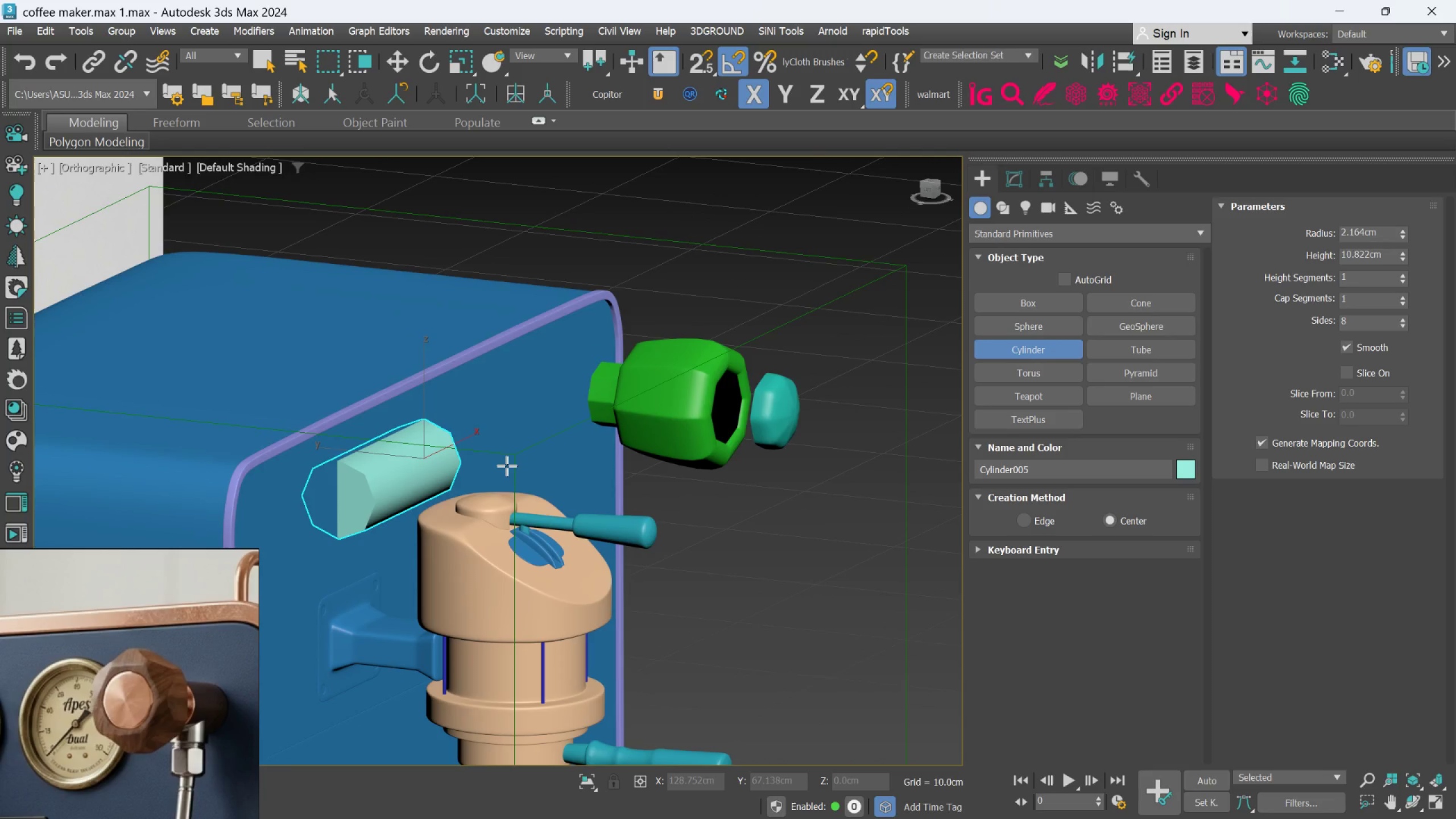 
key(F)
 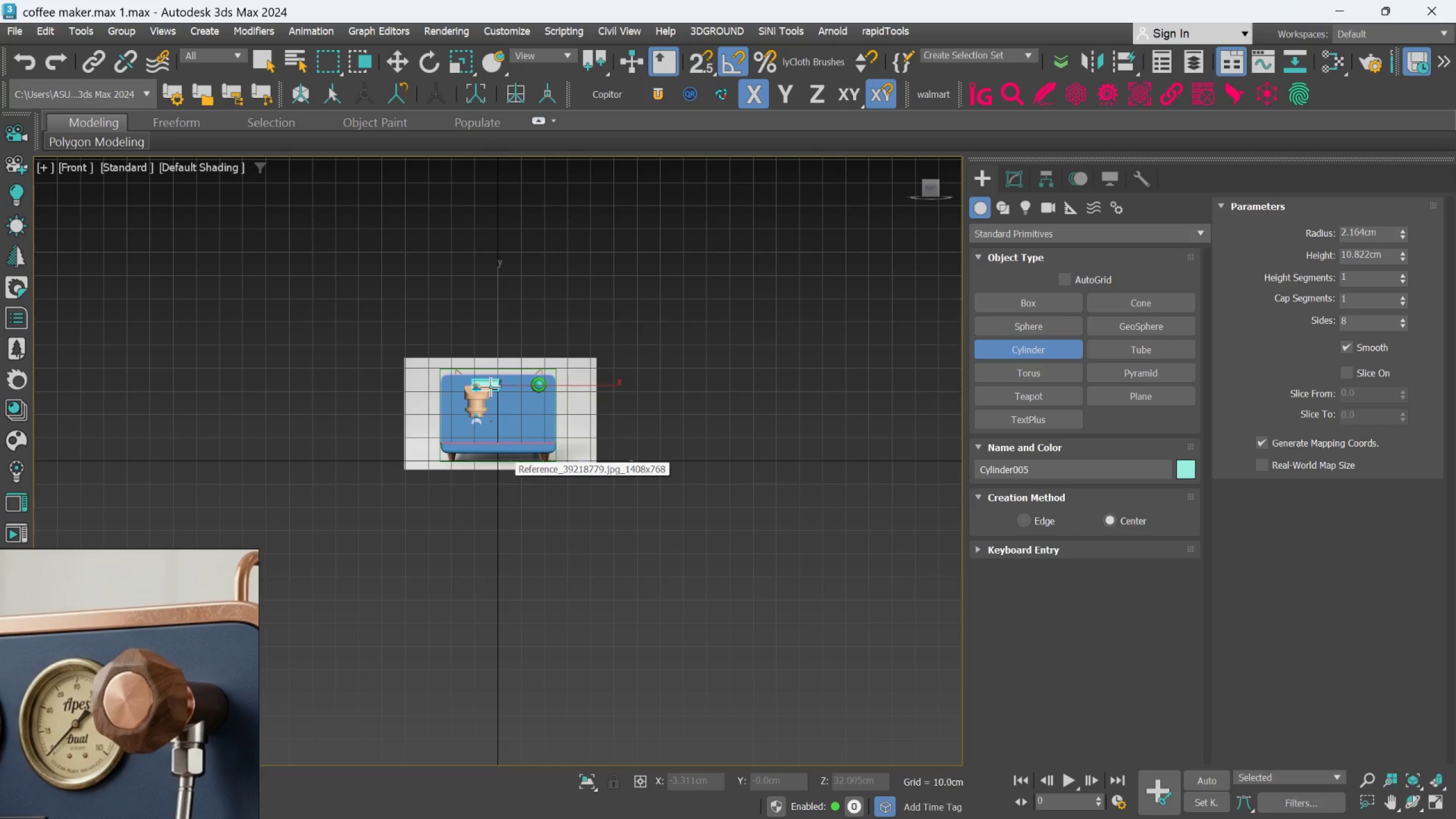 
scroll: coordinate [495, 380], scroll_direction: up, amount: 3.0
 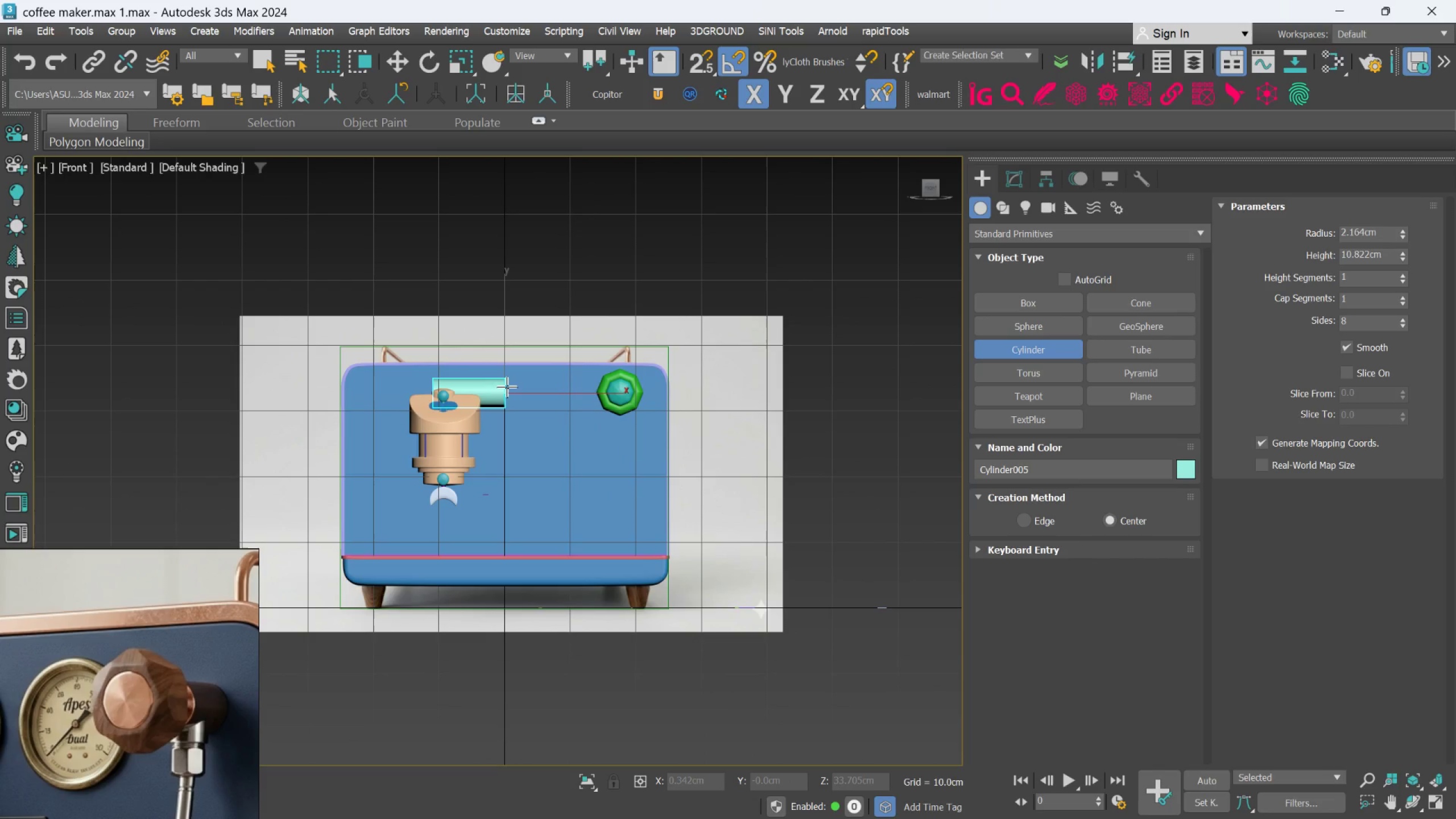 
key(L)
 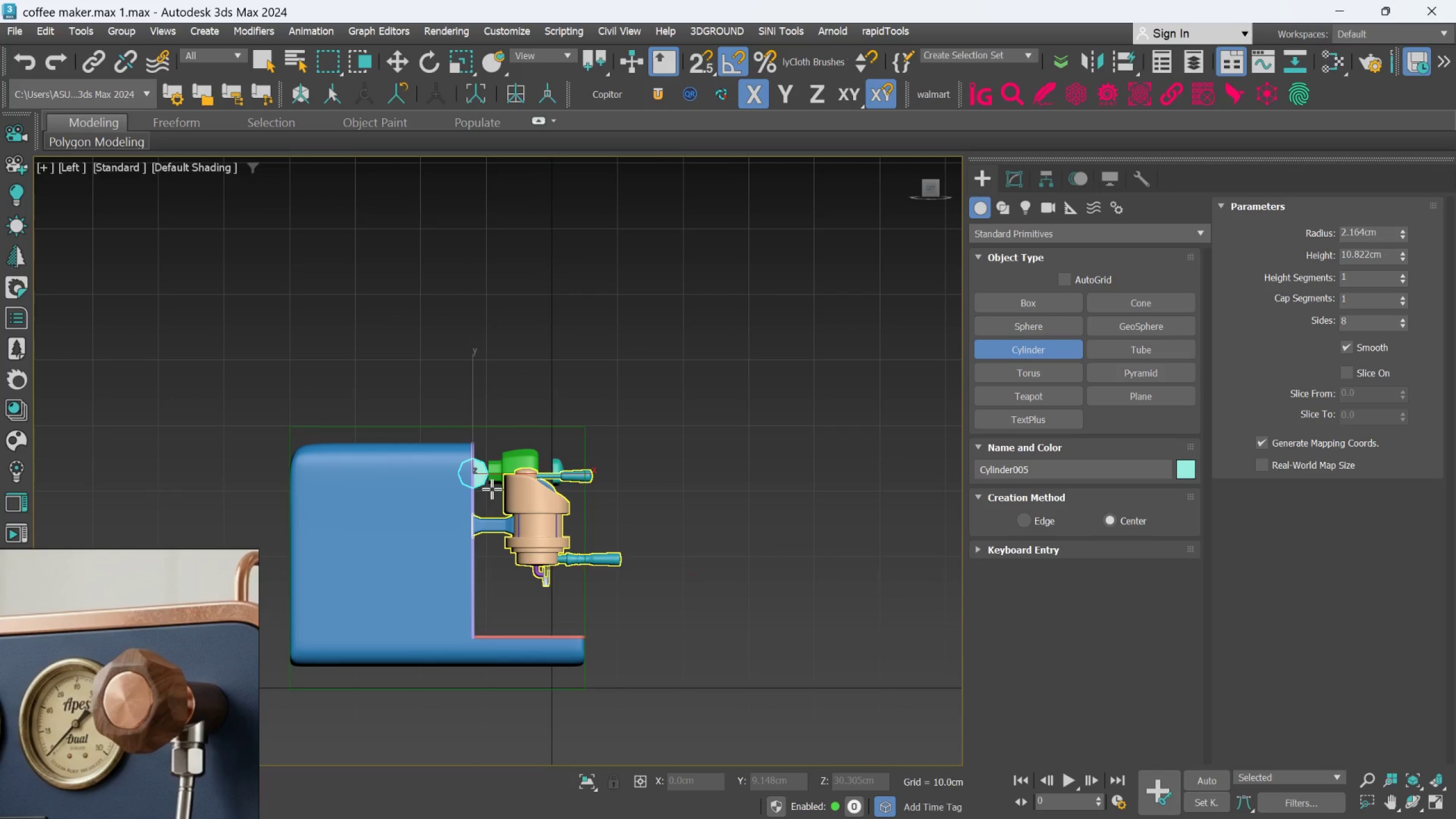 
key(E)
 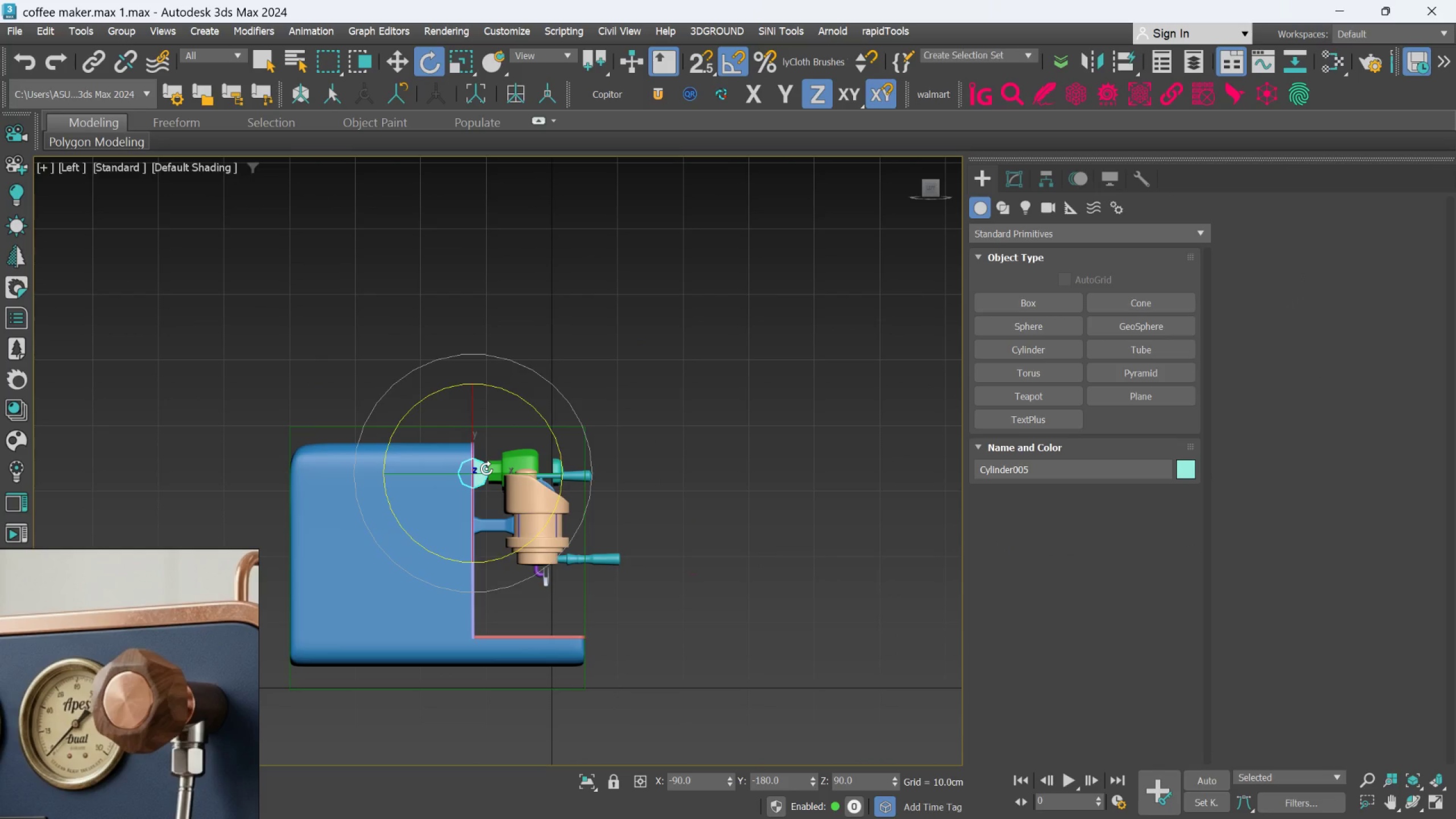 
left_click_drag(start_coordinate=[488, 473], to_coordinate=[491, 474])
 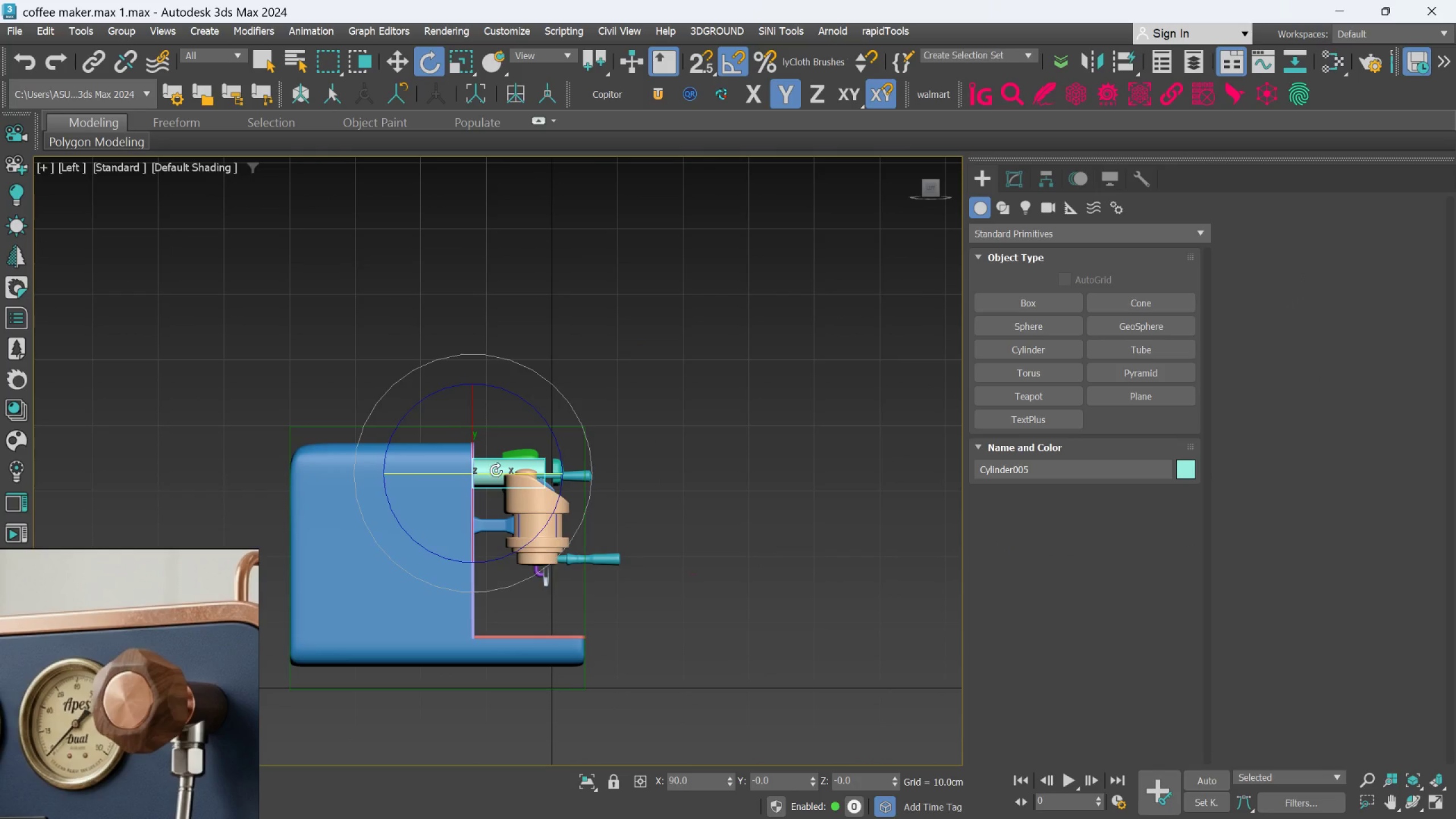 
scroll: coordinate [496, 470], scroll_direction: up, amount: 1.0
 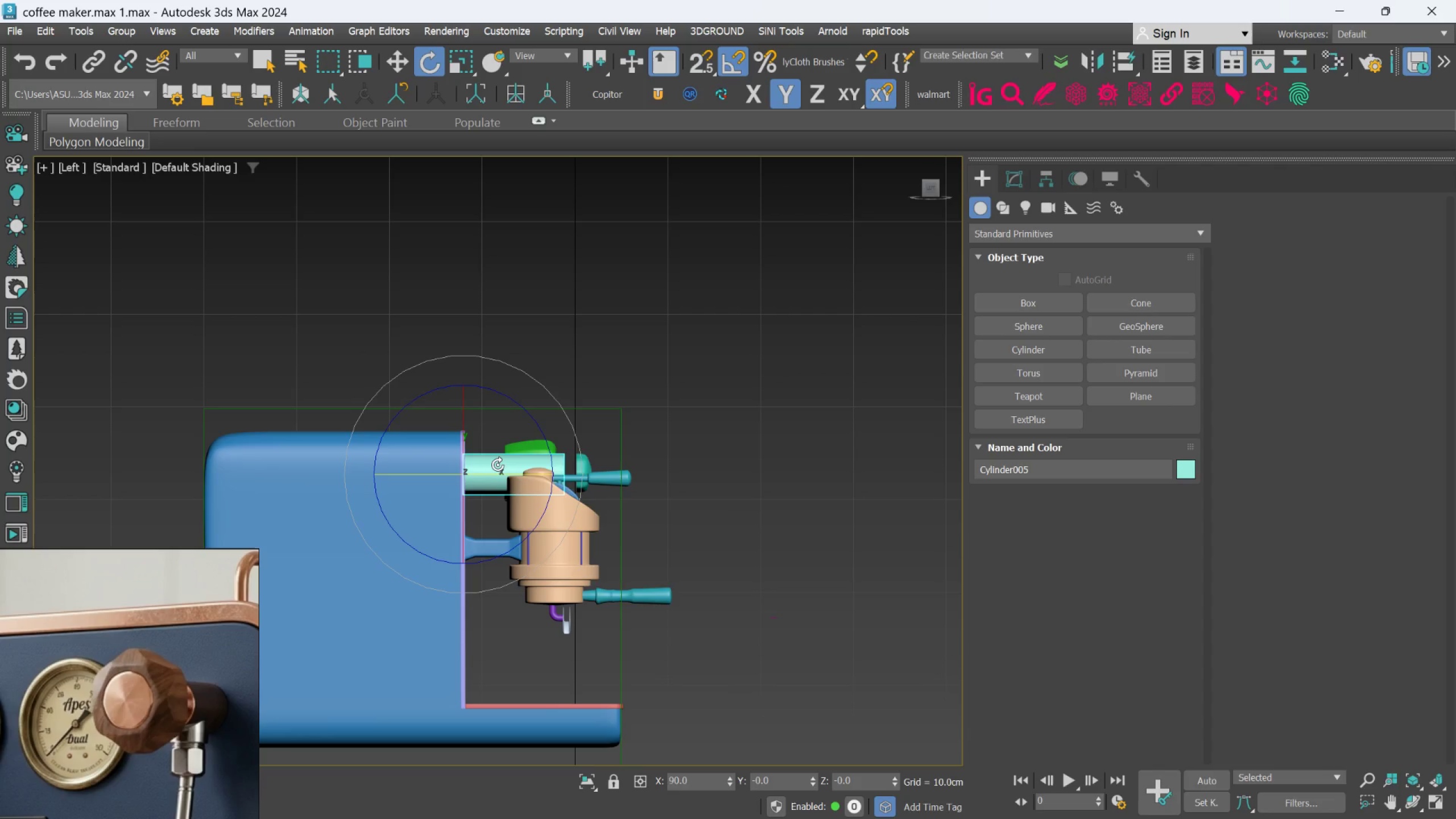 
wait(20.51)
 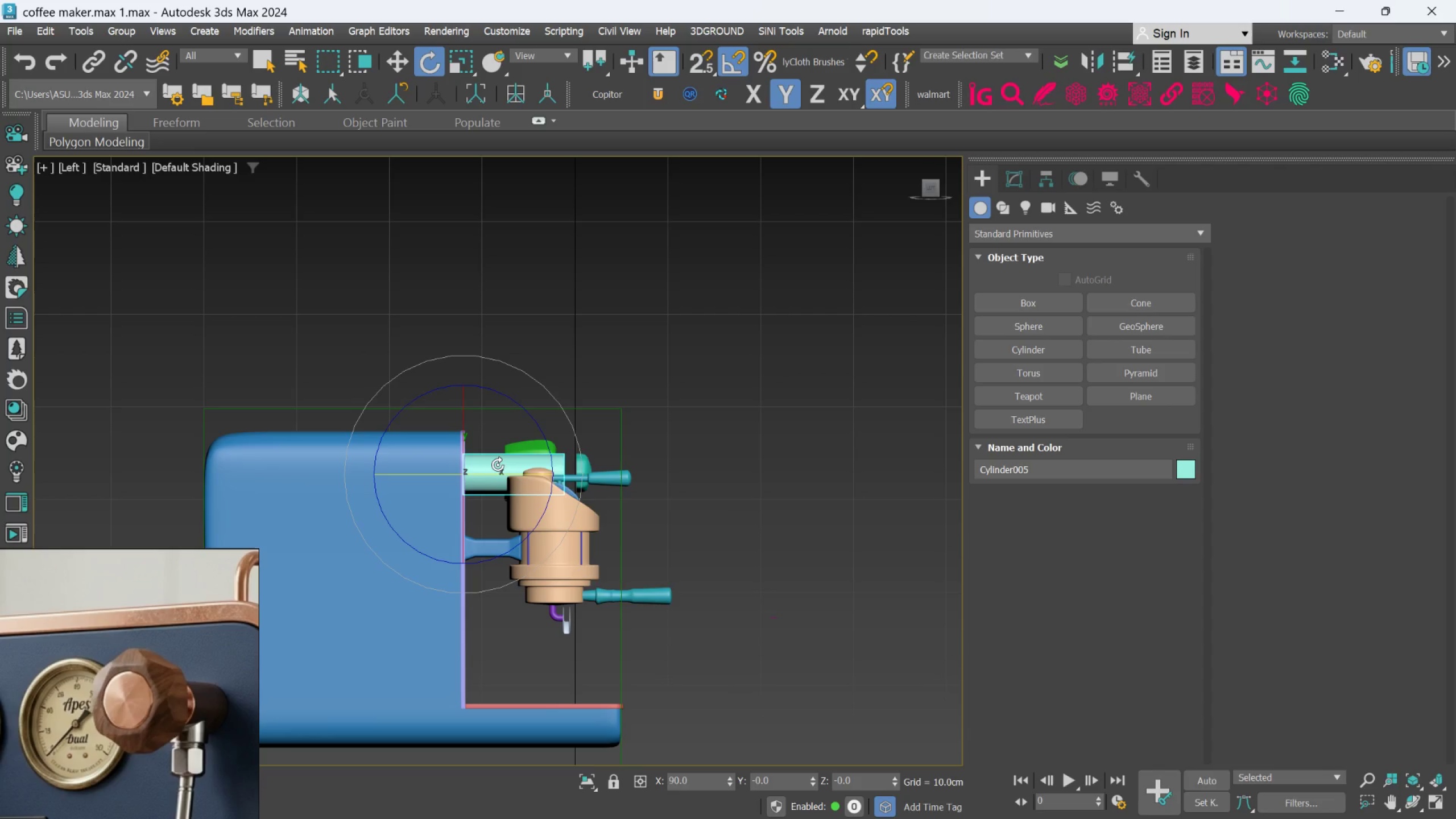 
left_click([1065, 722])
 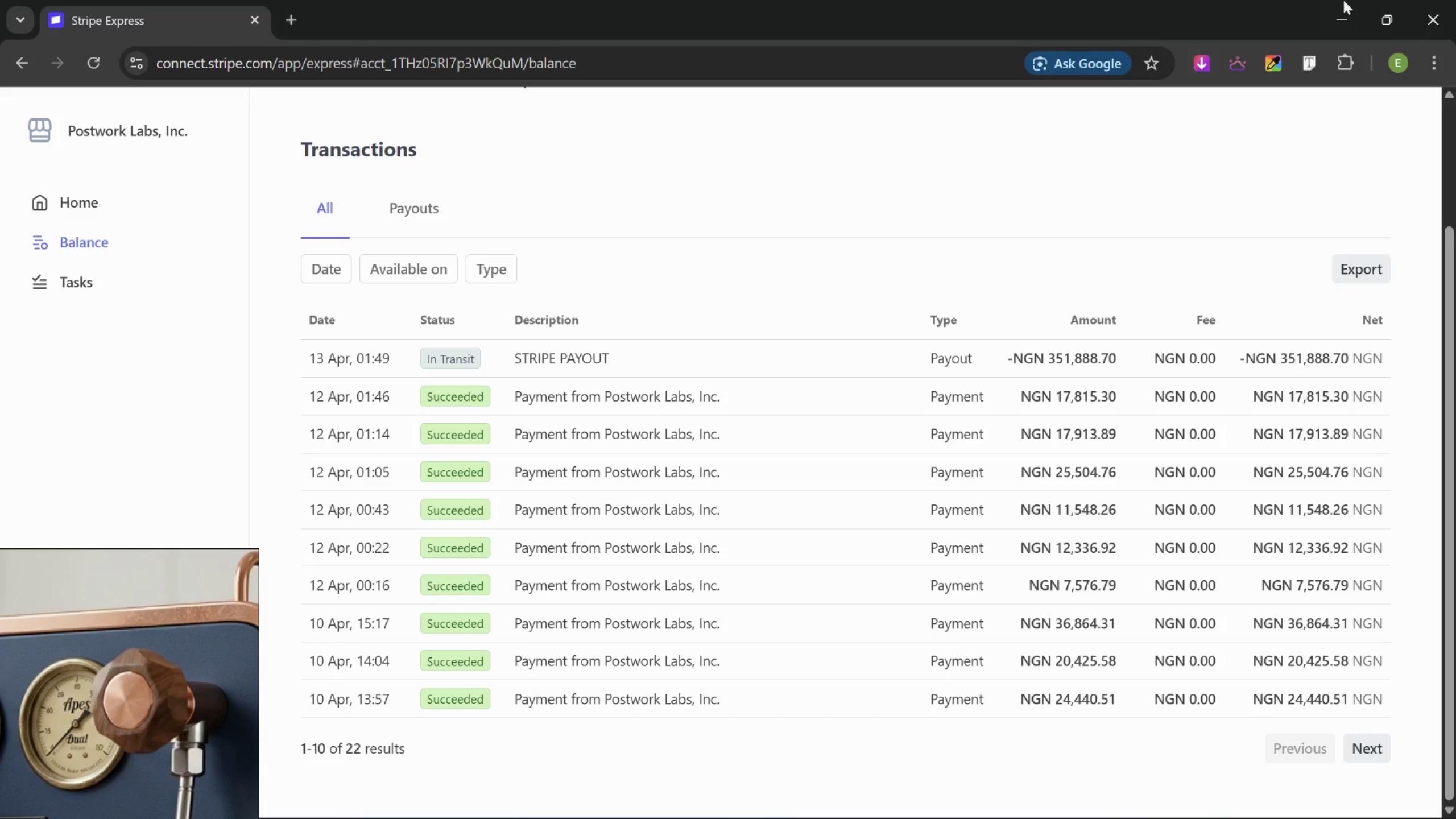 
left_click([1342, 14])
 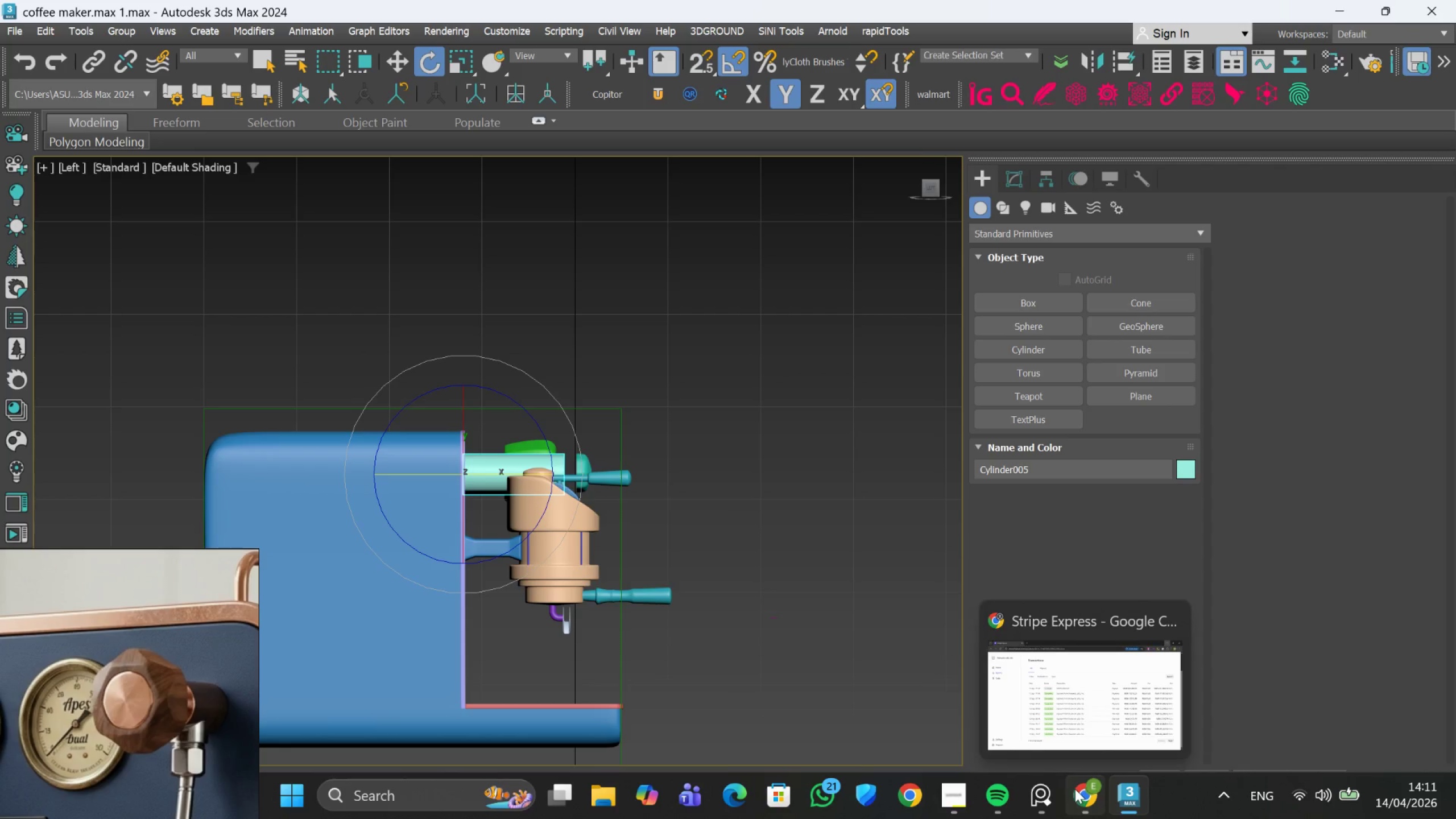 
wait(5.21)
 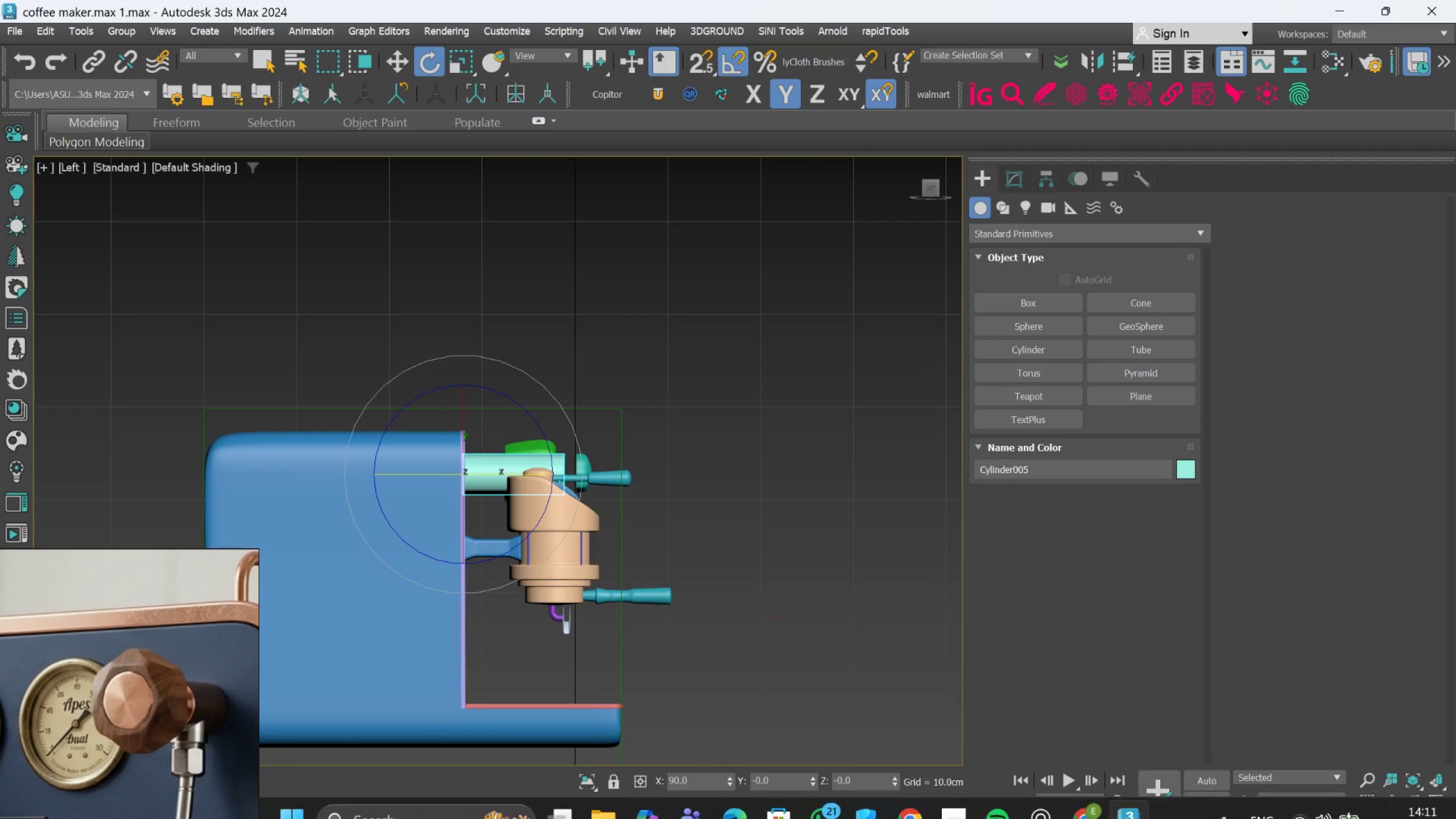 
left_click([918, 793])
 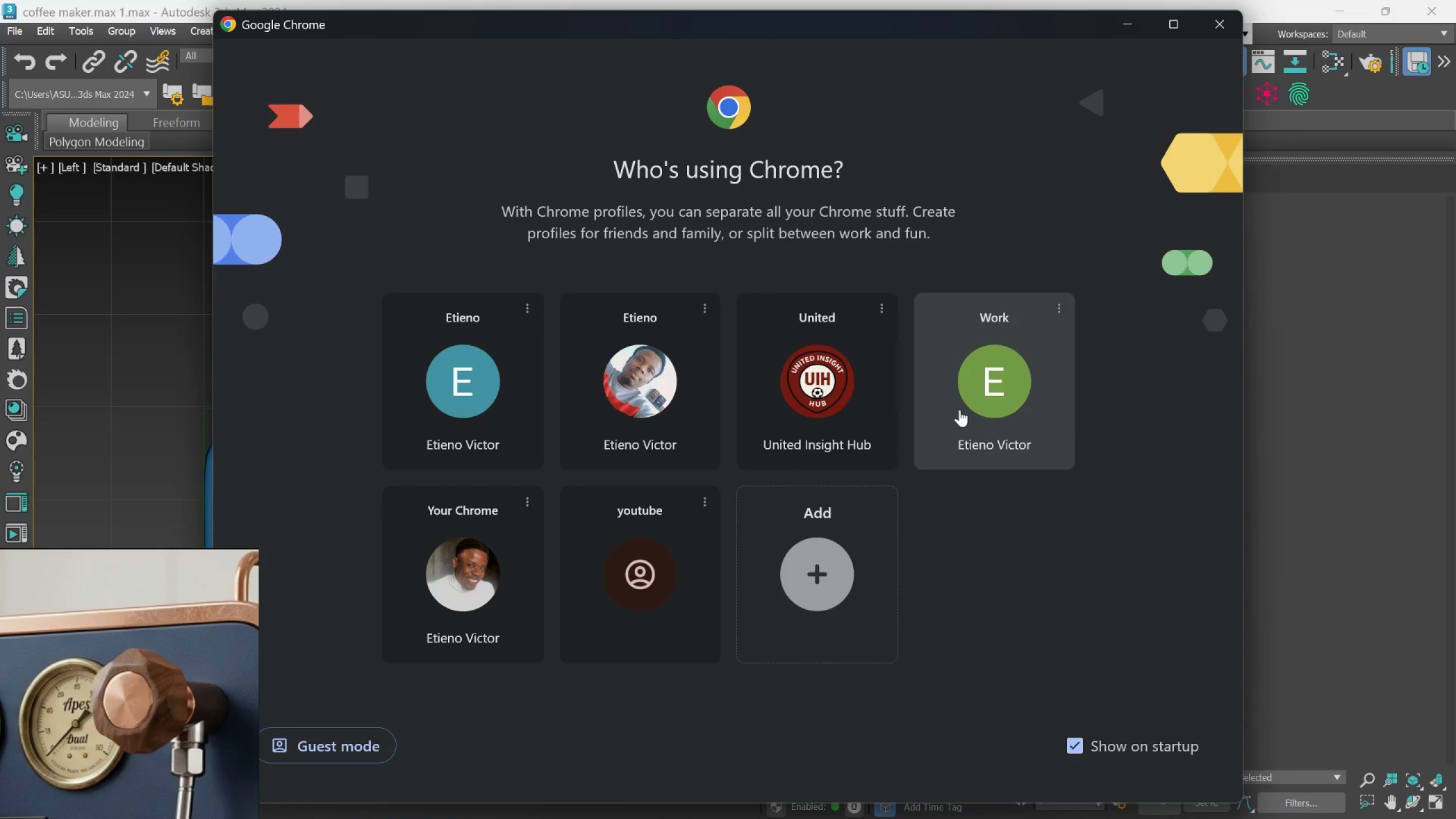 
wait(7.34)
 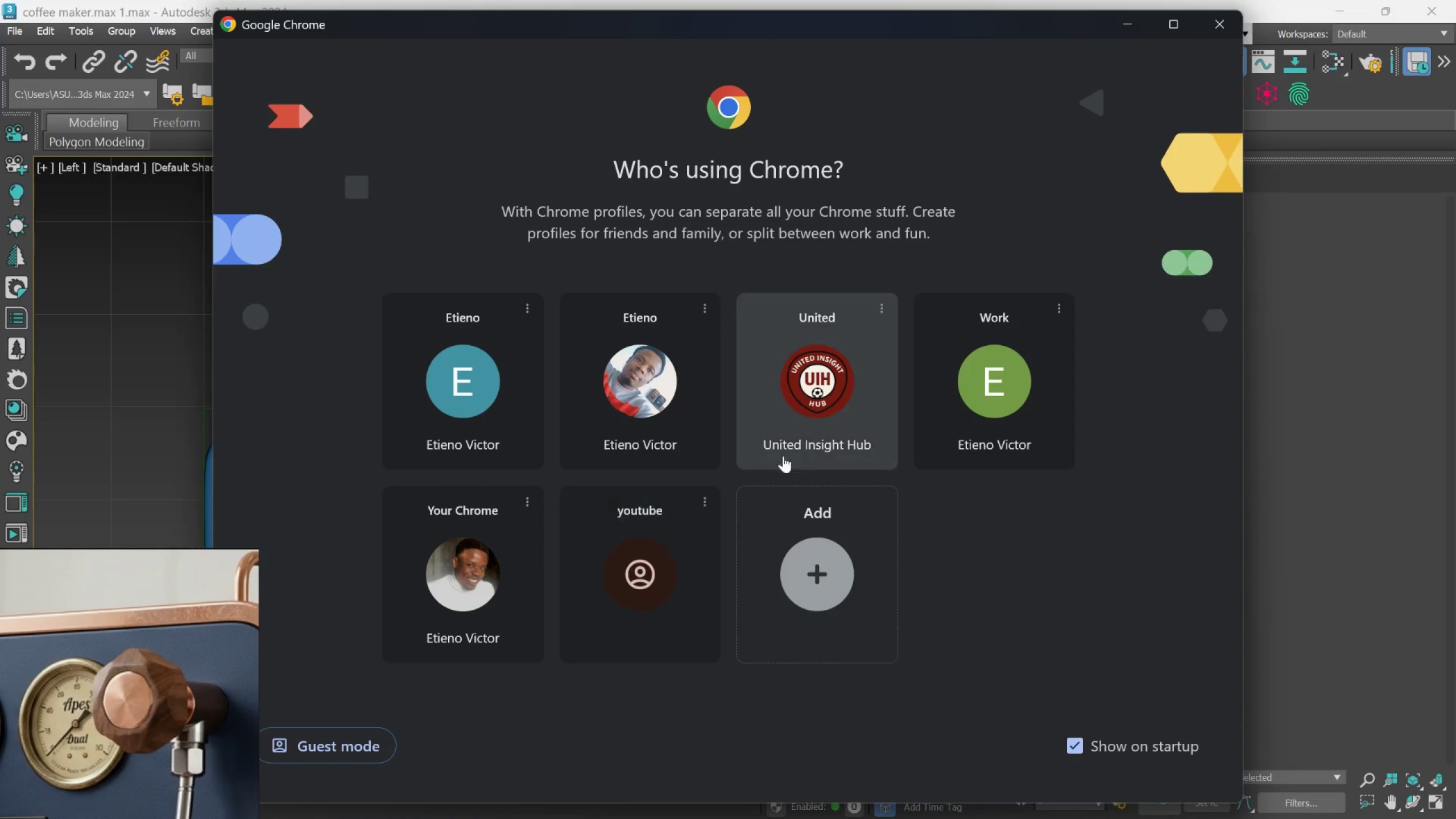 
left_click([974, 420])
 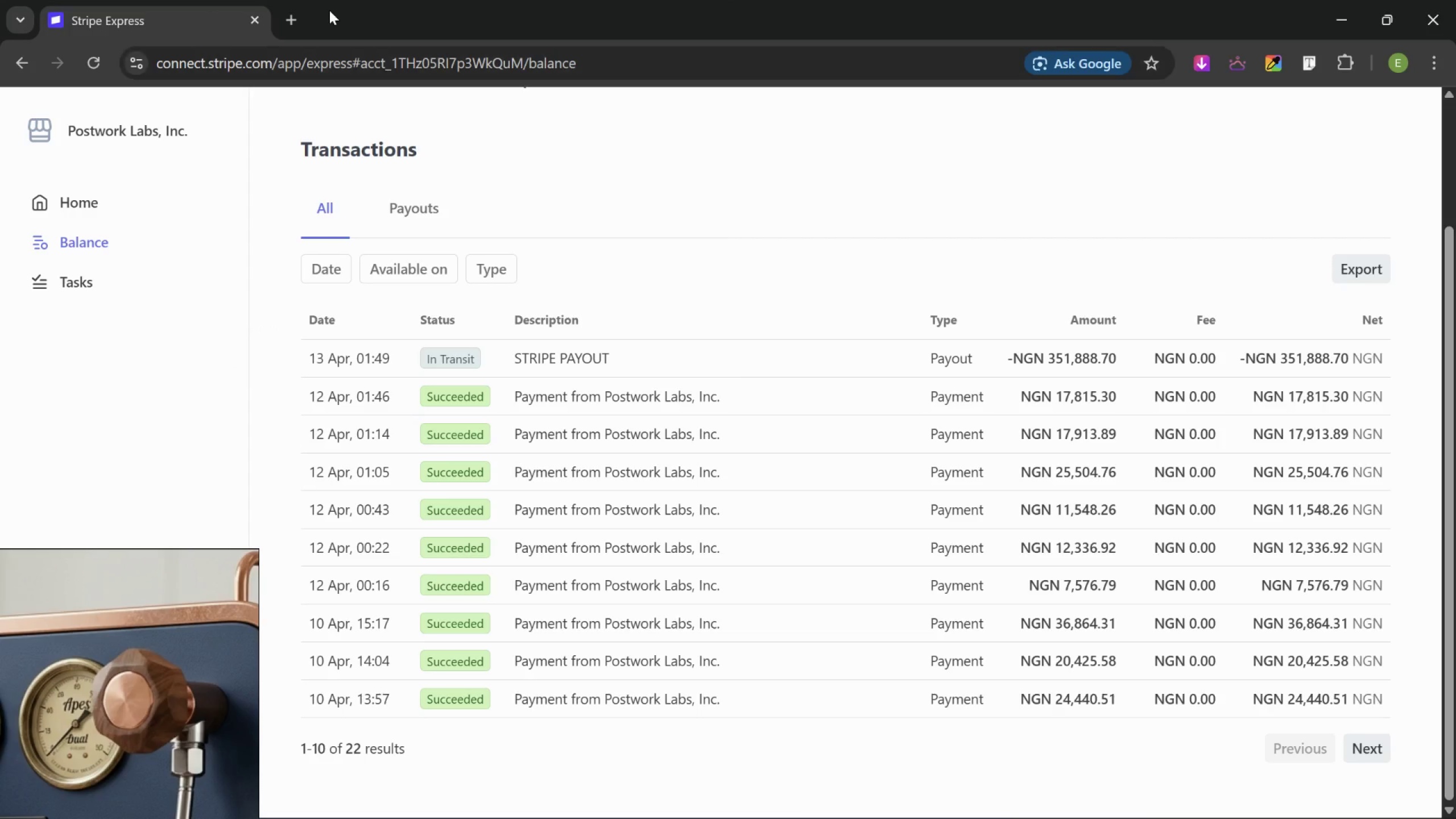 
left_click([298, 18])
 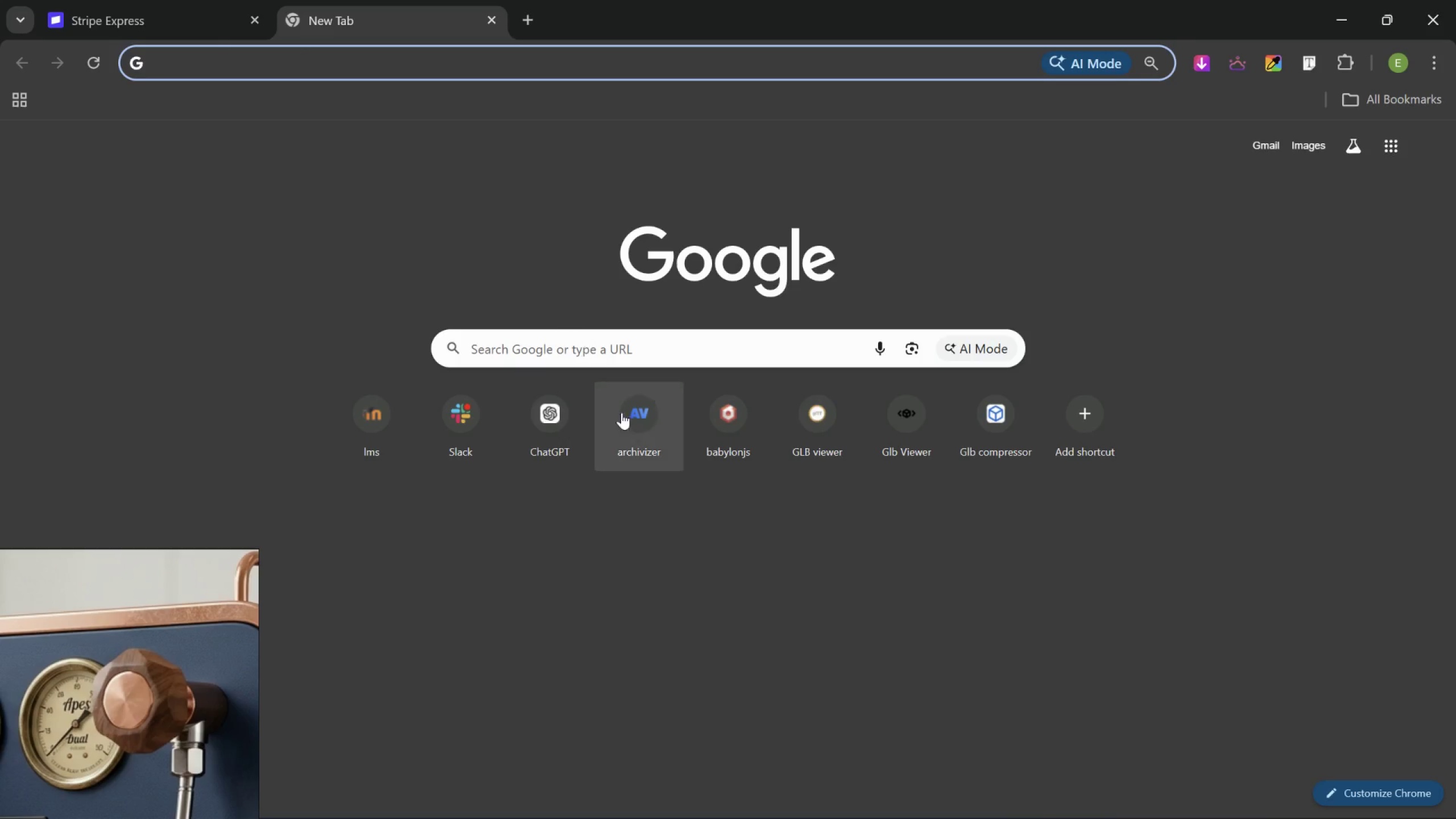 
left_click([629, 425])
 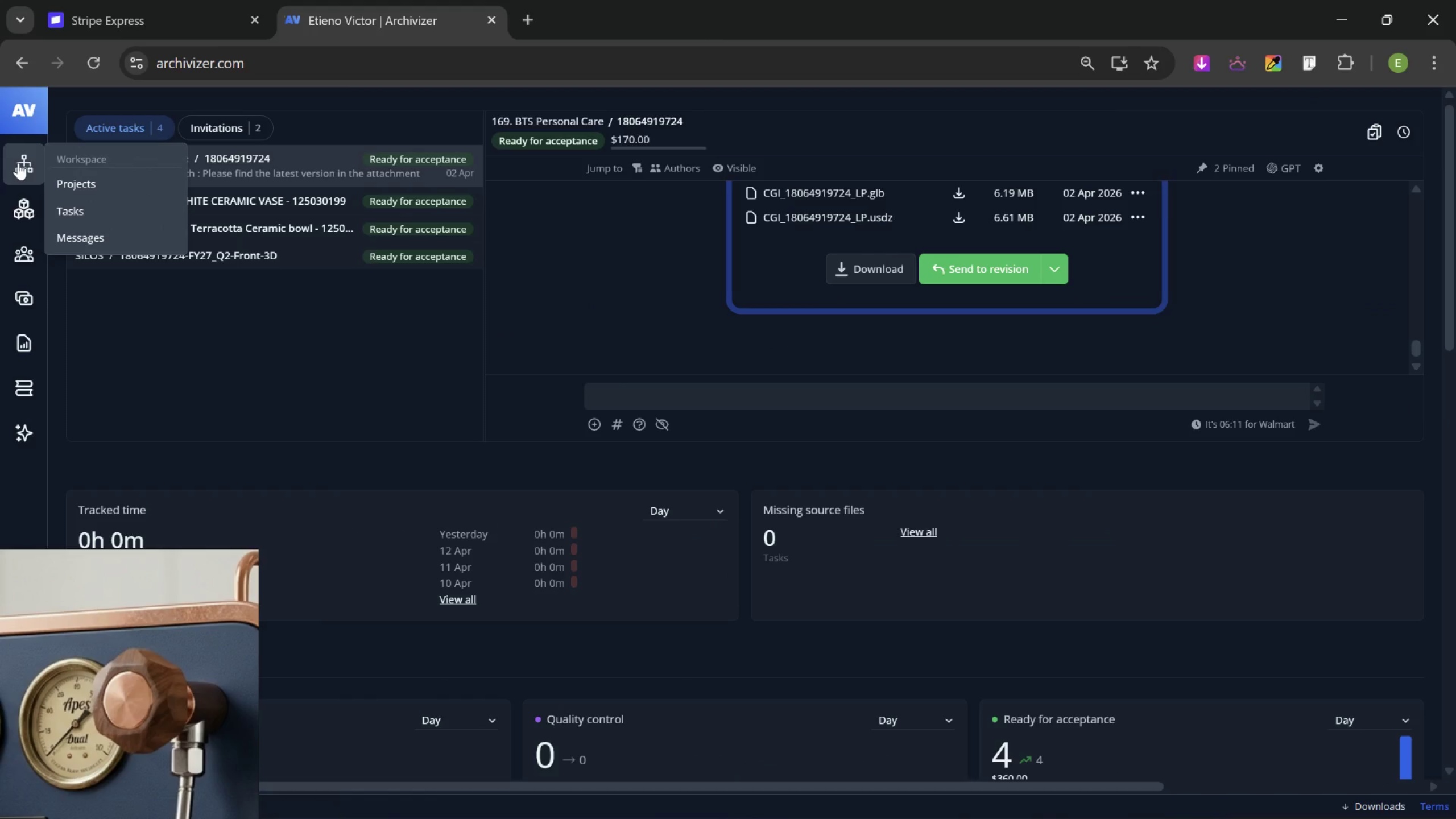 
wait(11.9)
 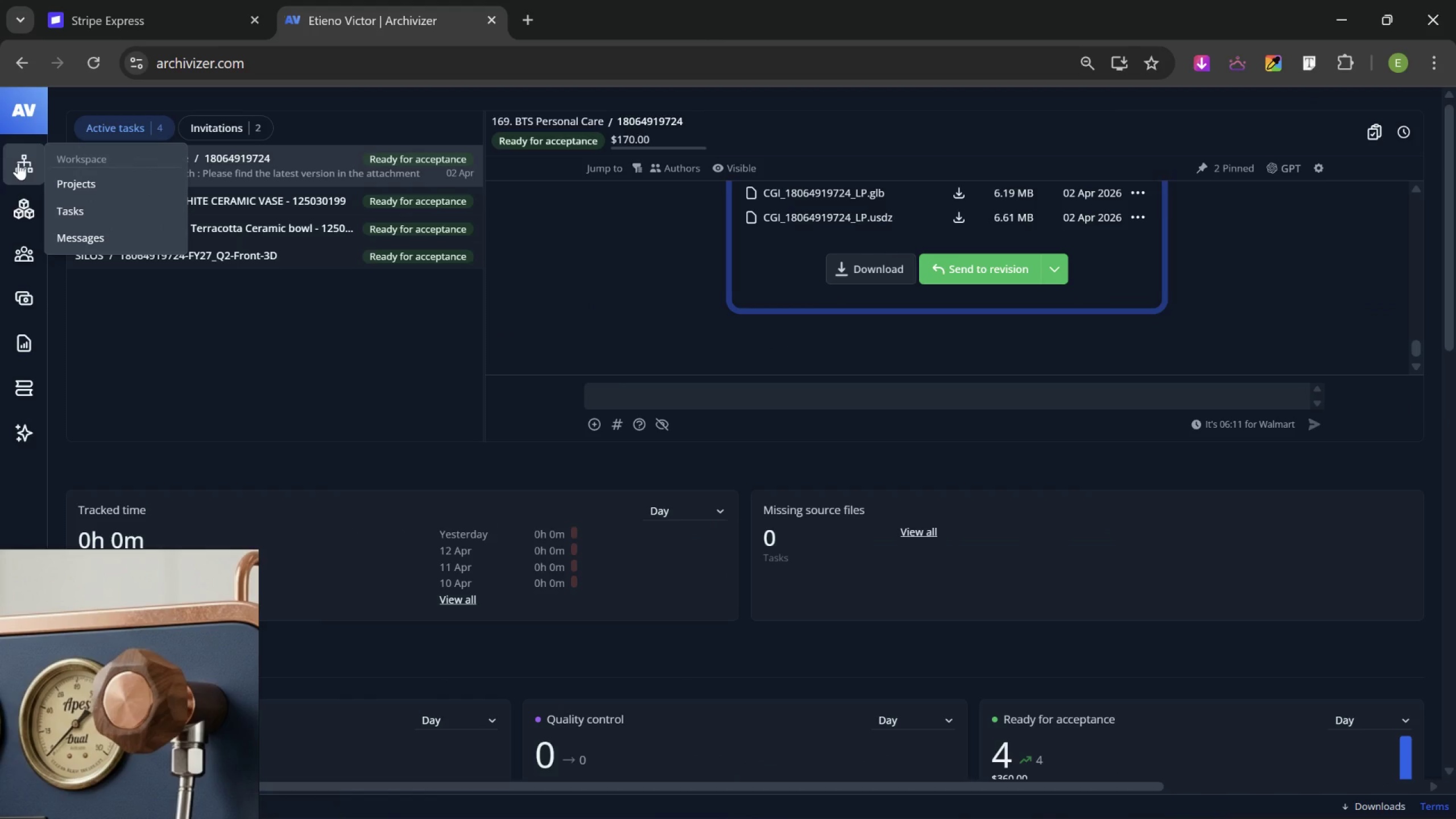 
mouse_move([35, 296])
 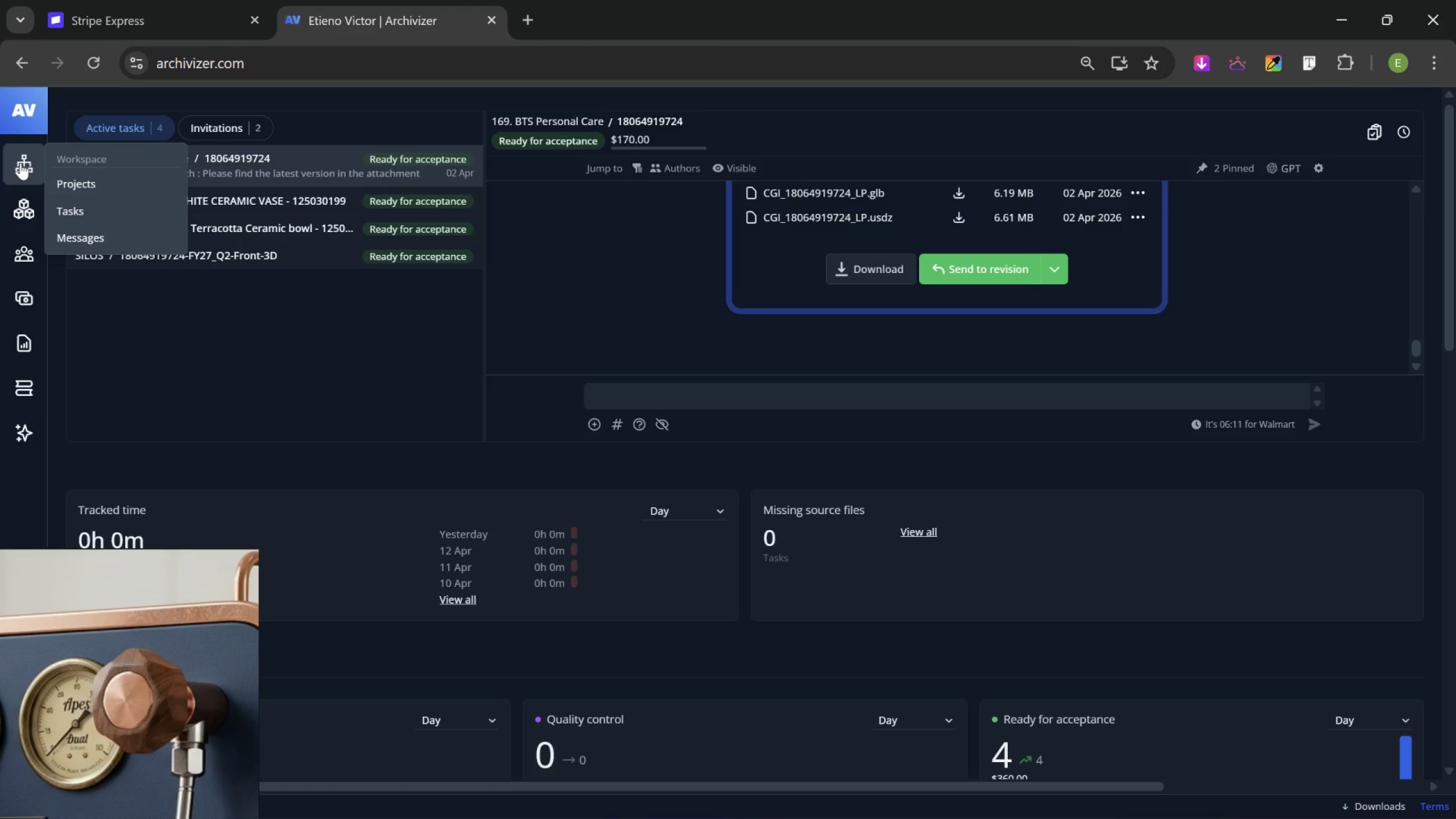 
left_click([20, 163])
 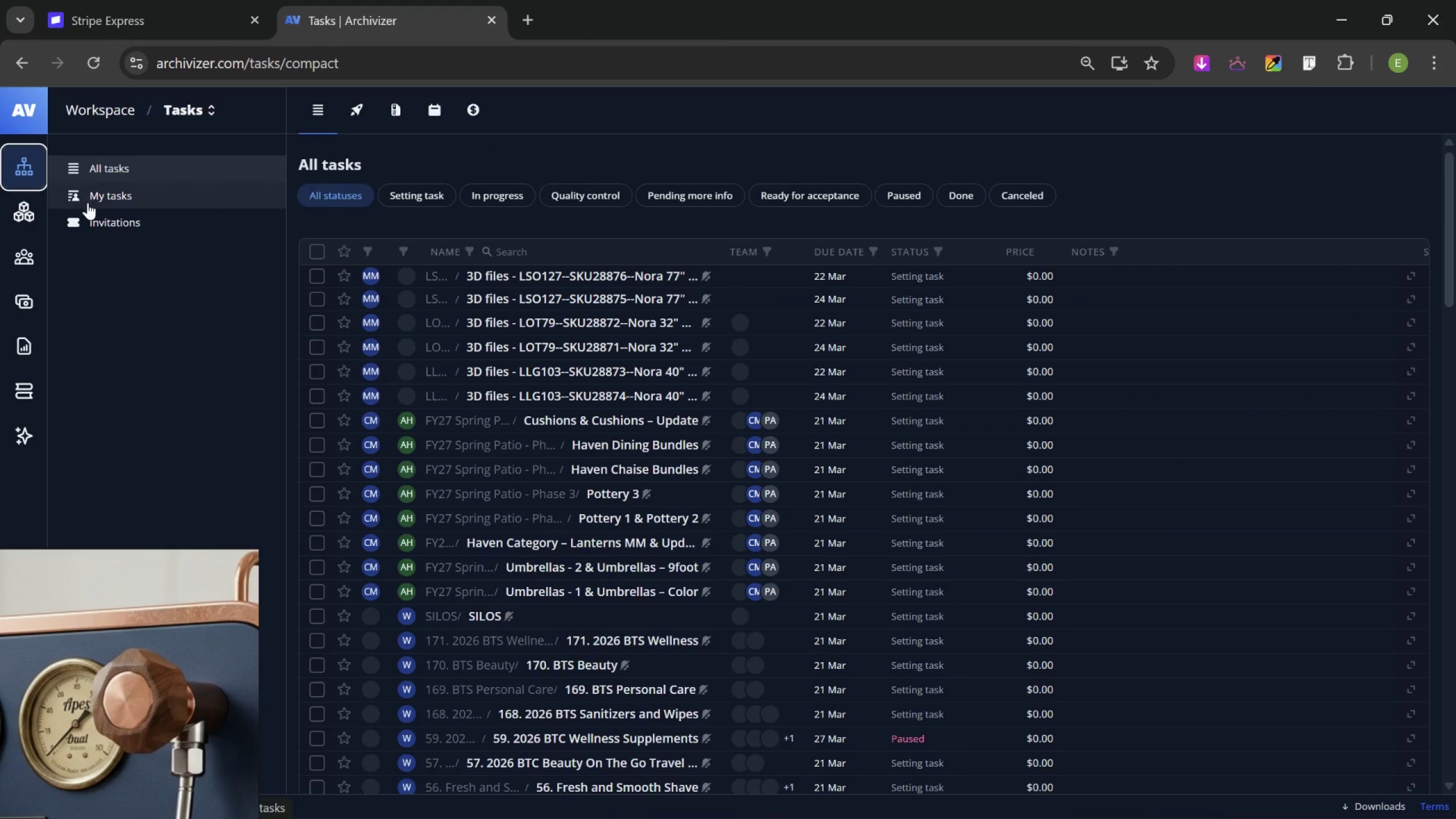 
left_click([94, 225])
 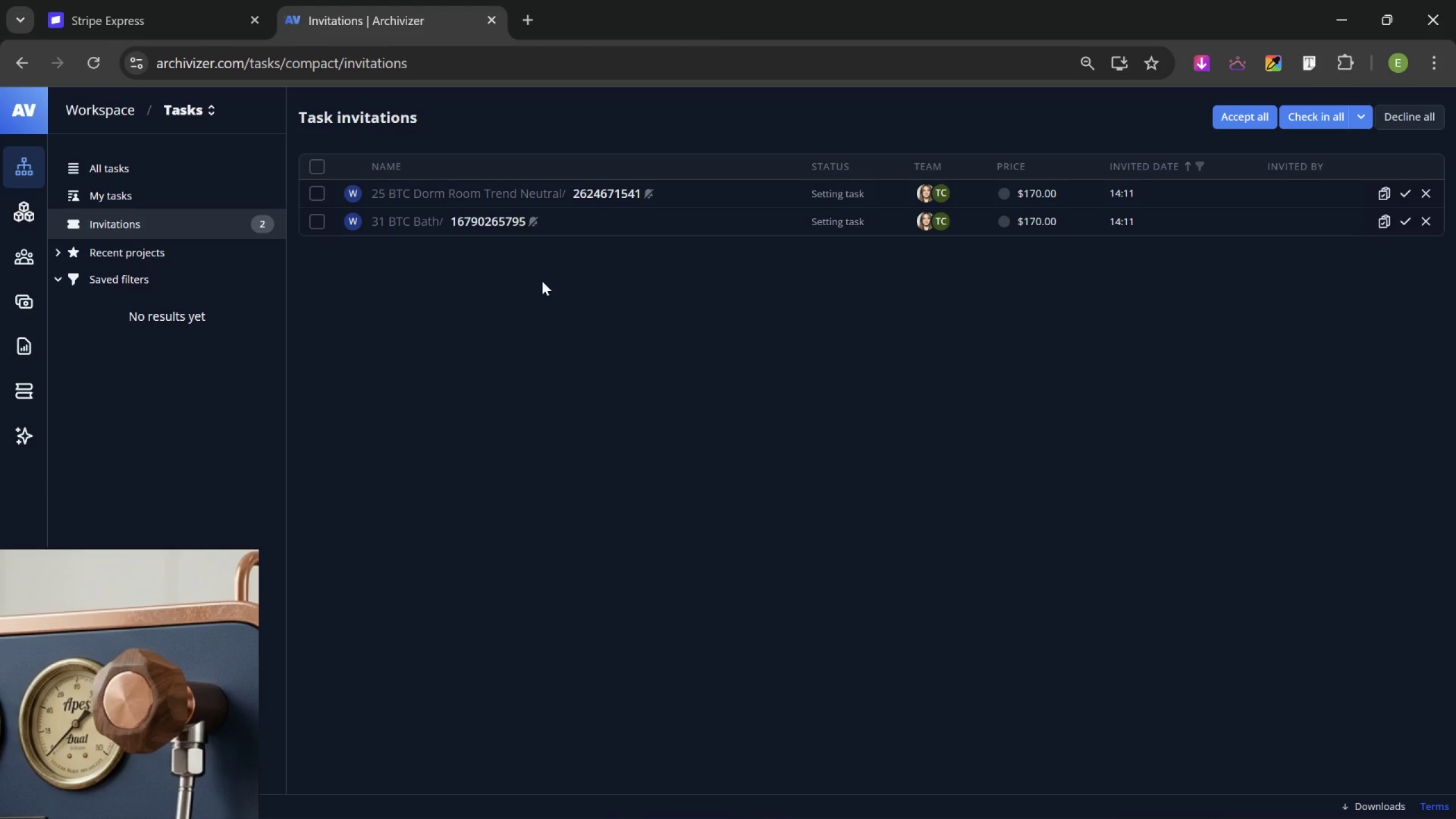 
left_click([596, 196])
 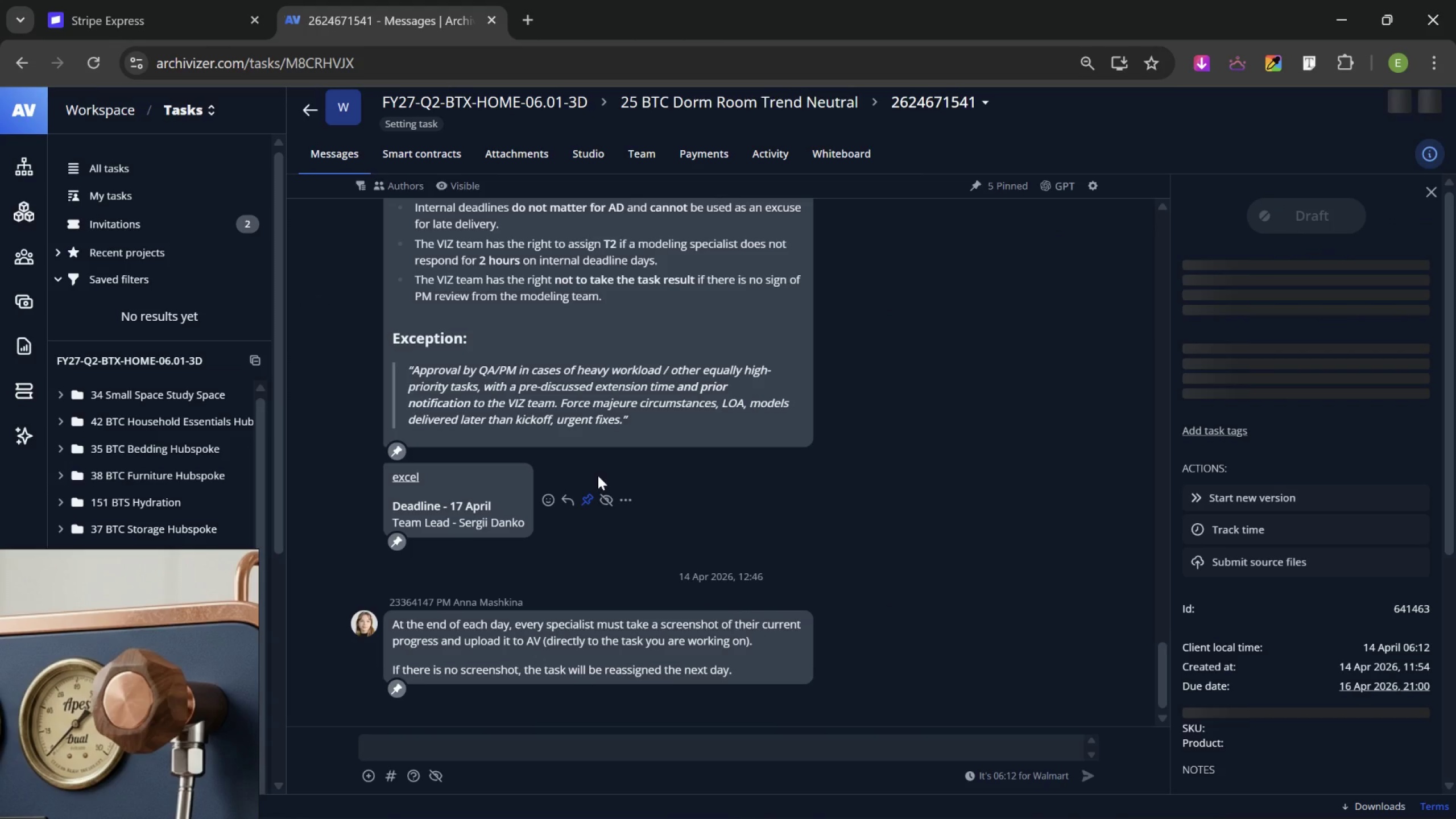 
scroll: coordinate [595, 498], scroll_direction: up, amount: 18.0
 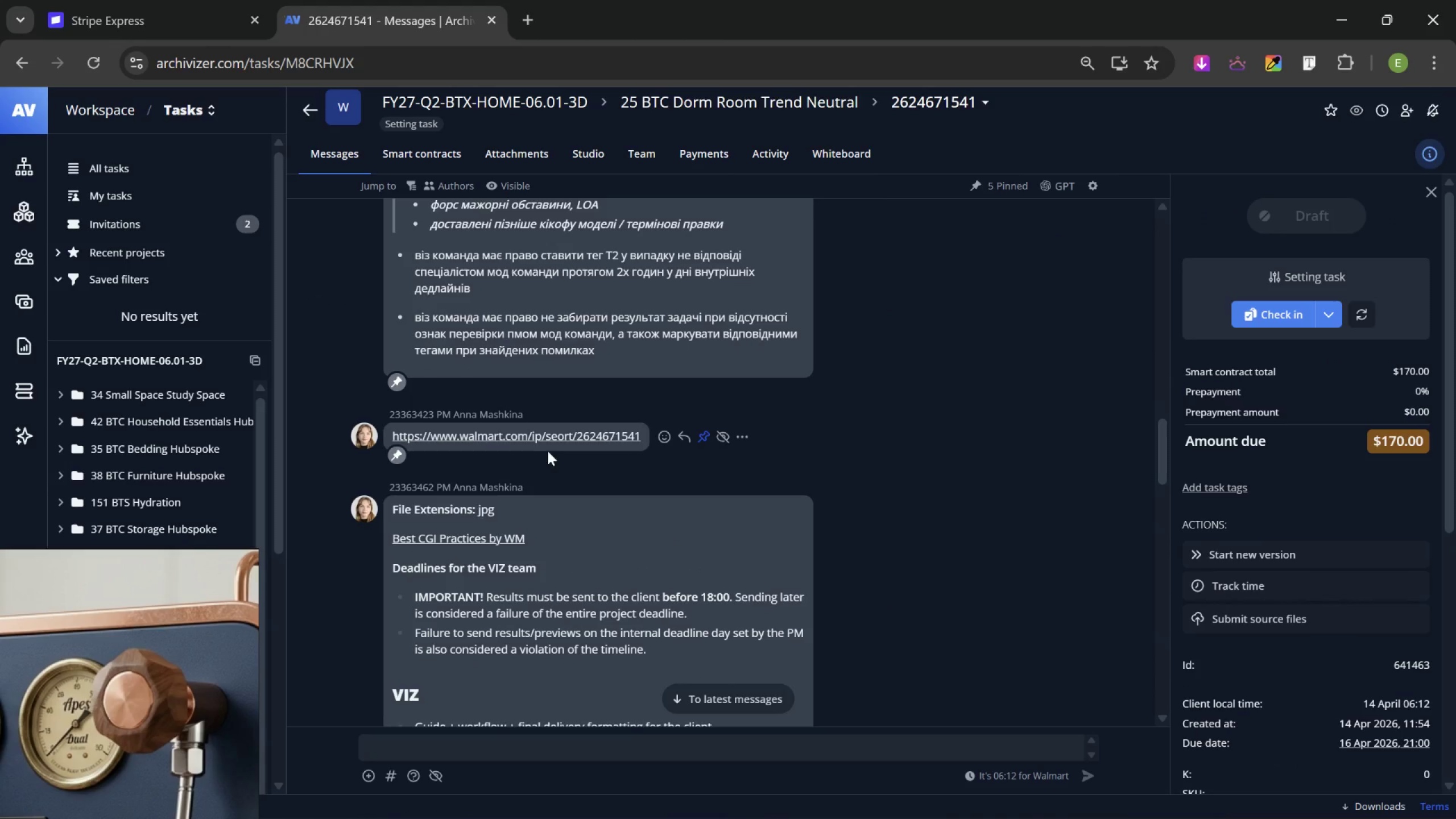 
left_click([543, 440])
 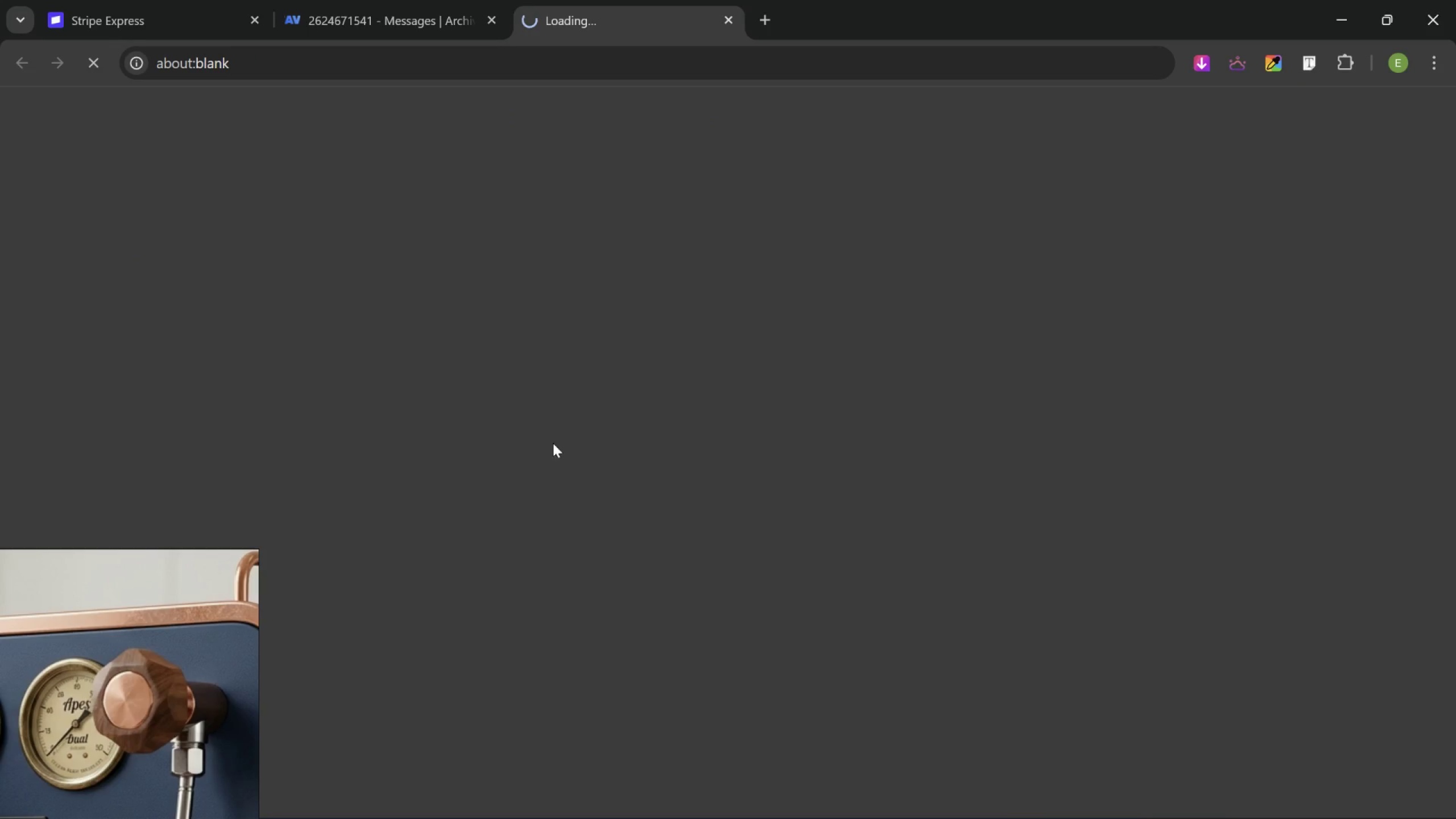 
mouse_move([663, 515])
 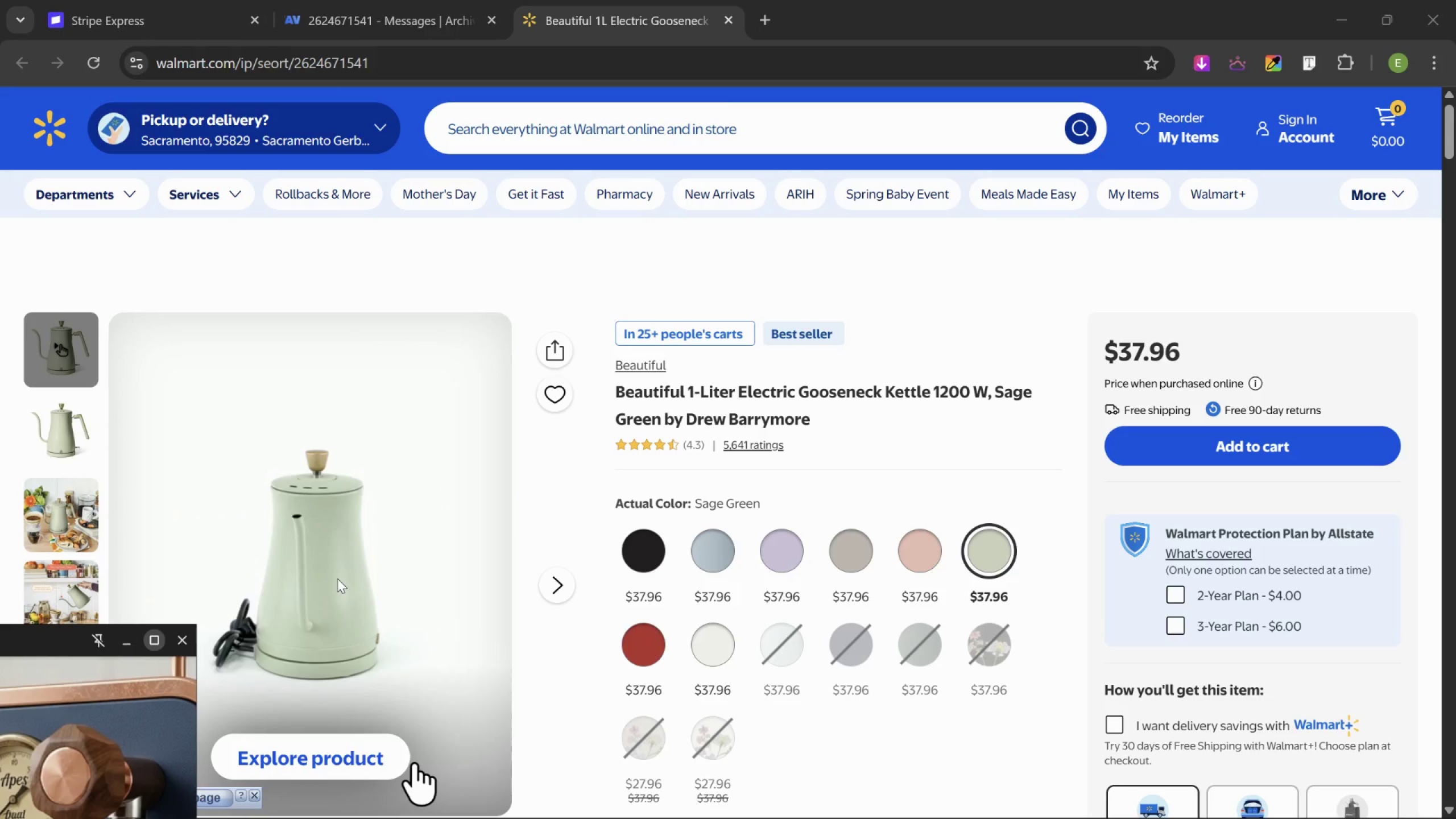 
wait(34.41)
 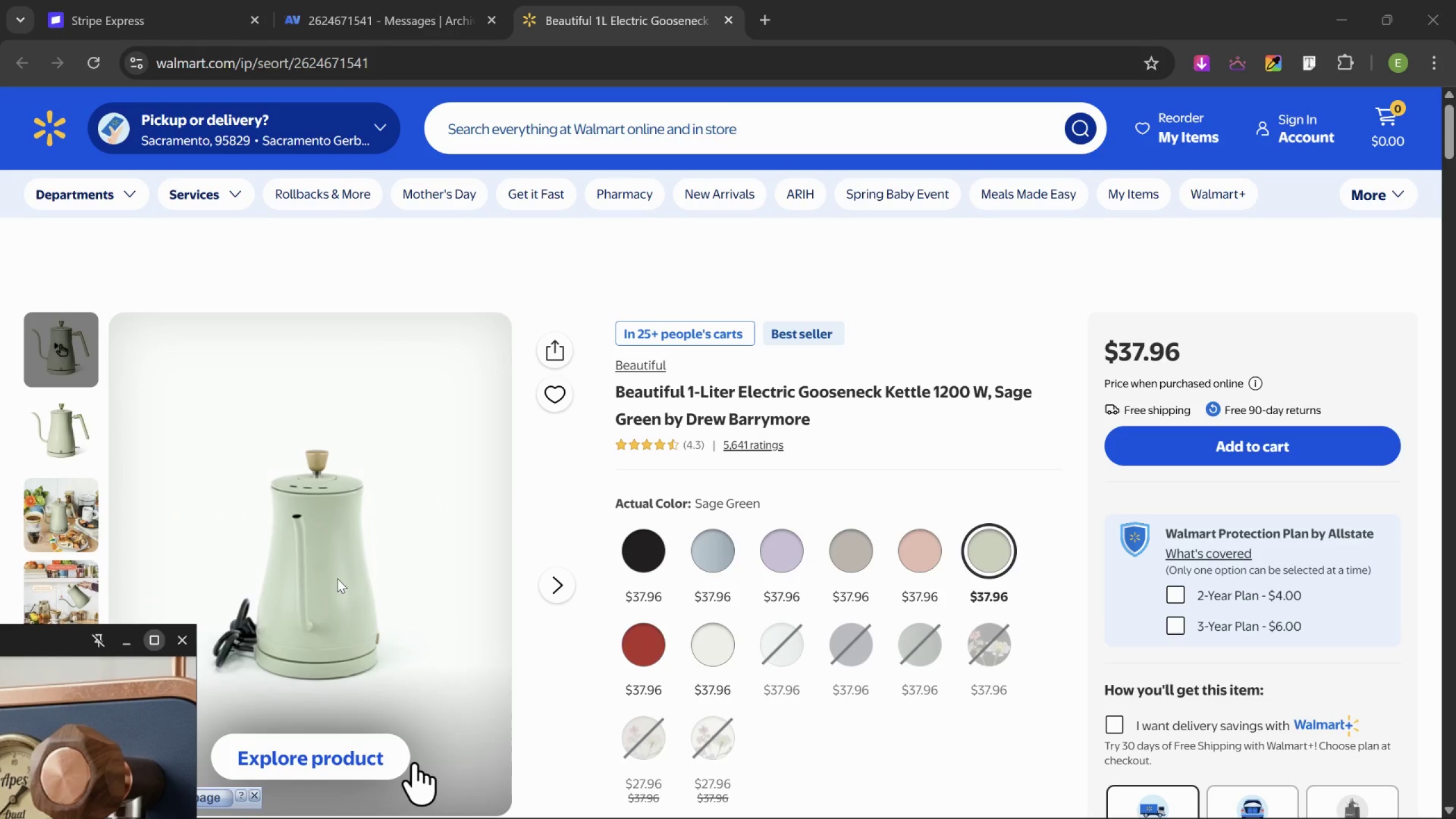 
left_click([422, 5])
 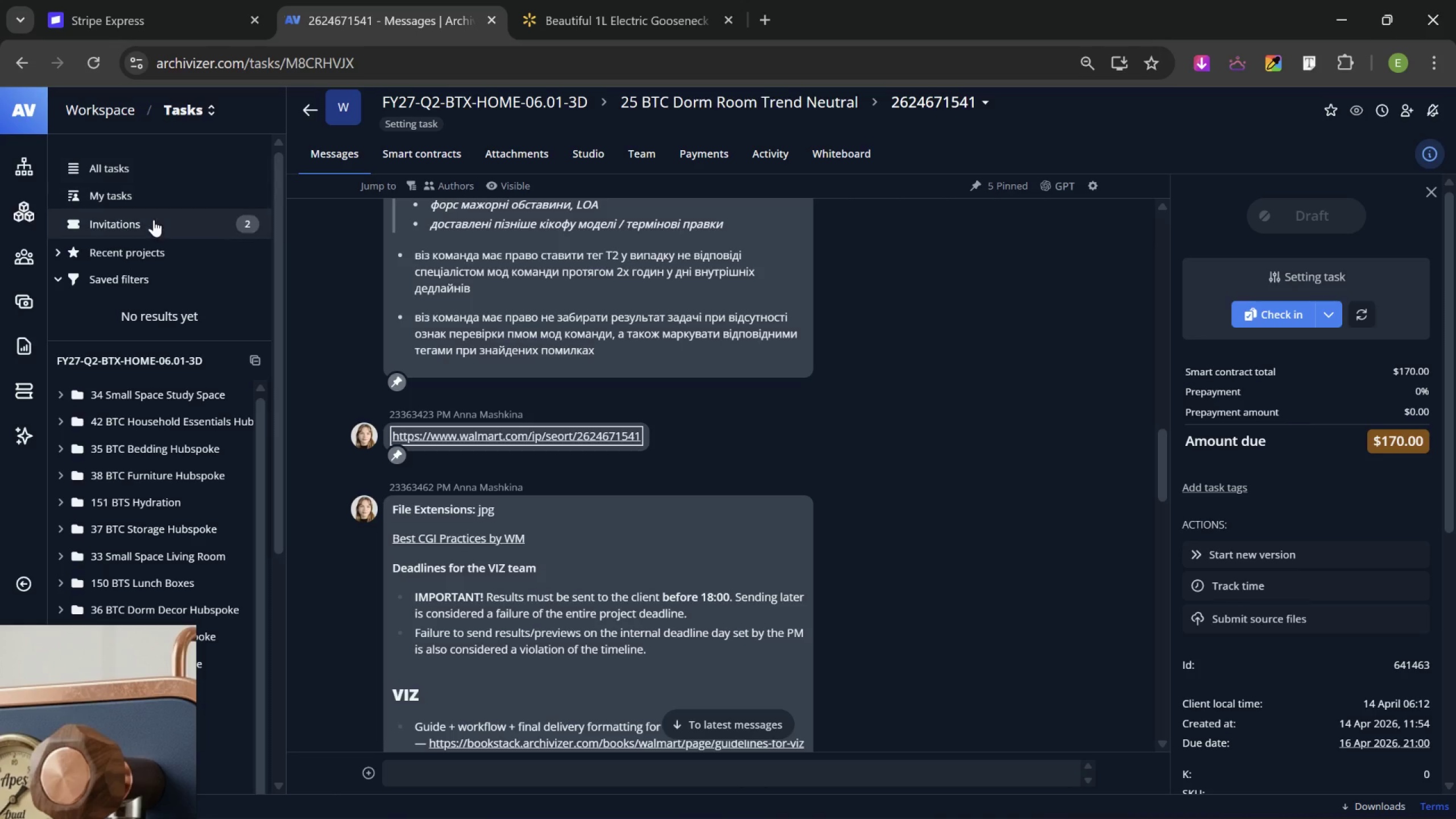 
left_click([154, 220])
 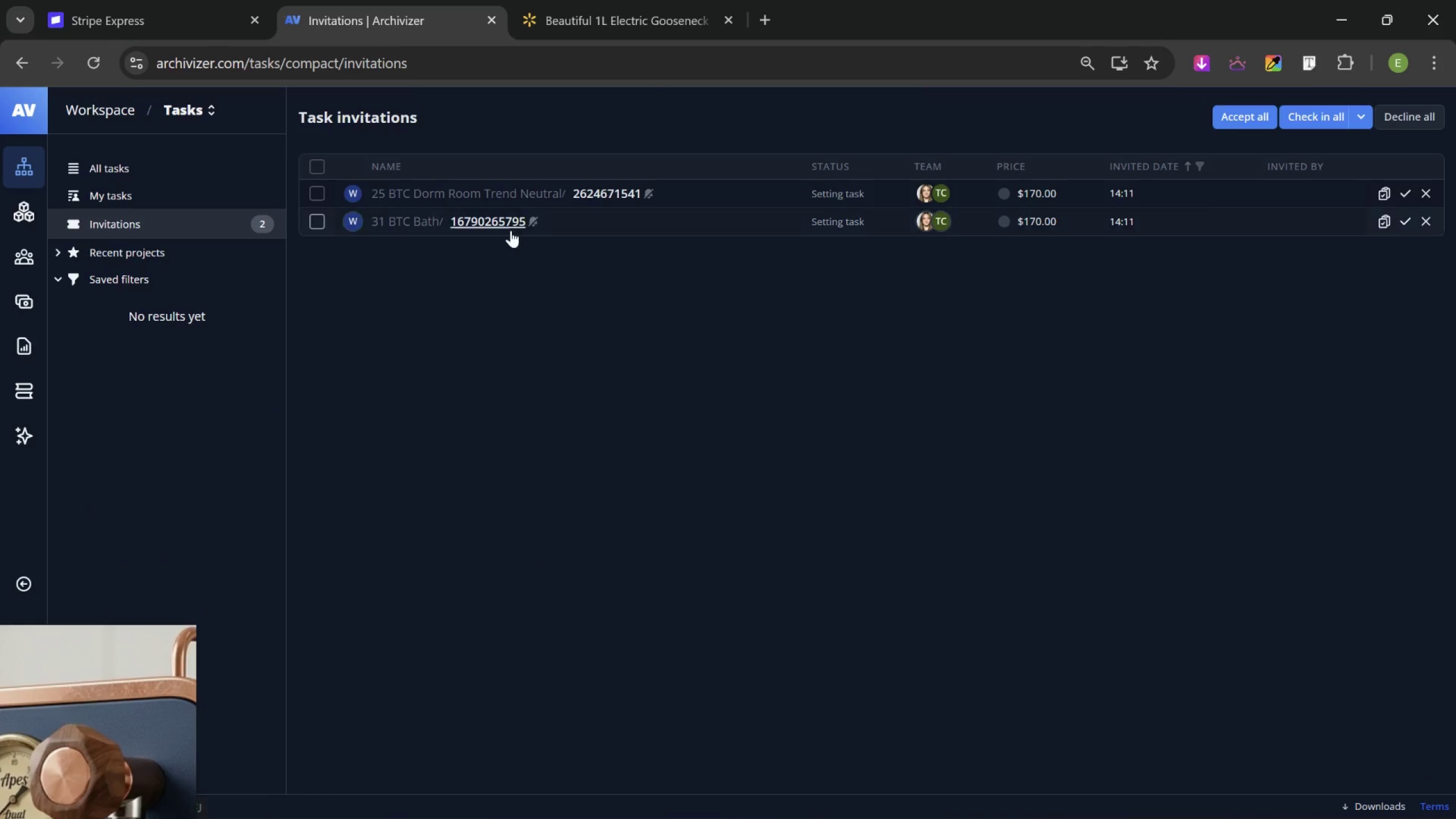 
left_click([507, 228])
 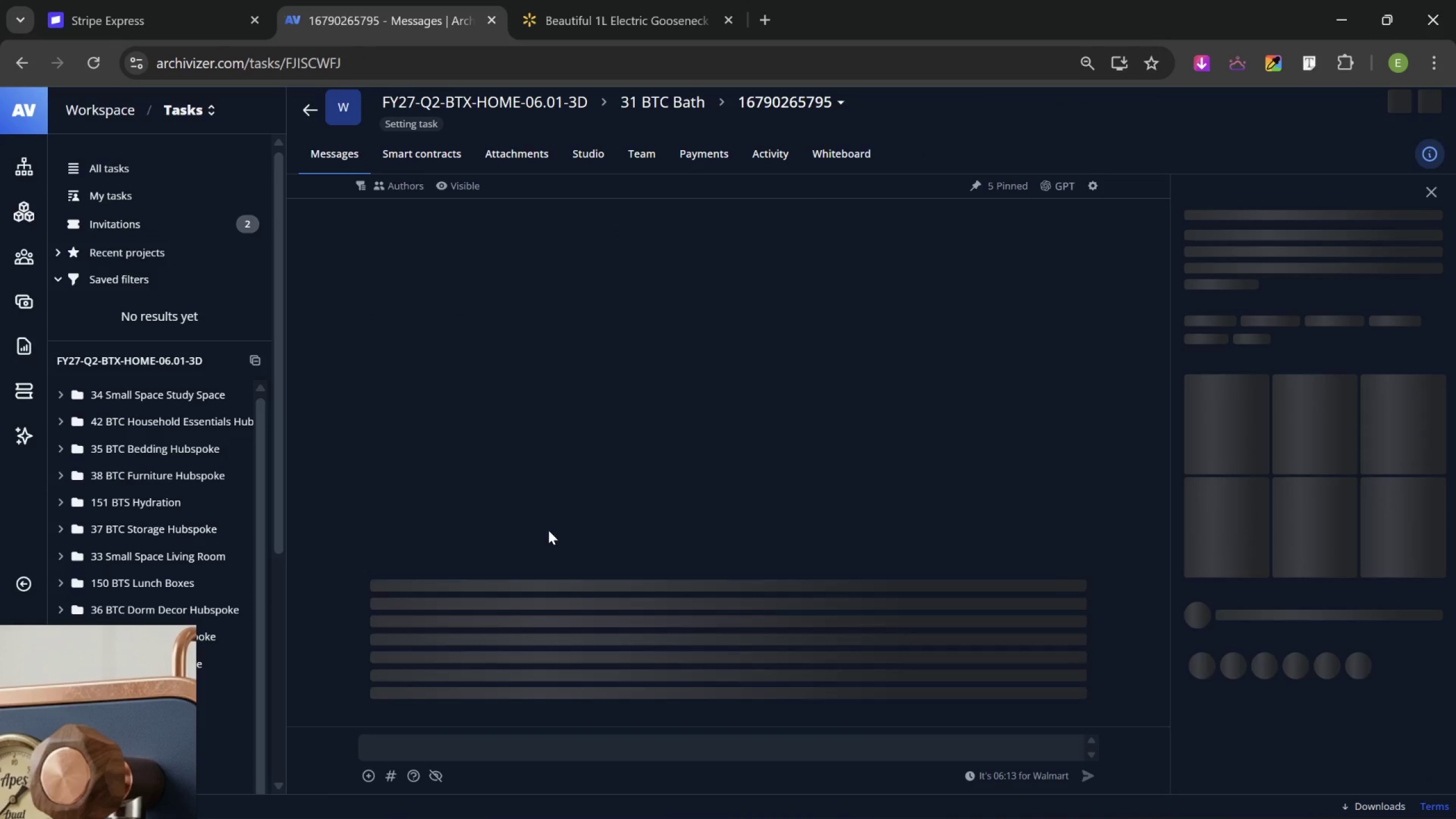 
scroll: coordinate [526, 536], scroll_direction: down, amount: 2.0
 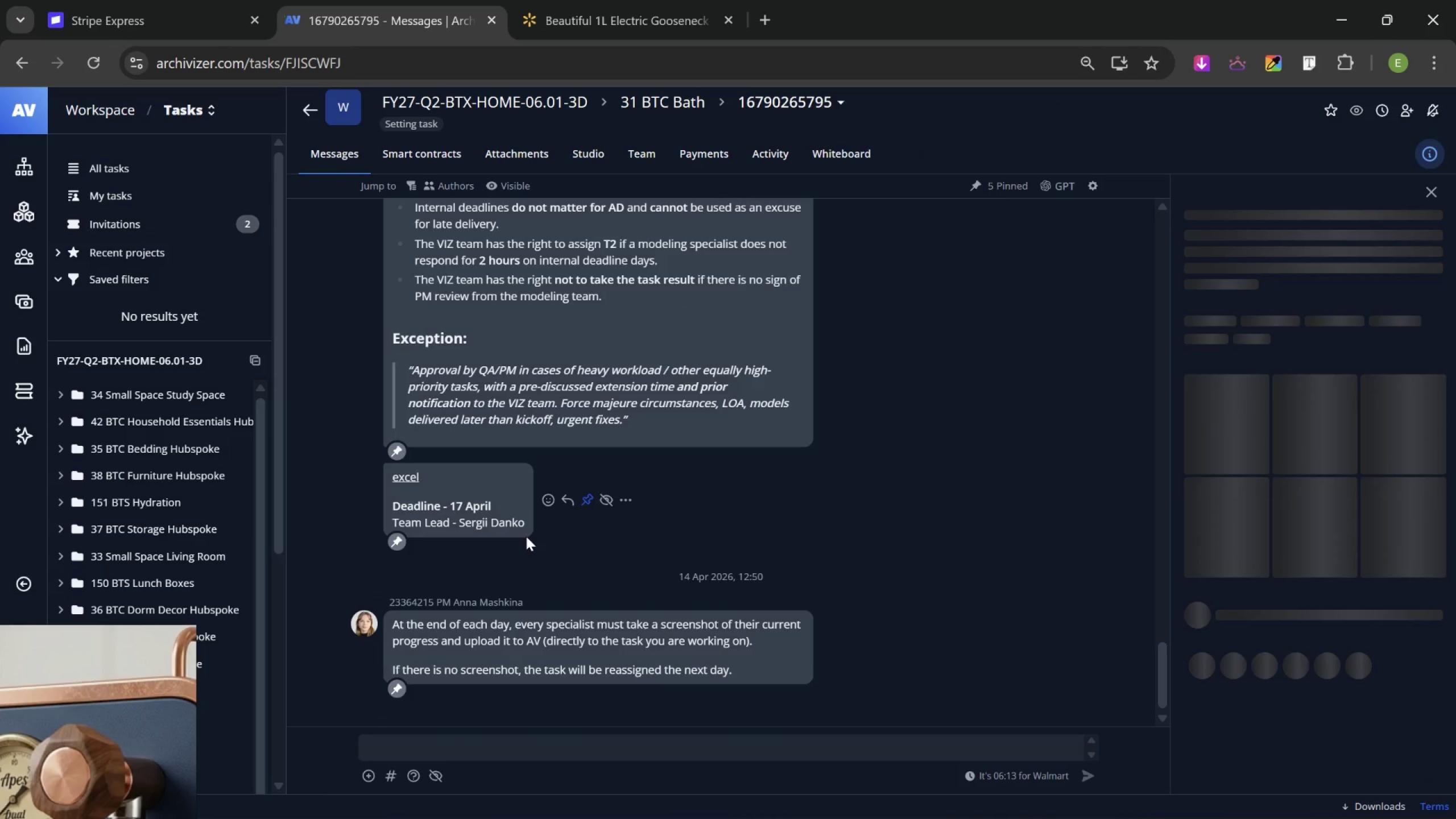 
scroll: coordinate [522, 528], scroll_direction: up, amount: 12.0
 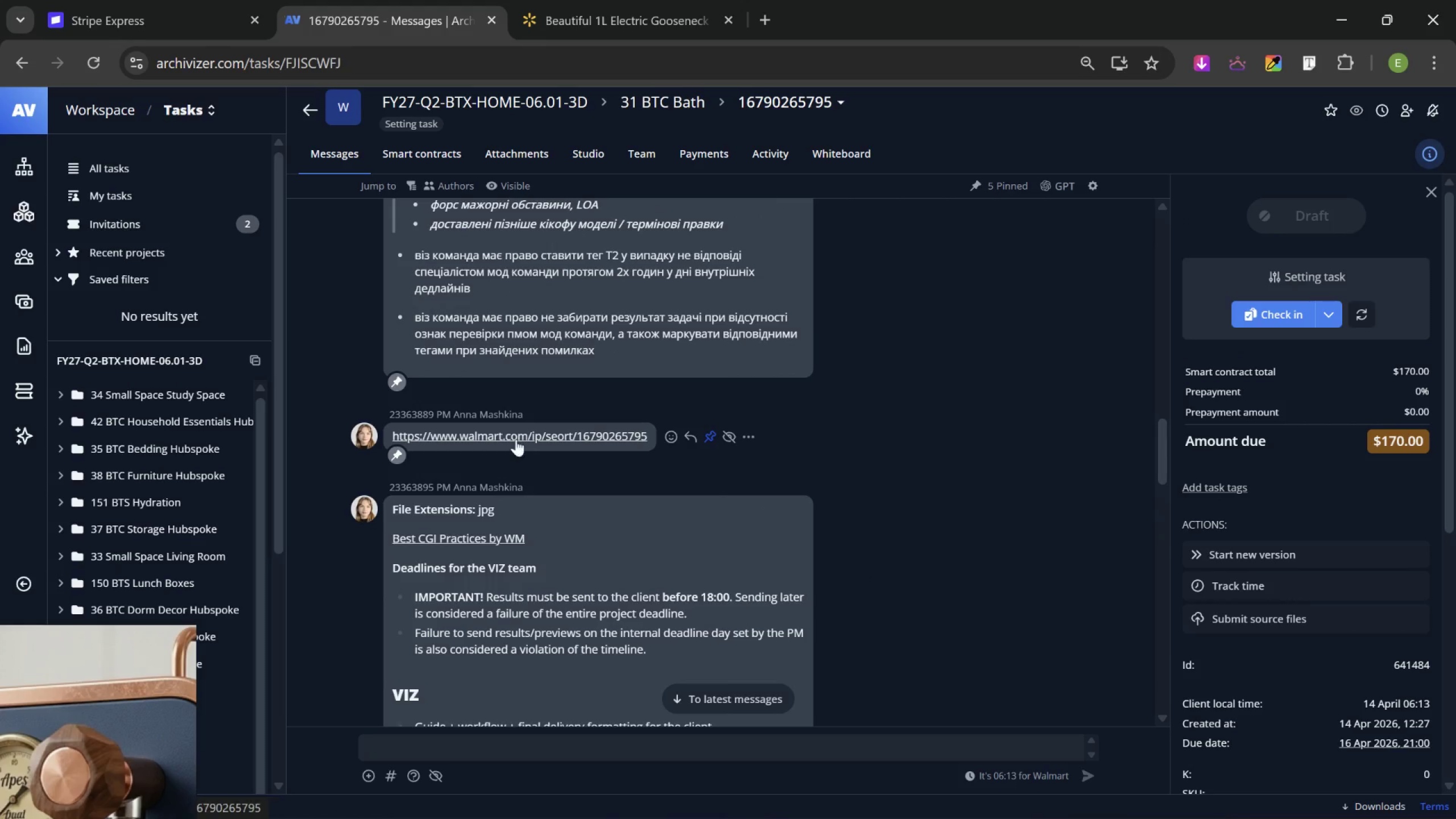 
left_click([515, 439])
 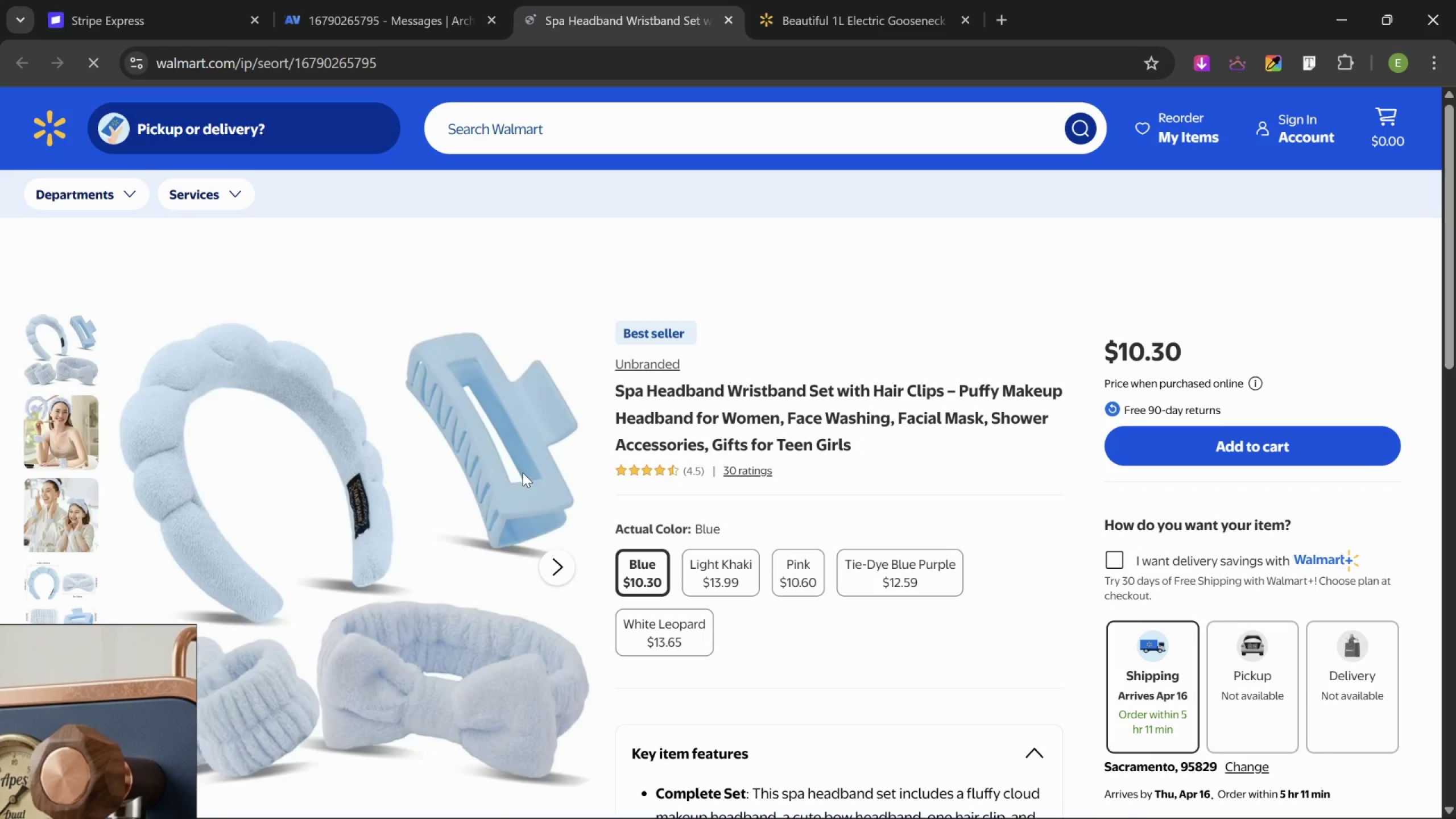 
scroll: coordinate [414, 571], scroll_direction: down, amount: 5.0
 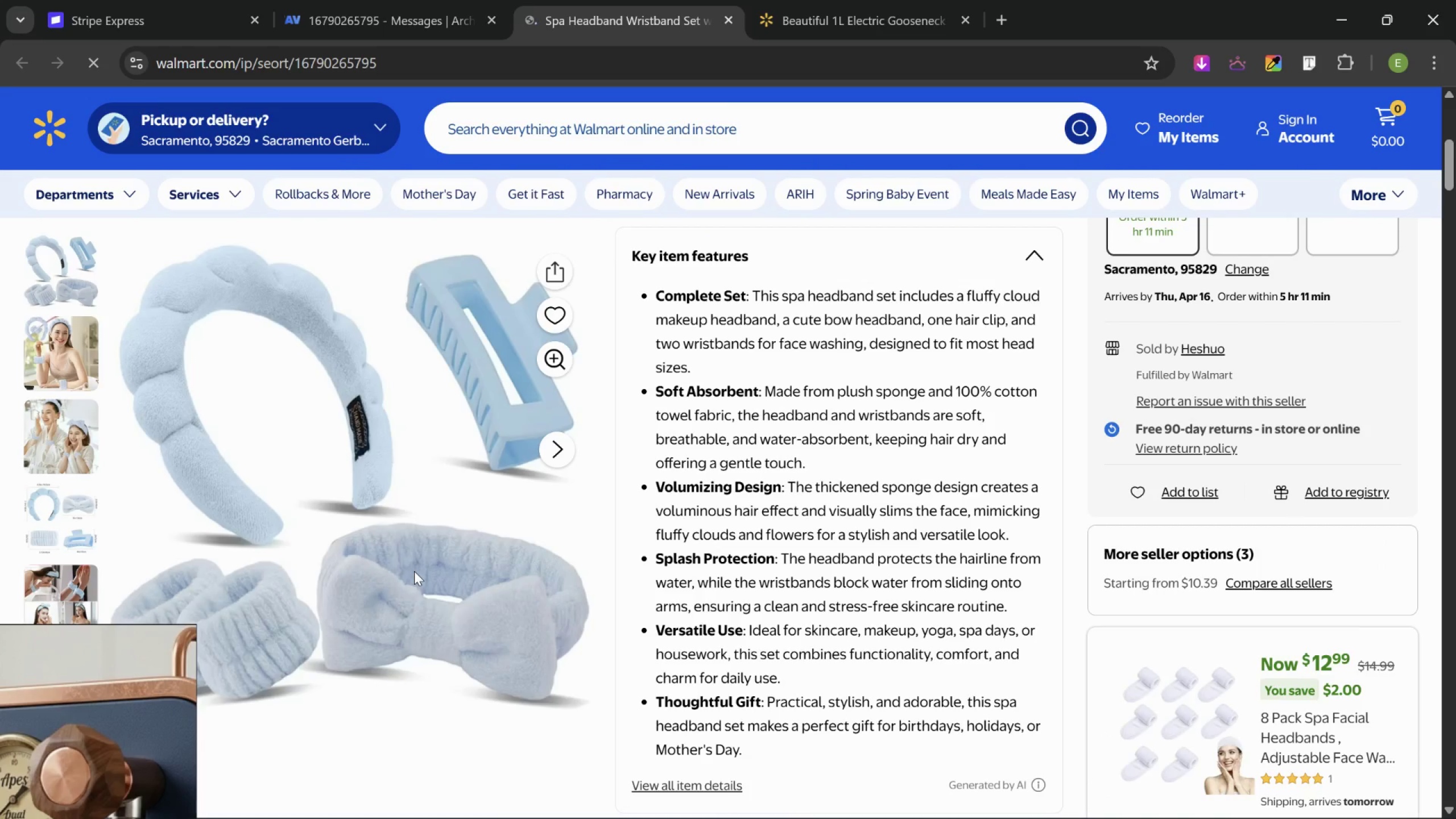 
scroll: coordinate [414, 571], scroll_direction: up, amount: 1.0
 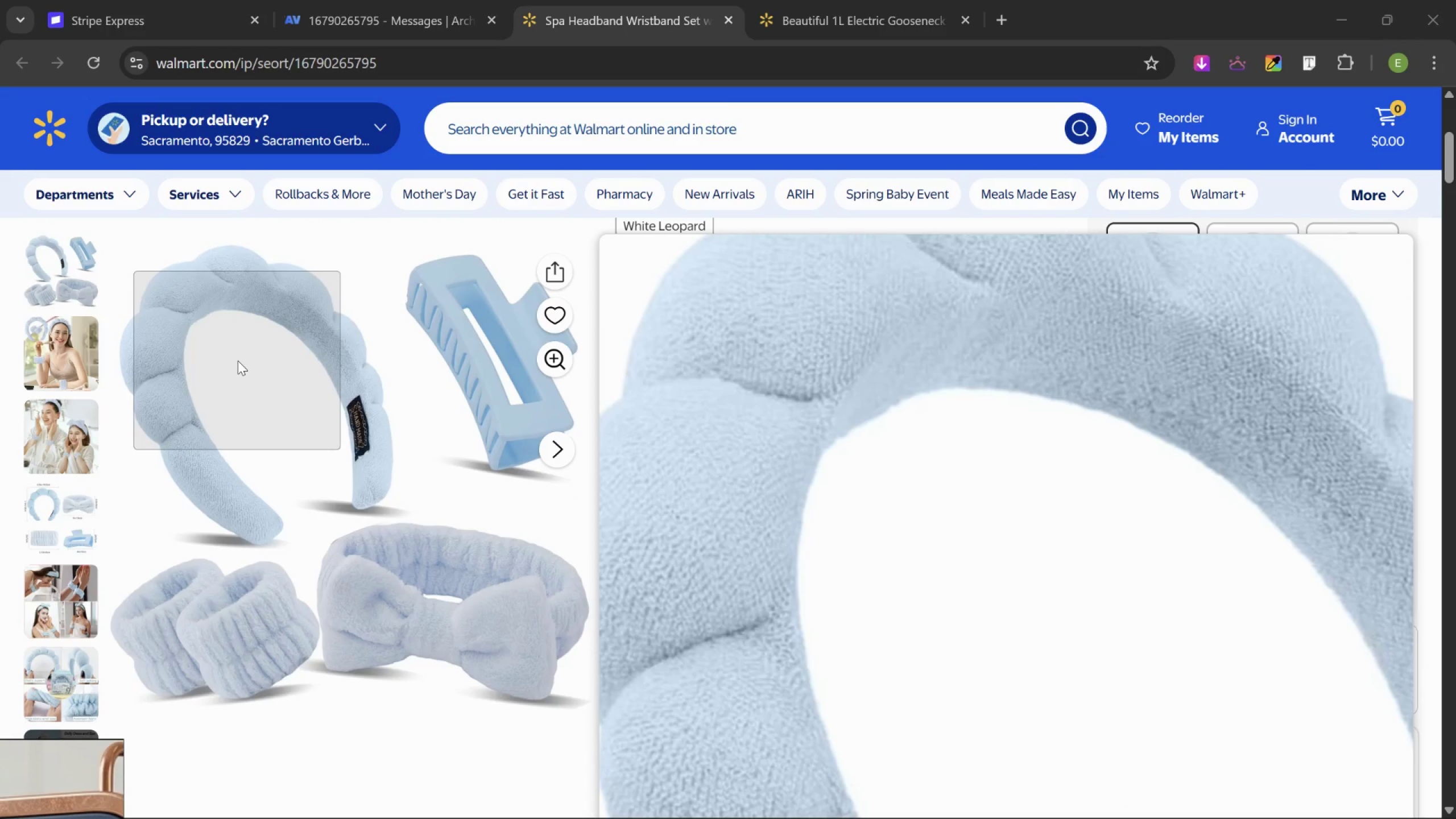 
wait(14.32)
 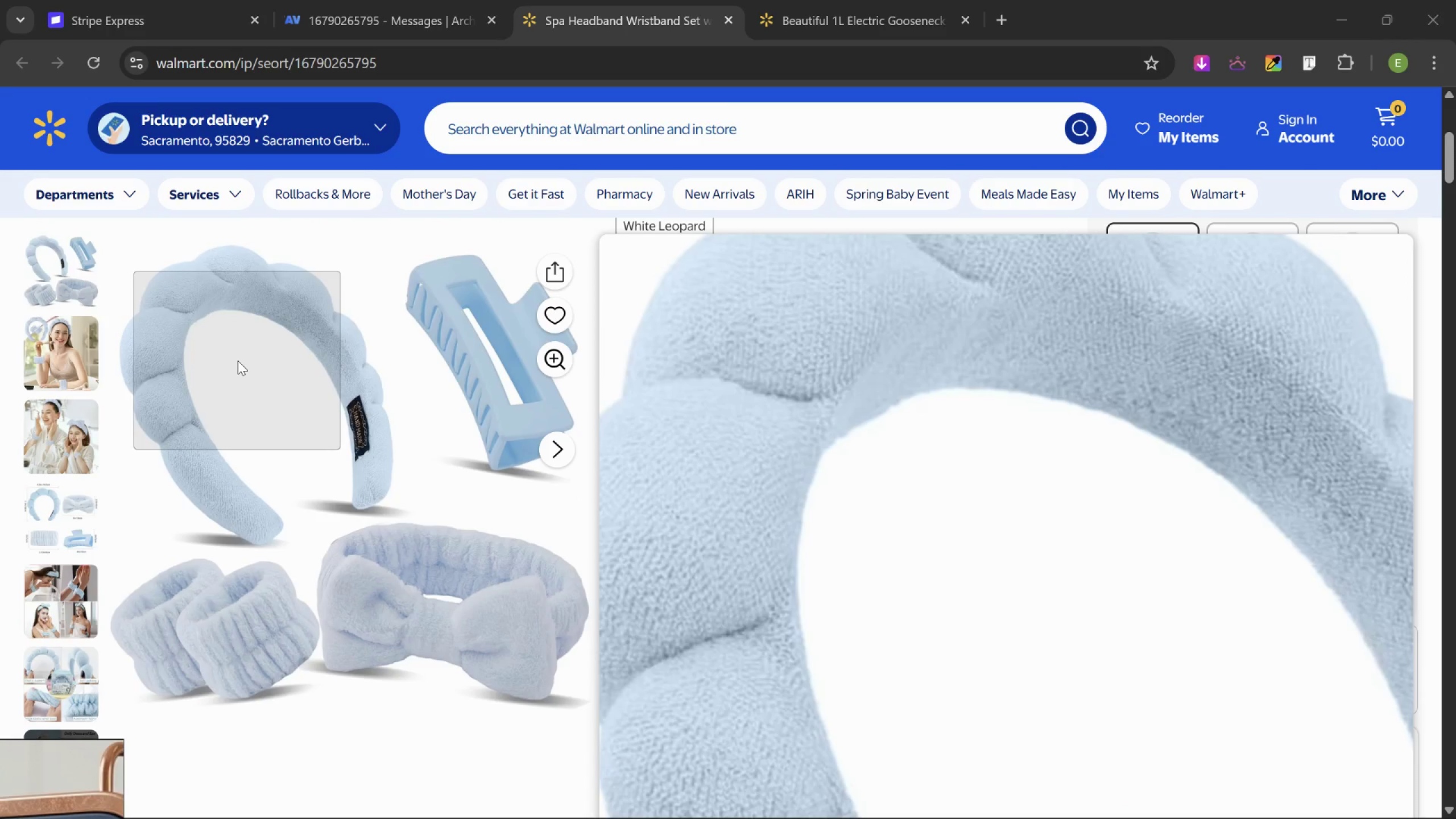 
left_click([383, 28])
 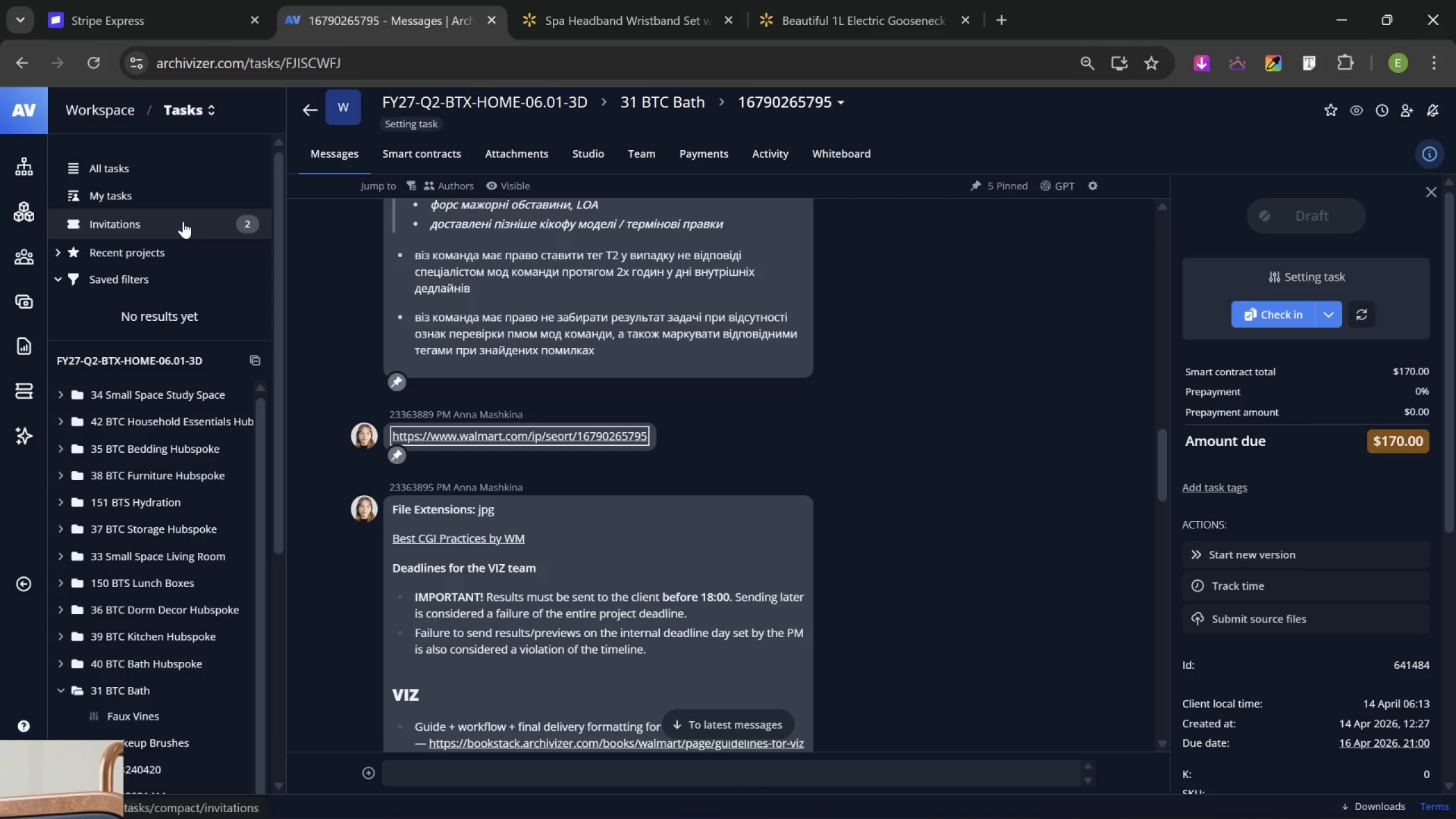 
left_click([183, 221])
 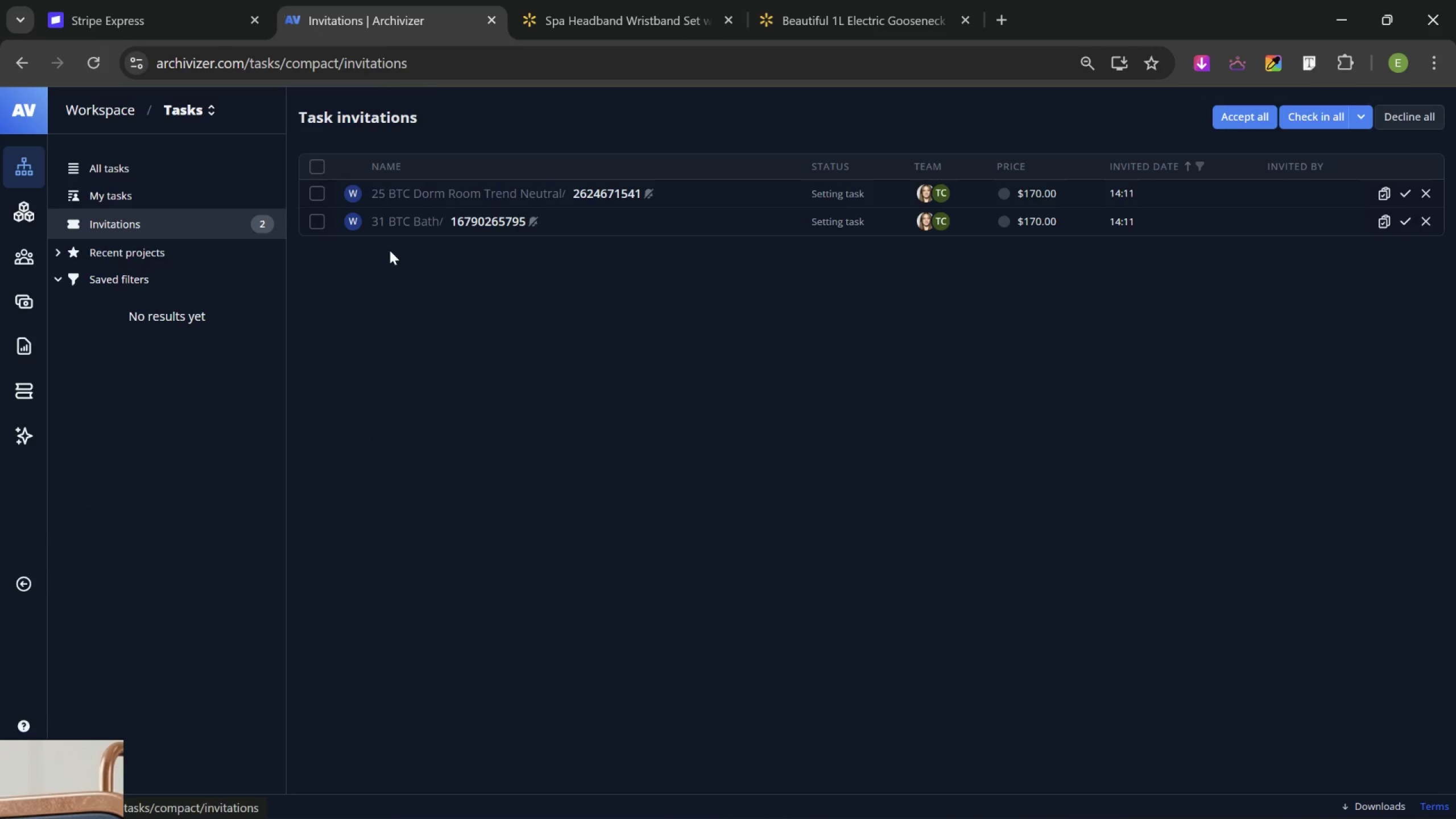 
left_click([632, 195])
 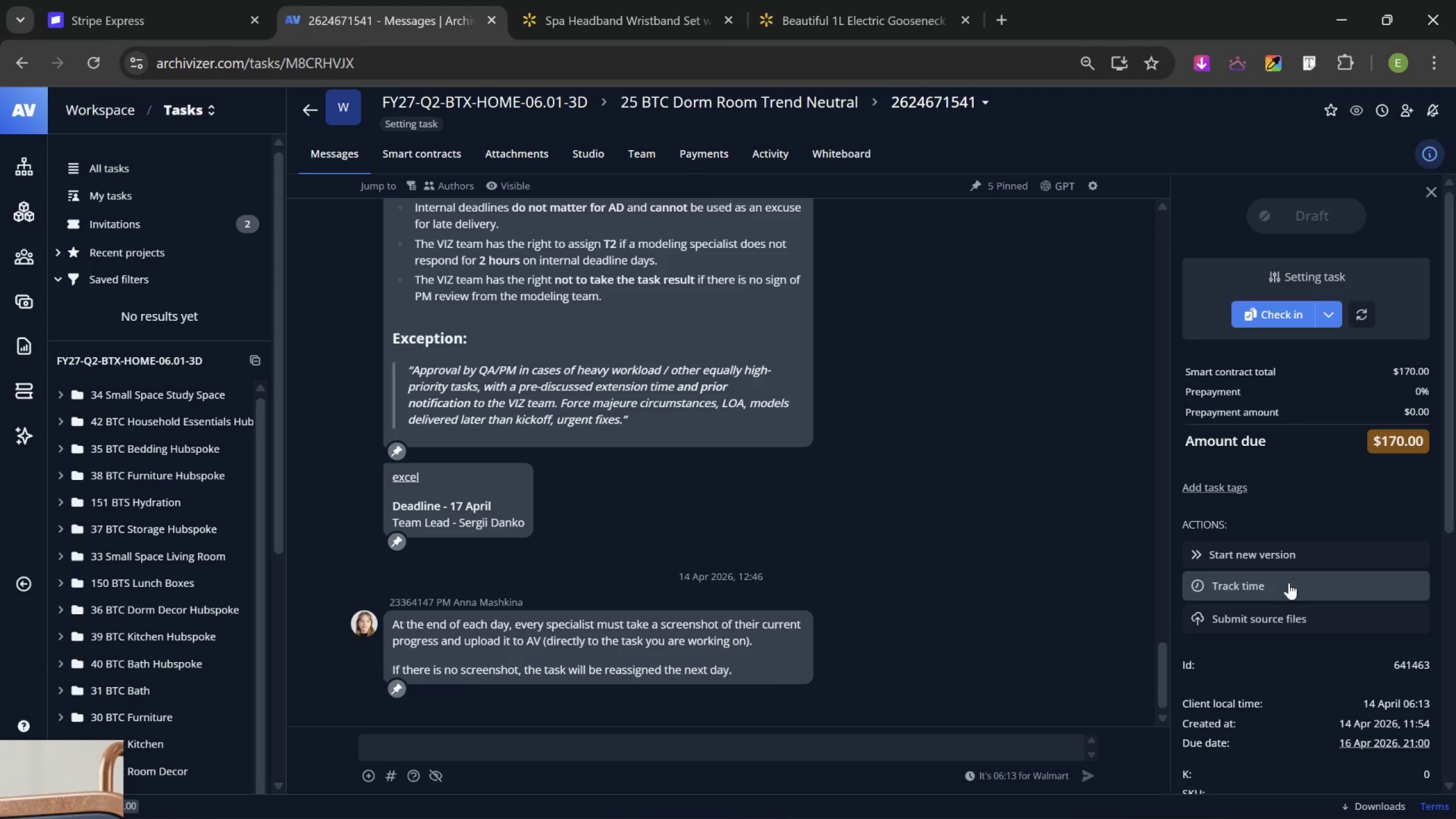 
scroll: coordinate [1273, 621], scroll_direction: down, amount: 7.0
 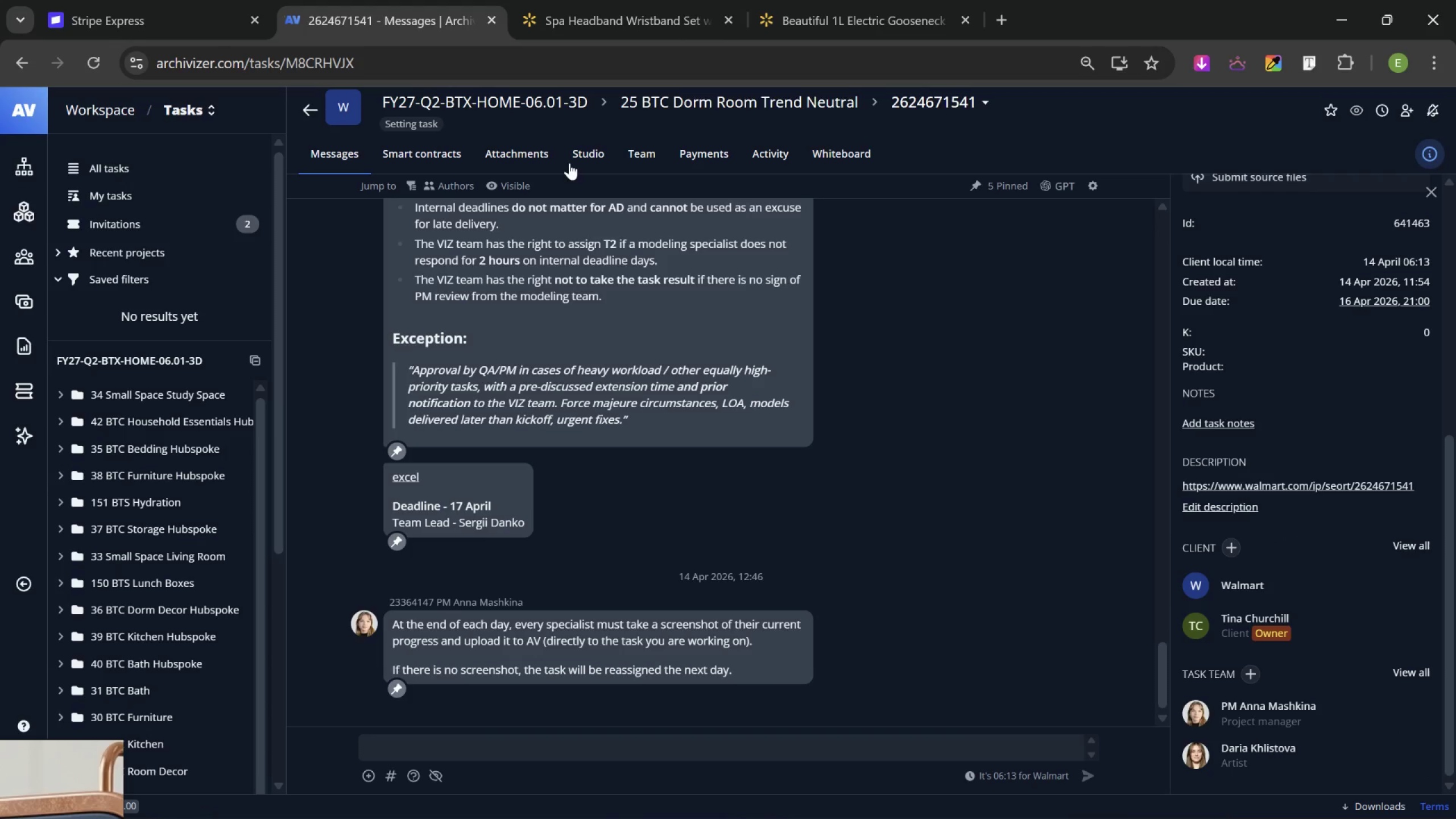 
left_click([453, 159])
 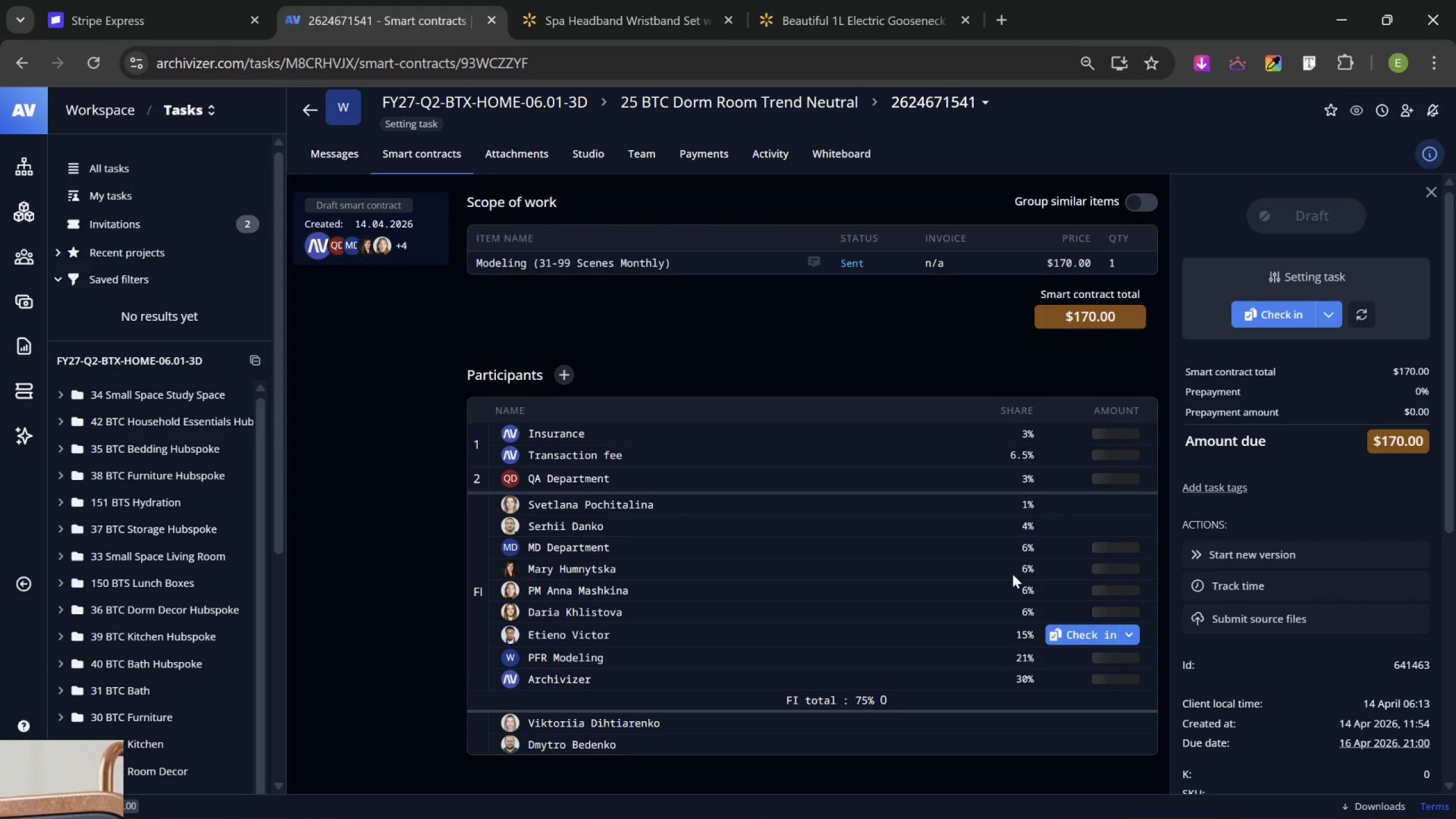 
scroll: coordinate [902, 618], scroll_direction: down, amount: 2.0
 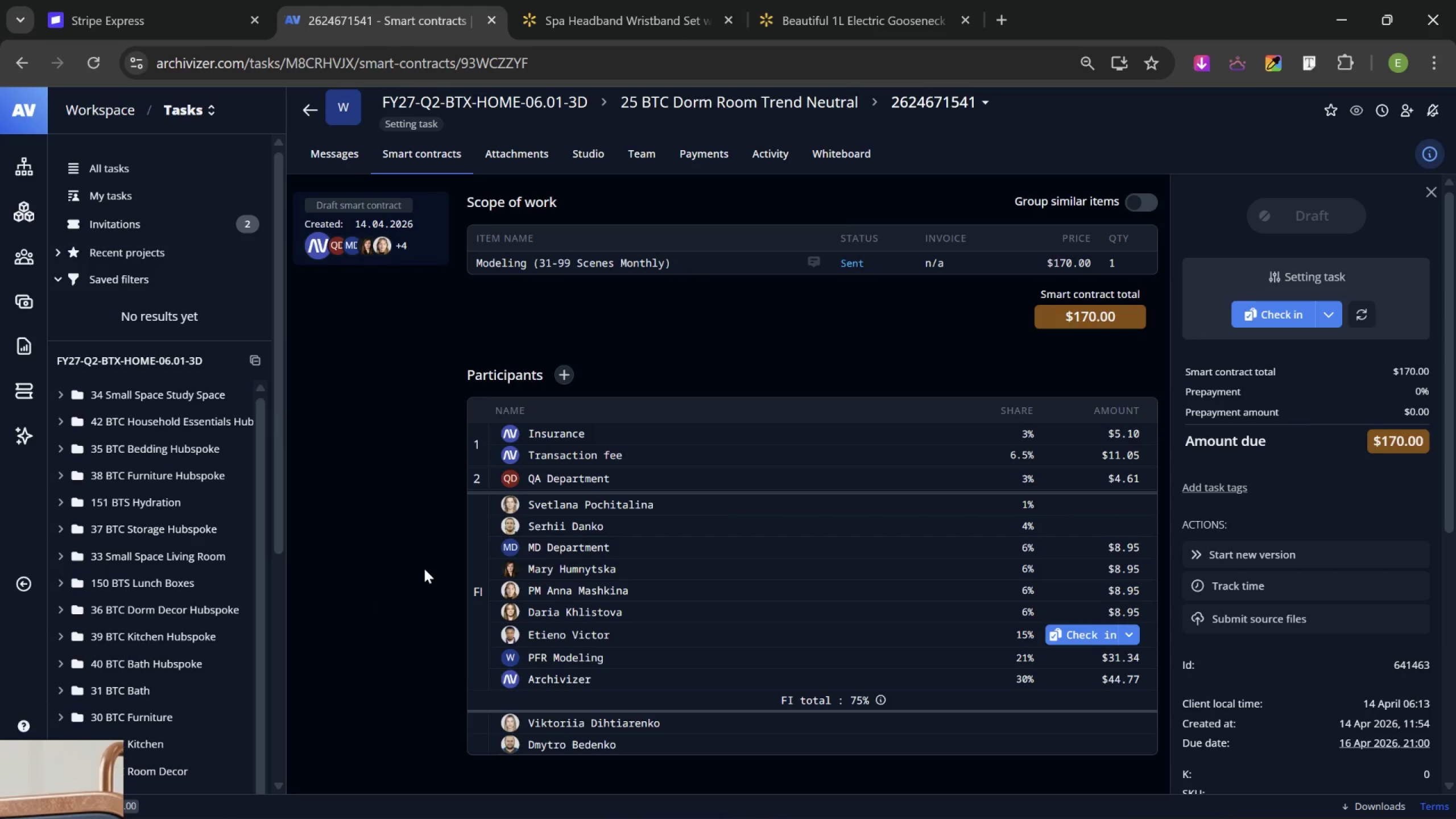 
wait(30.96)
 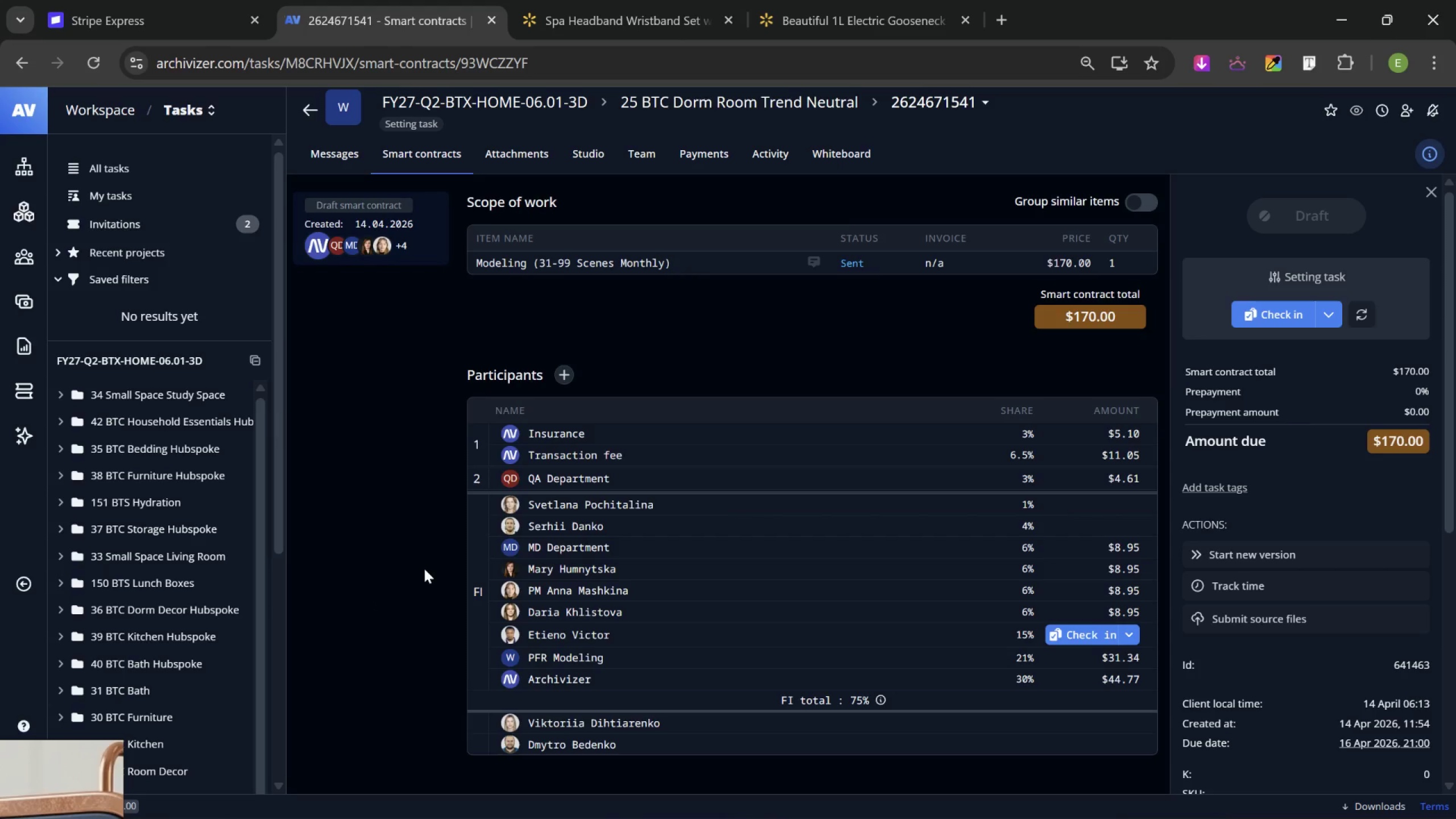 
left_click([1336, 29])
 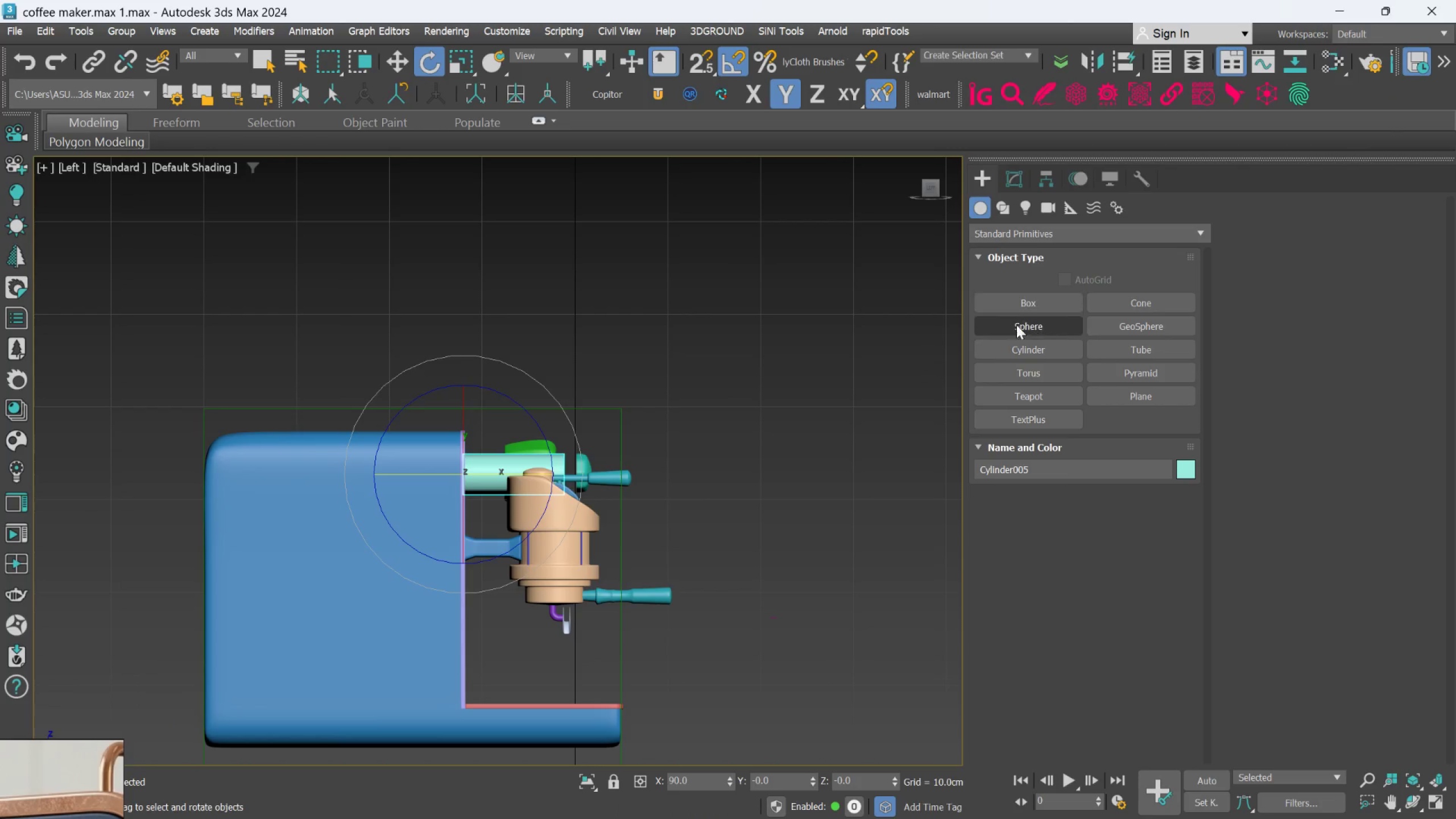 
scroll: coordinate [828, 425], scroll_direction: down, amount: 4.0
 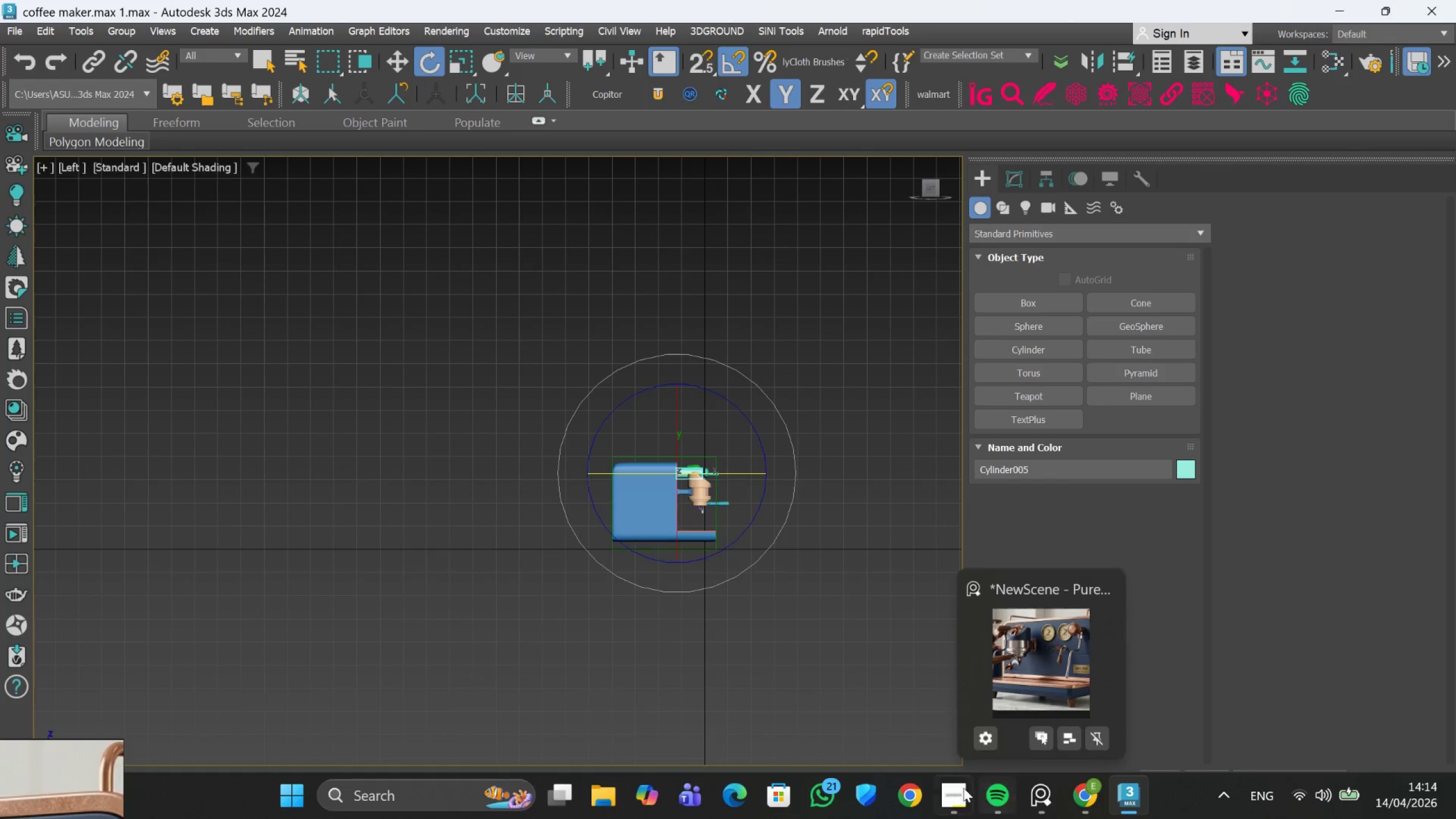 
left_click([931, 729])